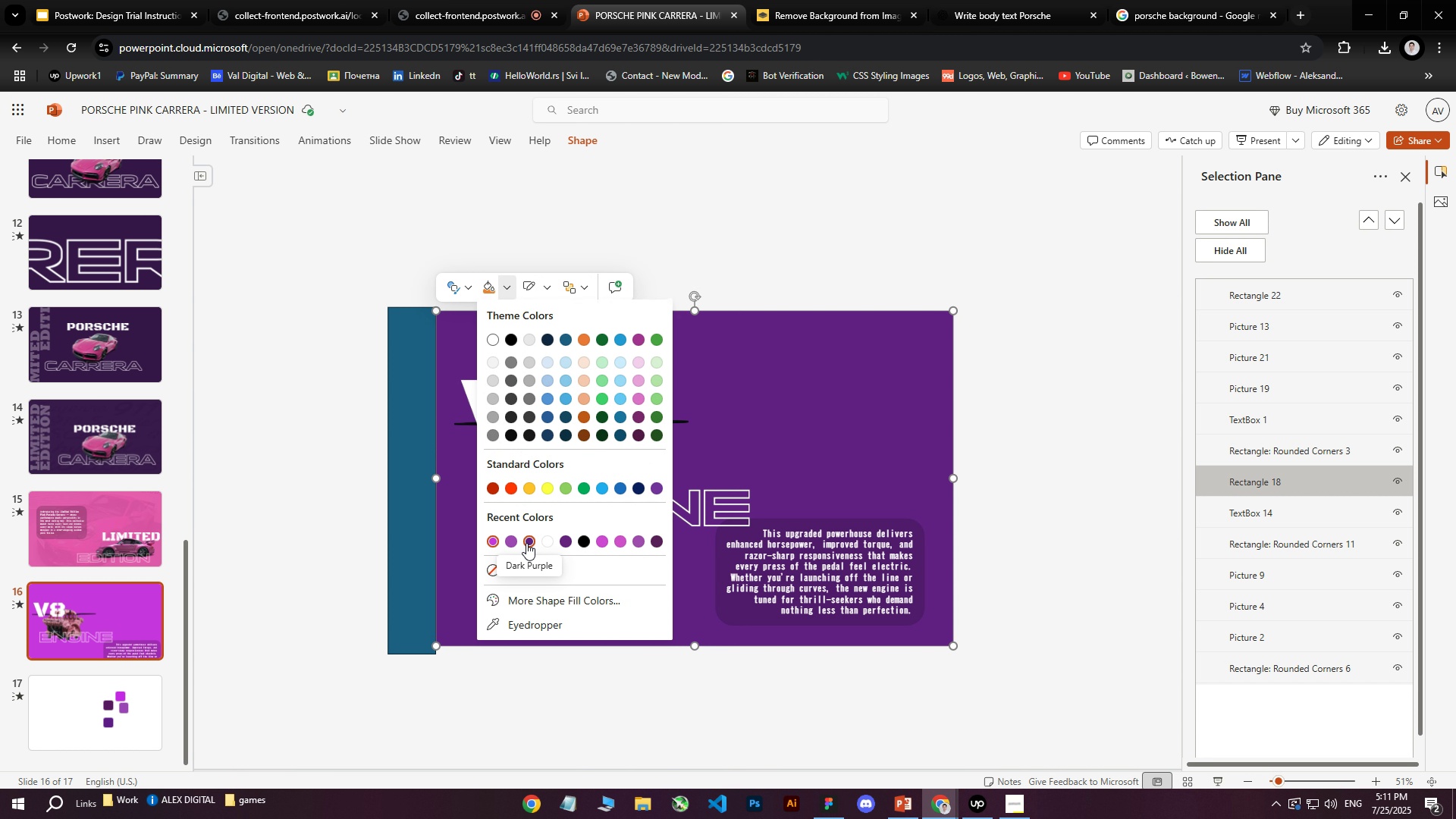 
left_click([563, 625])
 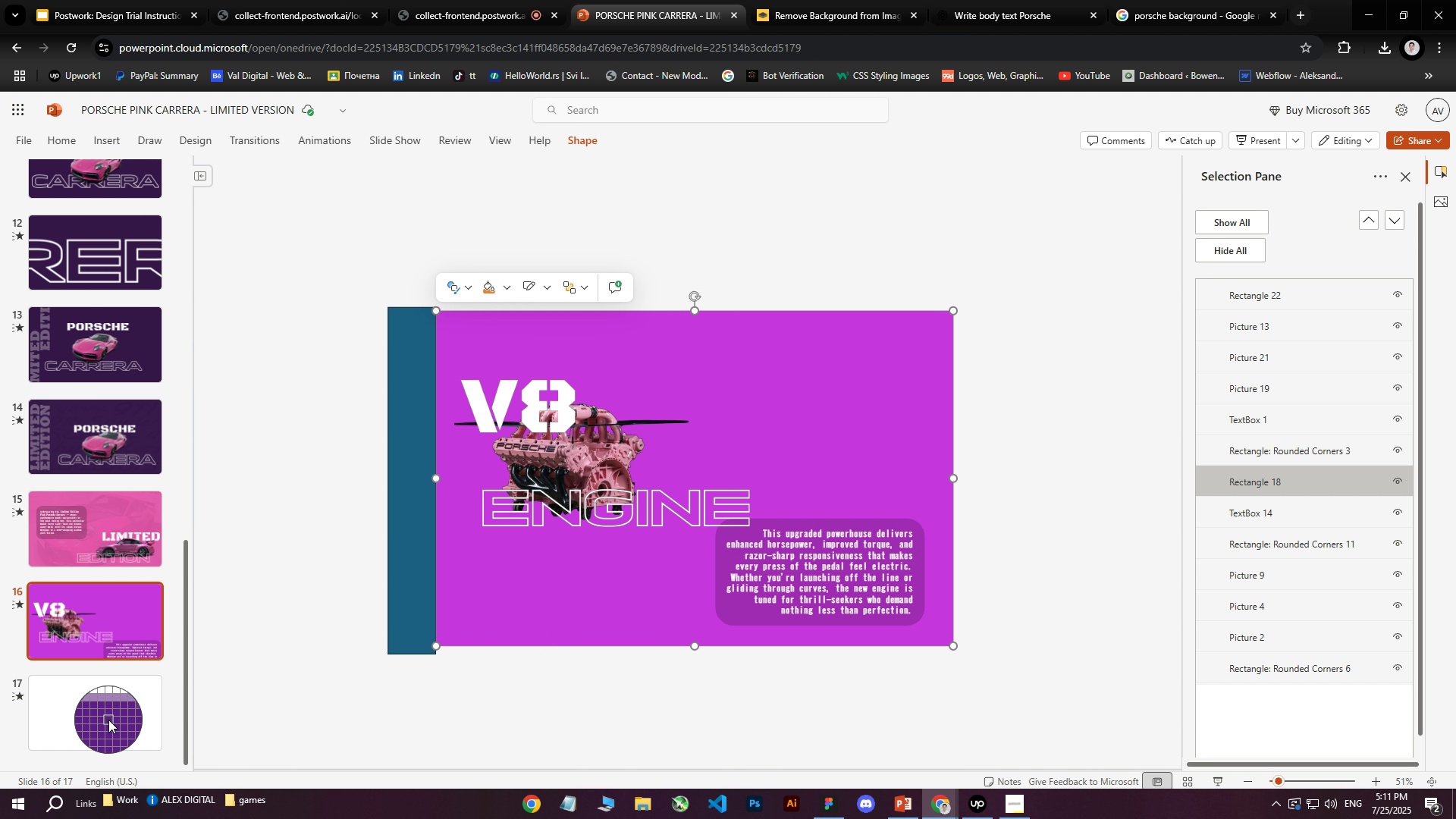 
left_click([108, 720])
 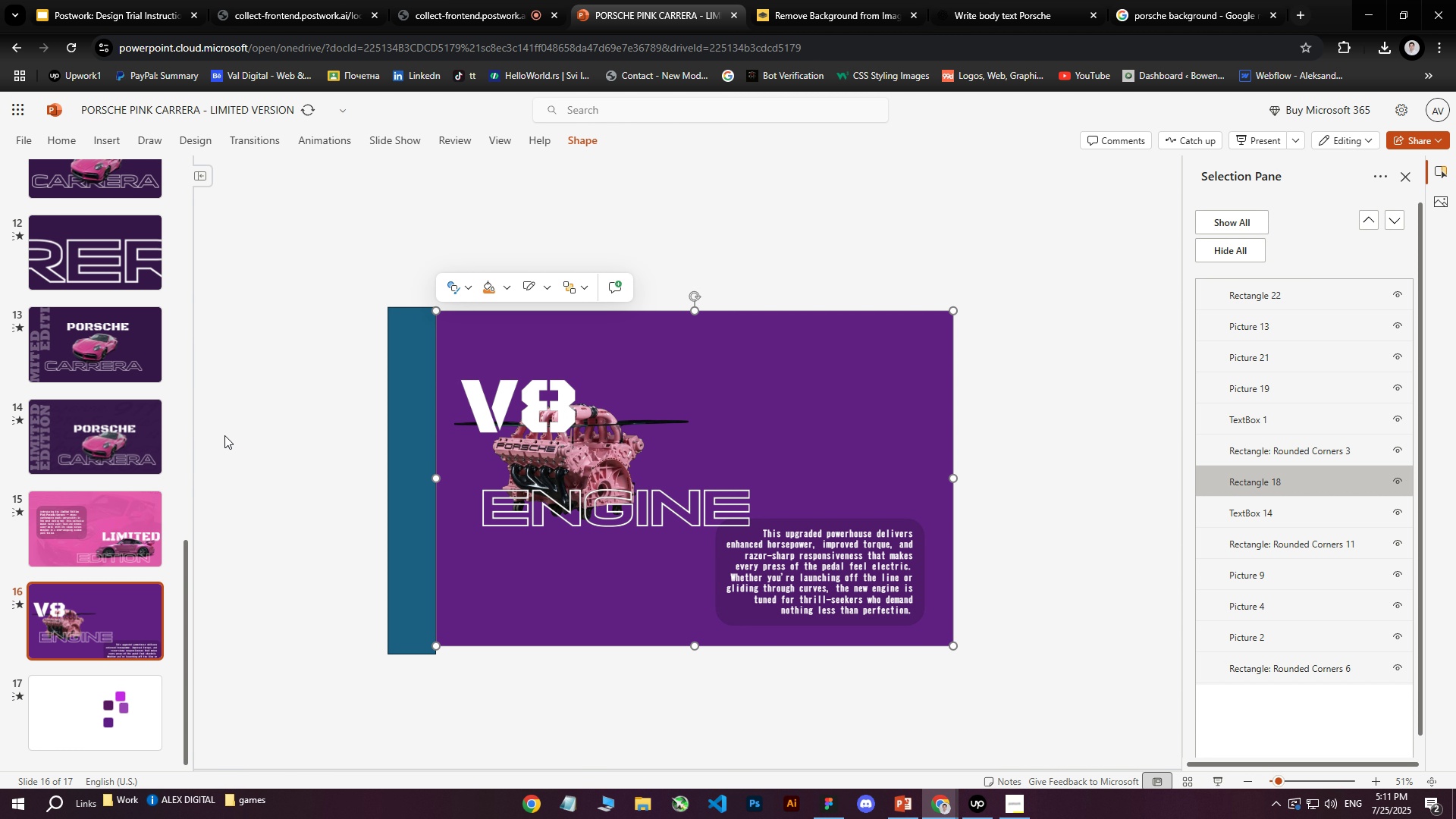 
left_click([226, 431])
 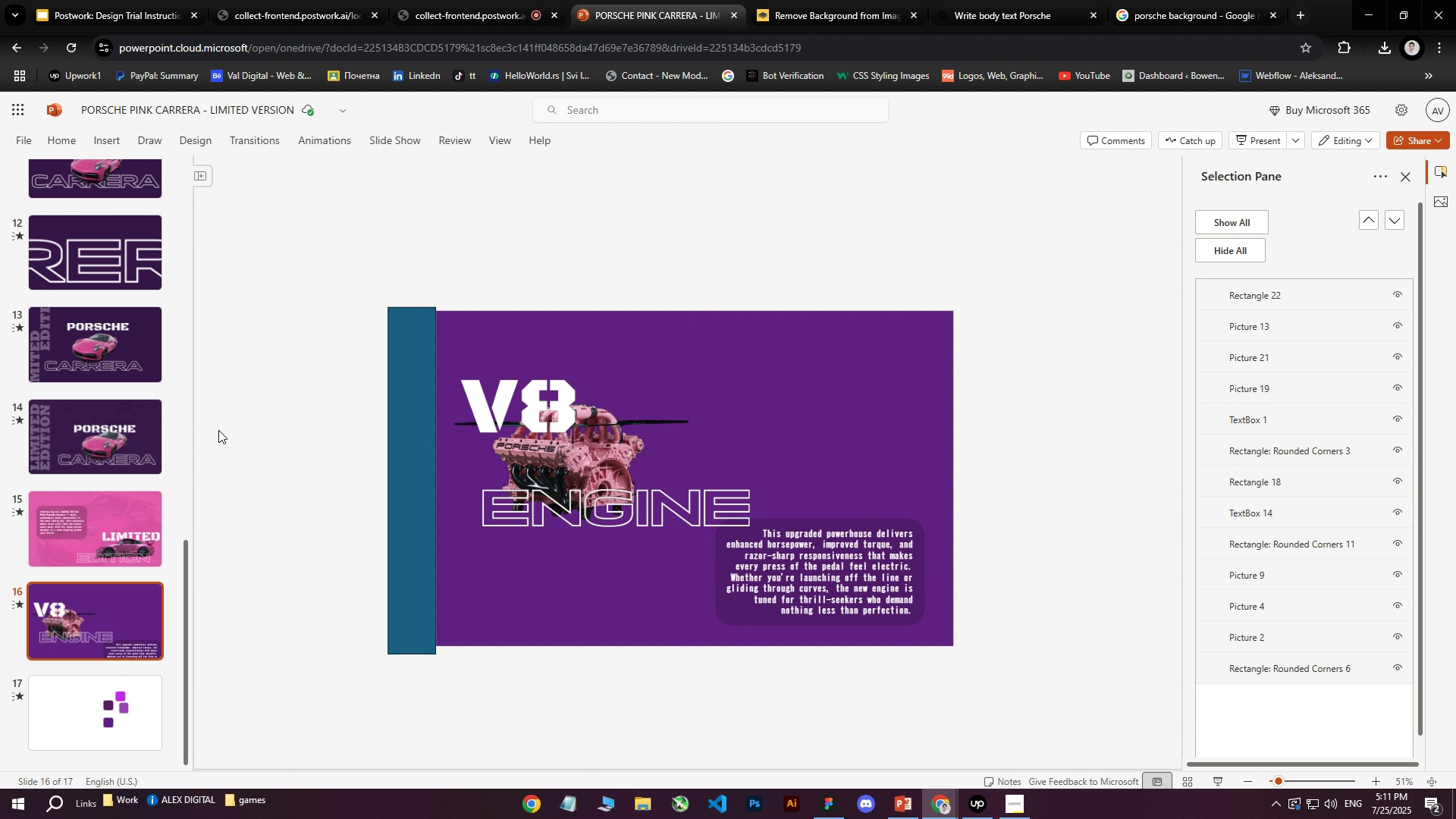 
left_click([114, 530])
 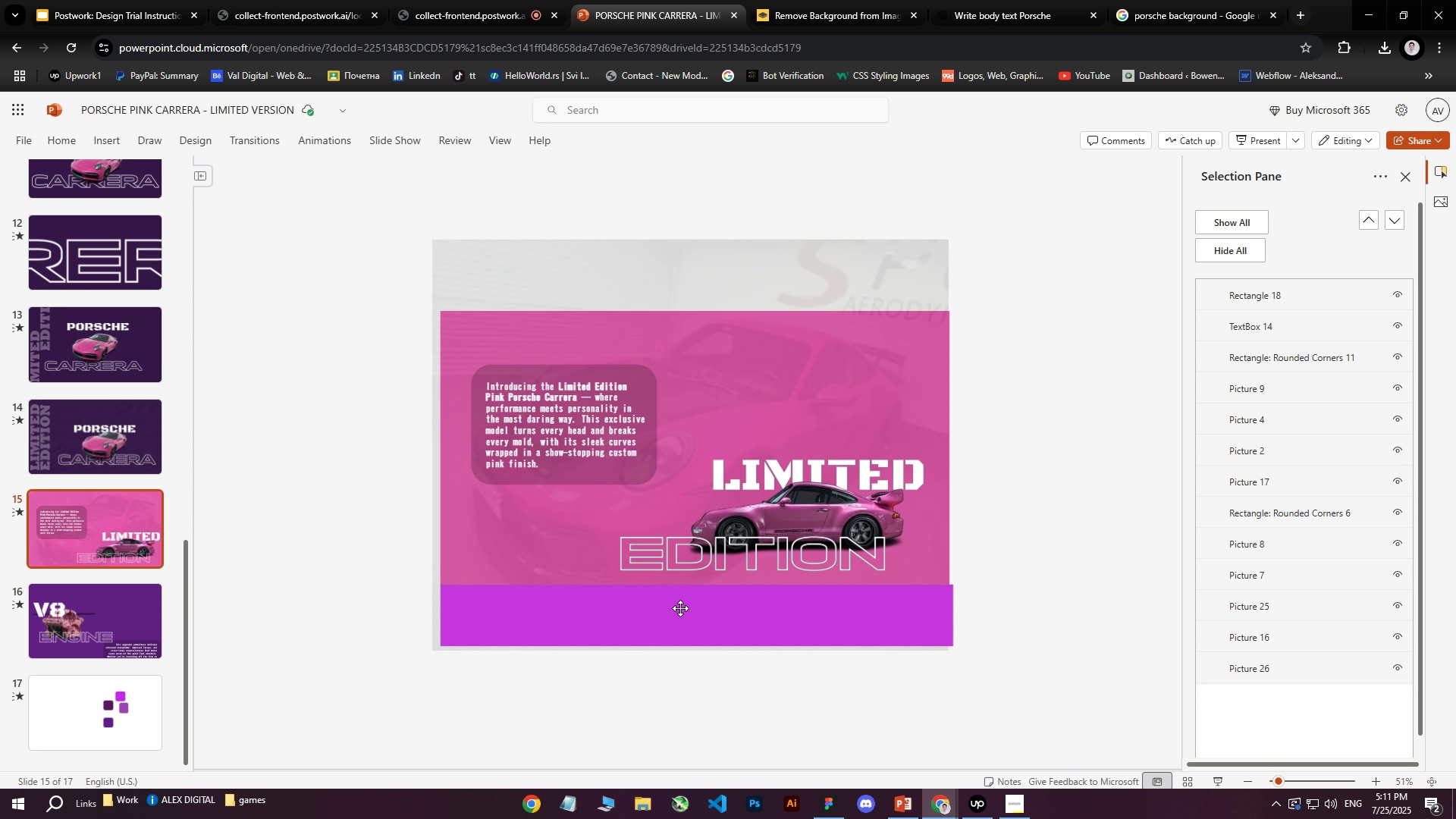 
left_click([680, 608])
 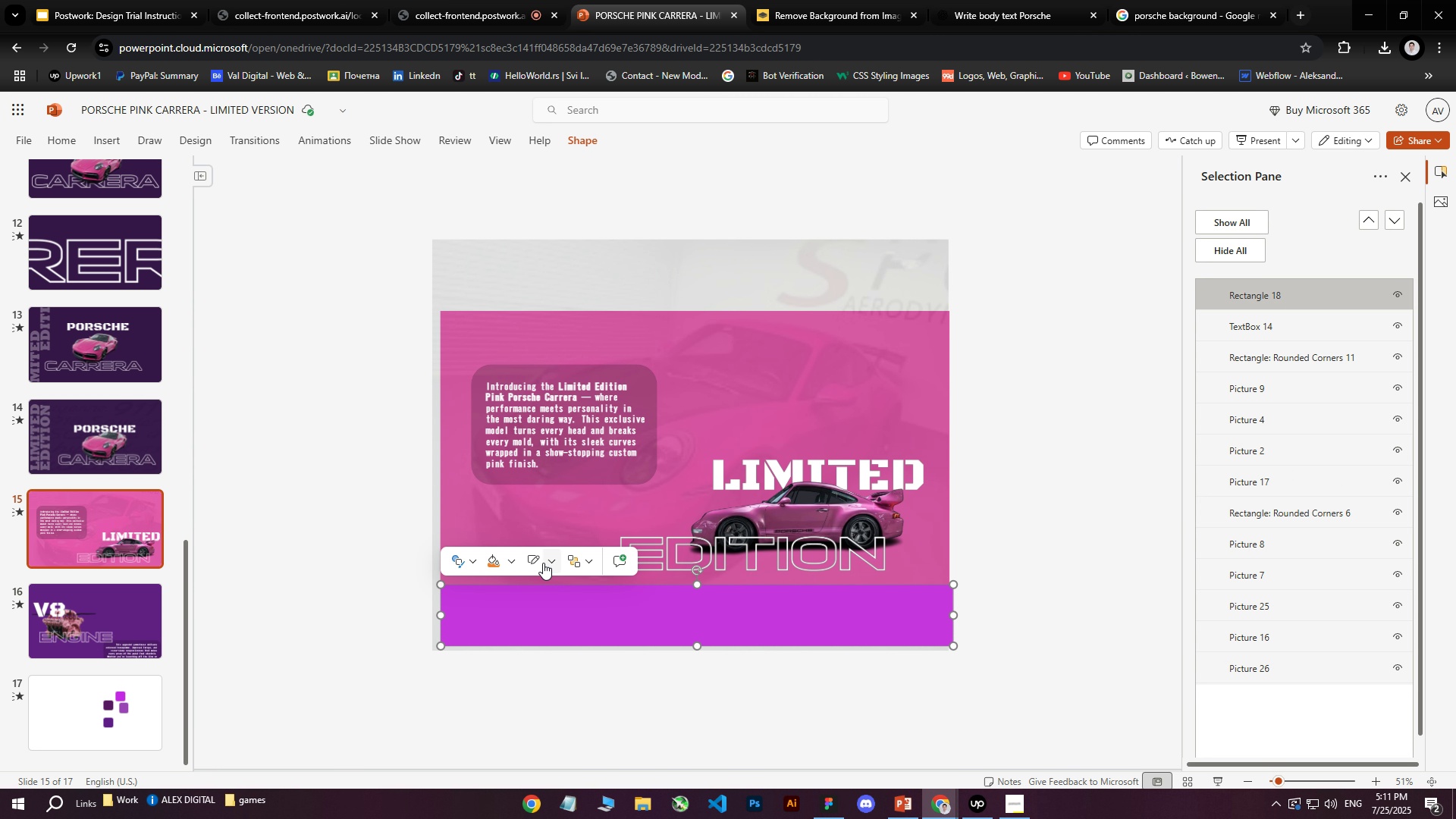 
left_click([509, 565])
 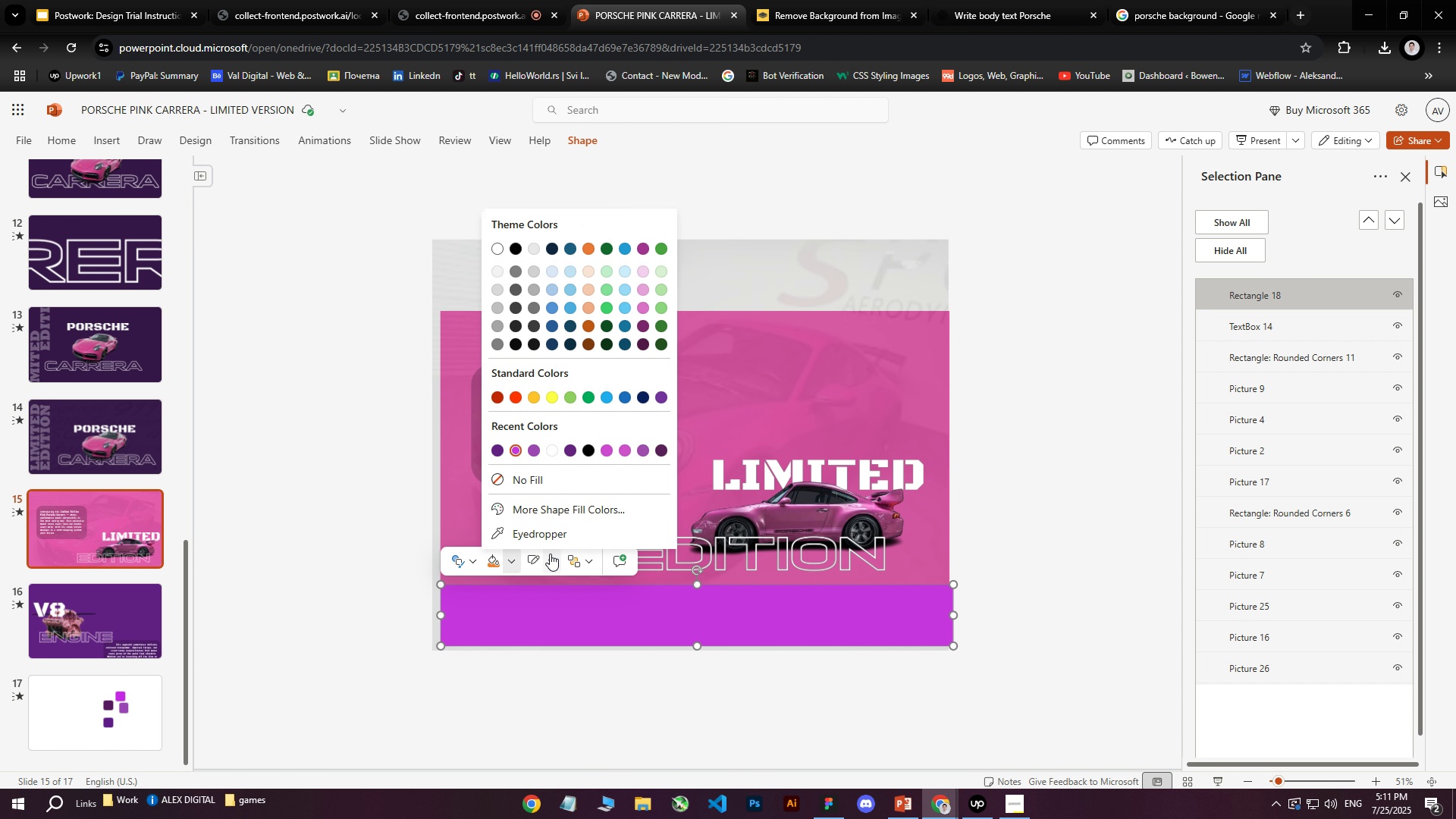 
left_click([551, 538])
 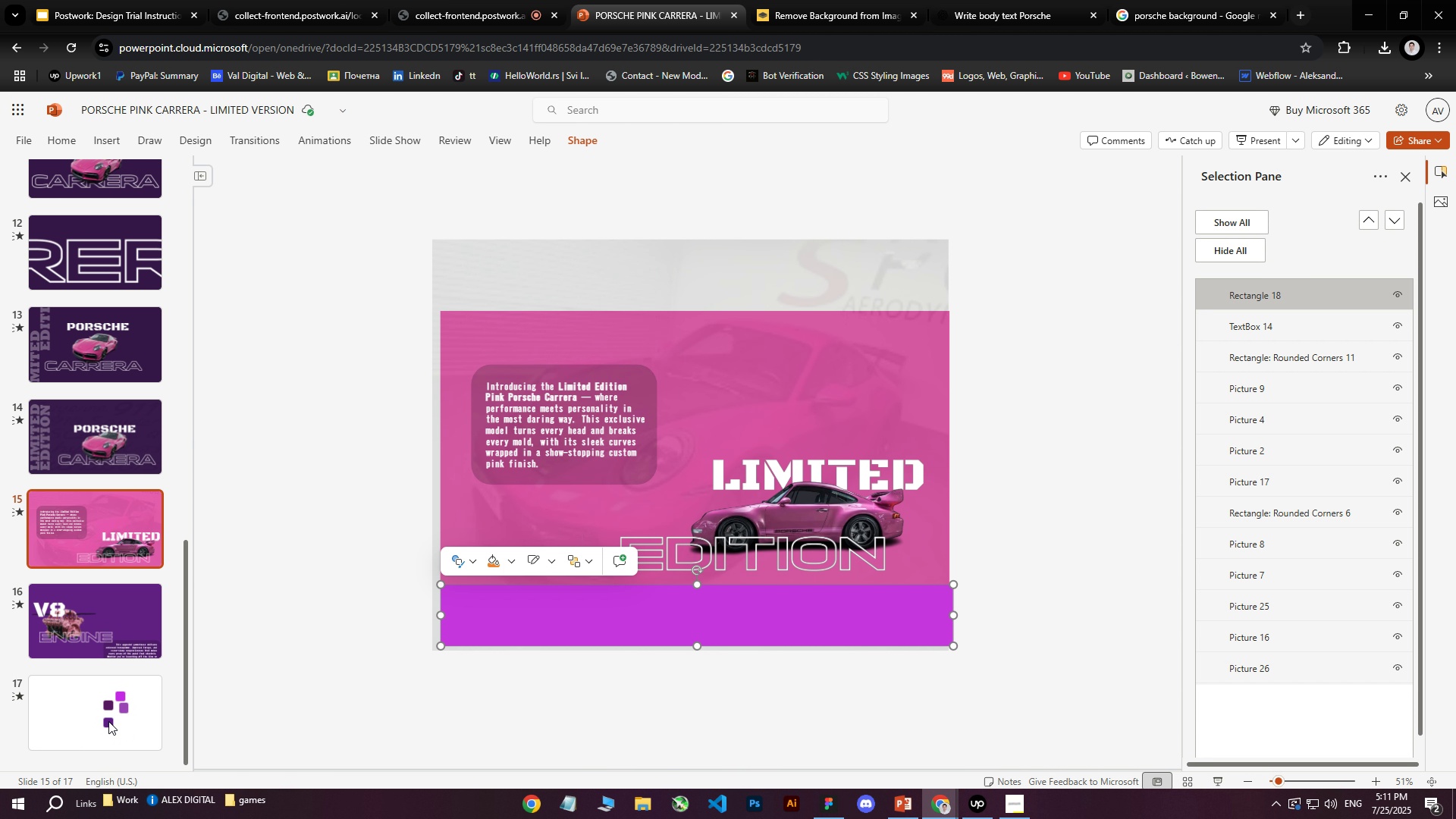 
double_click([347, 487])
 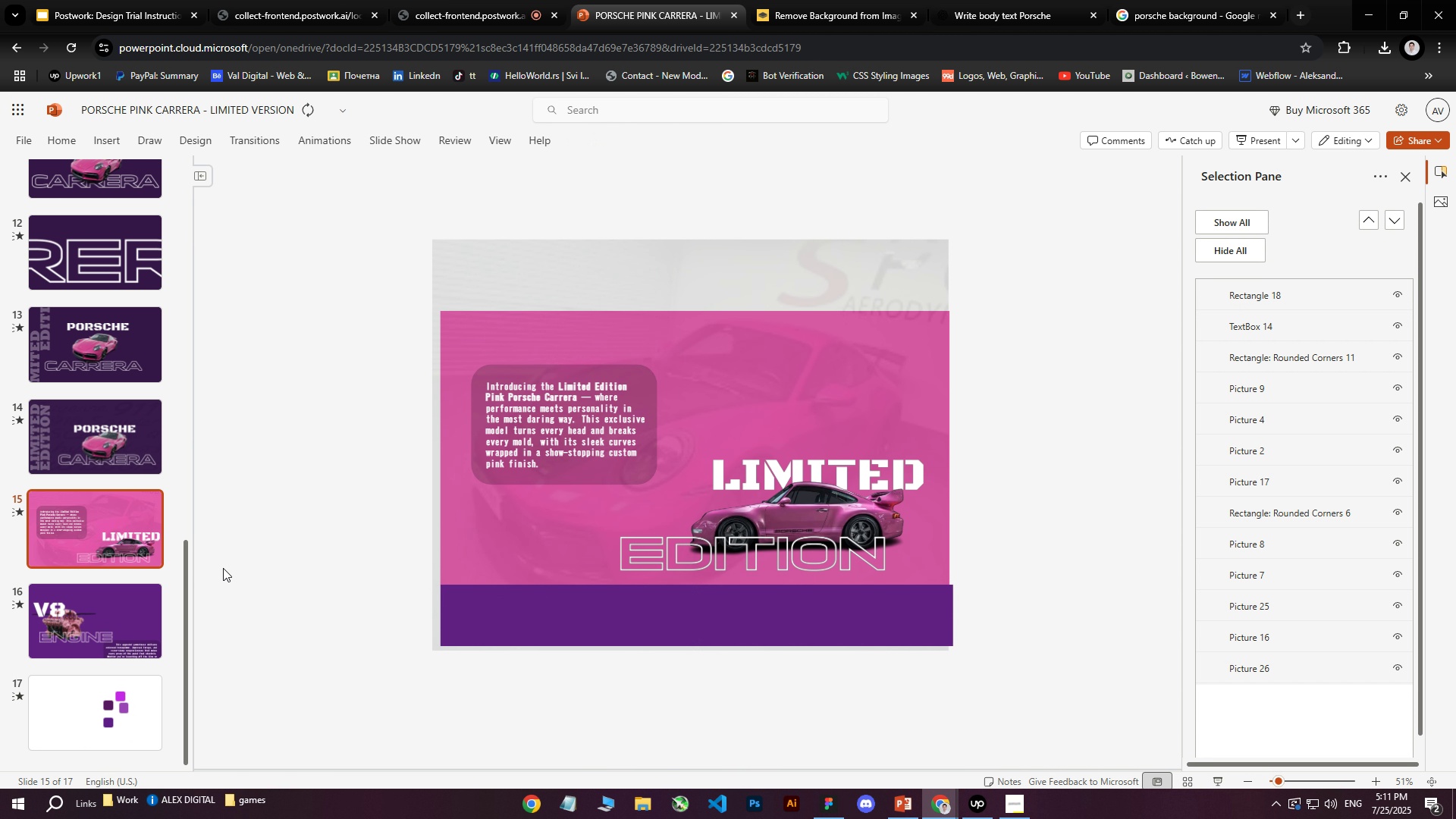 
left_click([109, 628])
 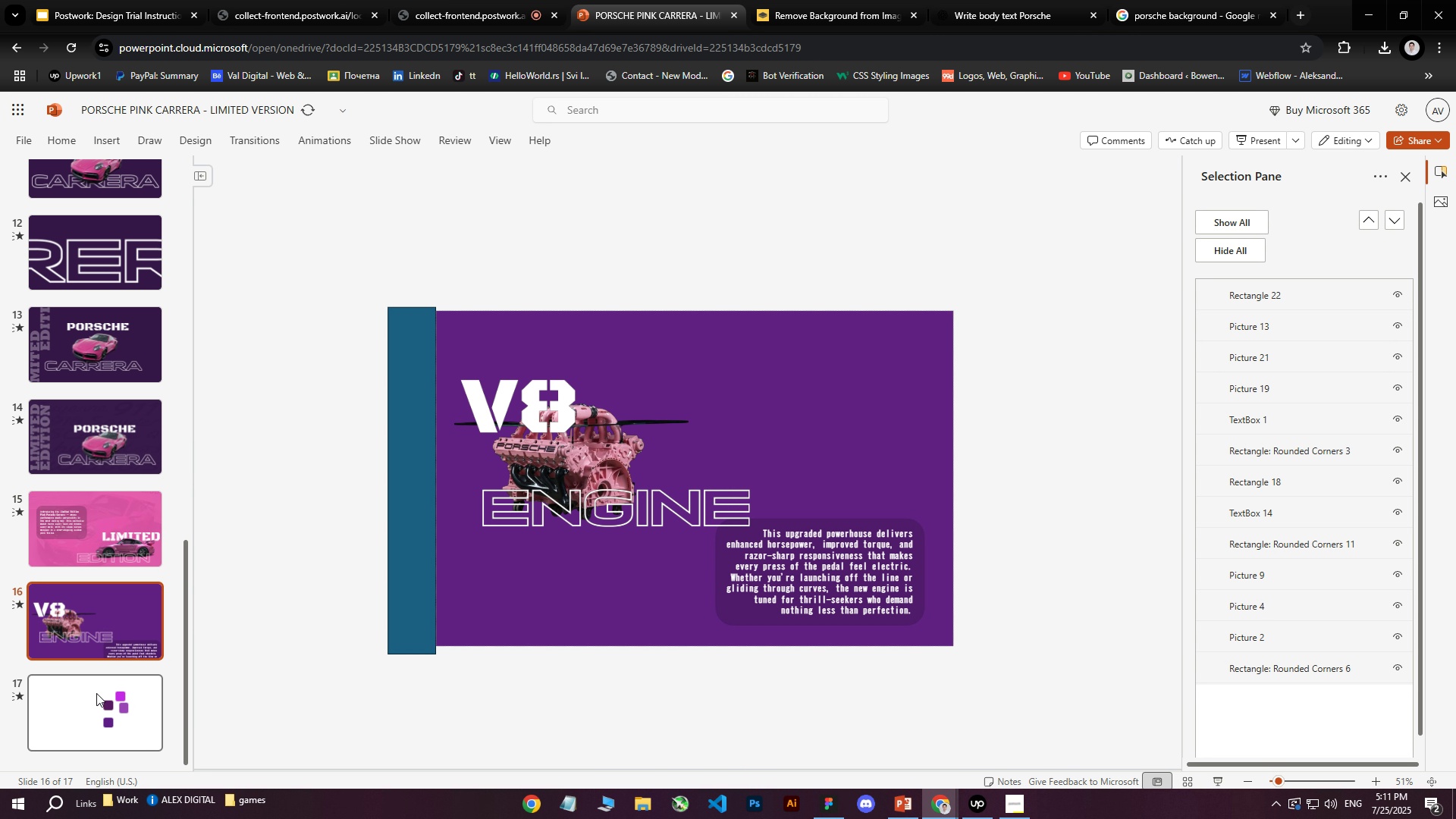 
left_click([96, 693])
 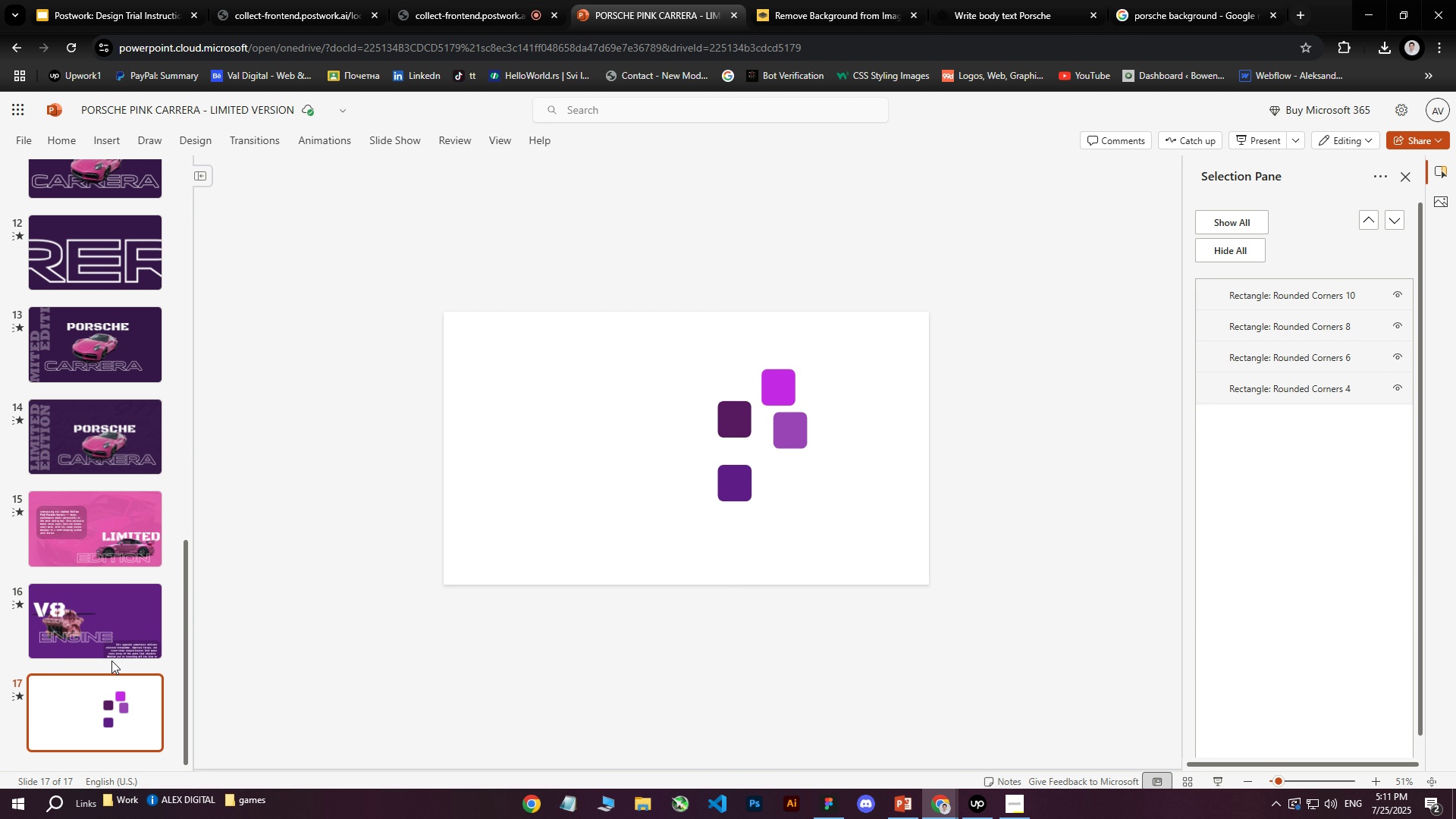 
double_click([108, 632])
 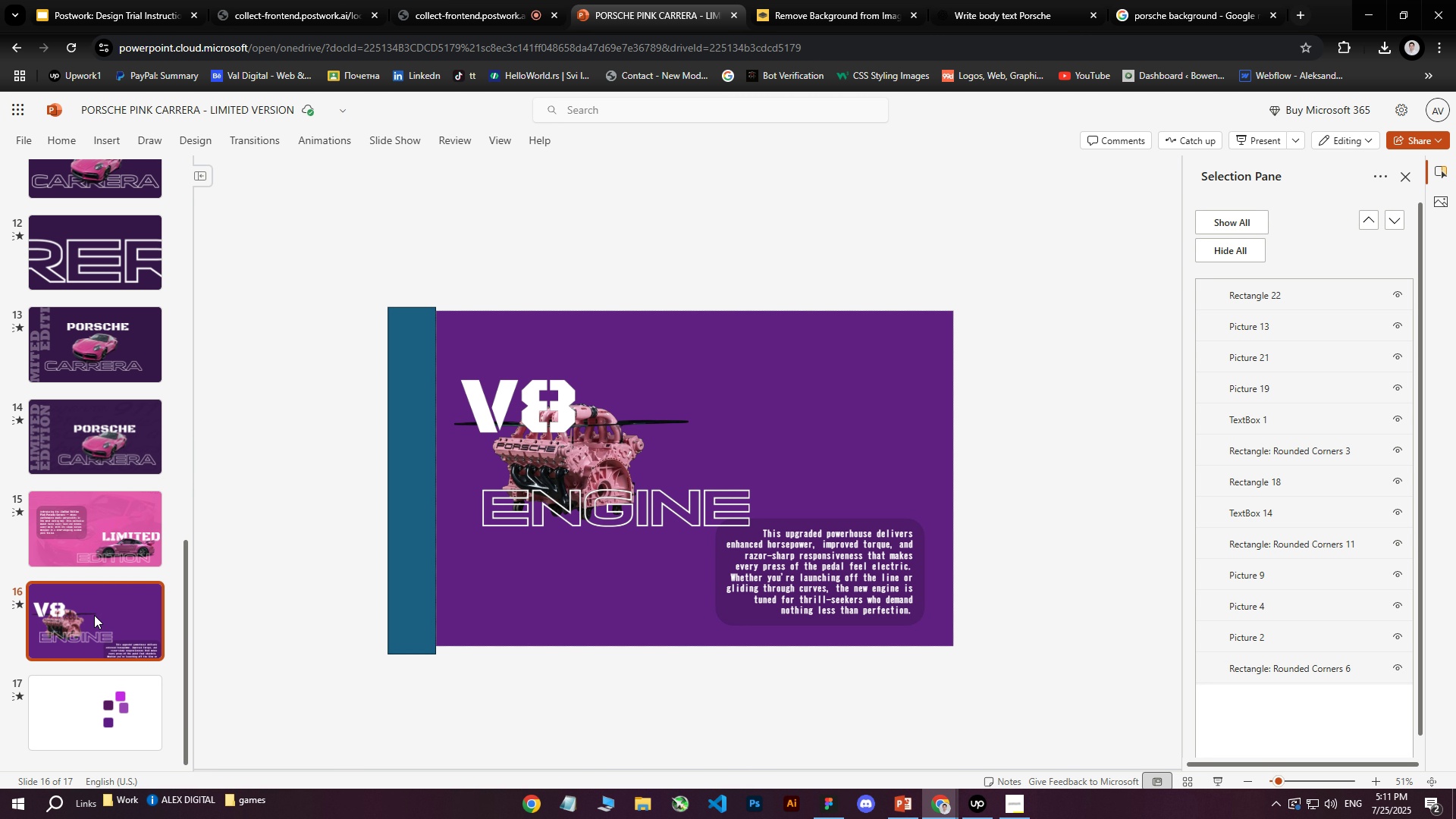 
left_click([408, 494])
 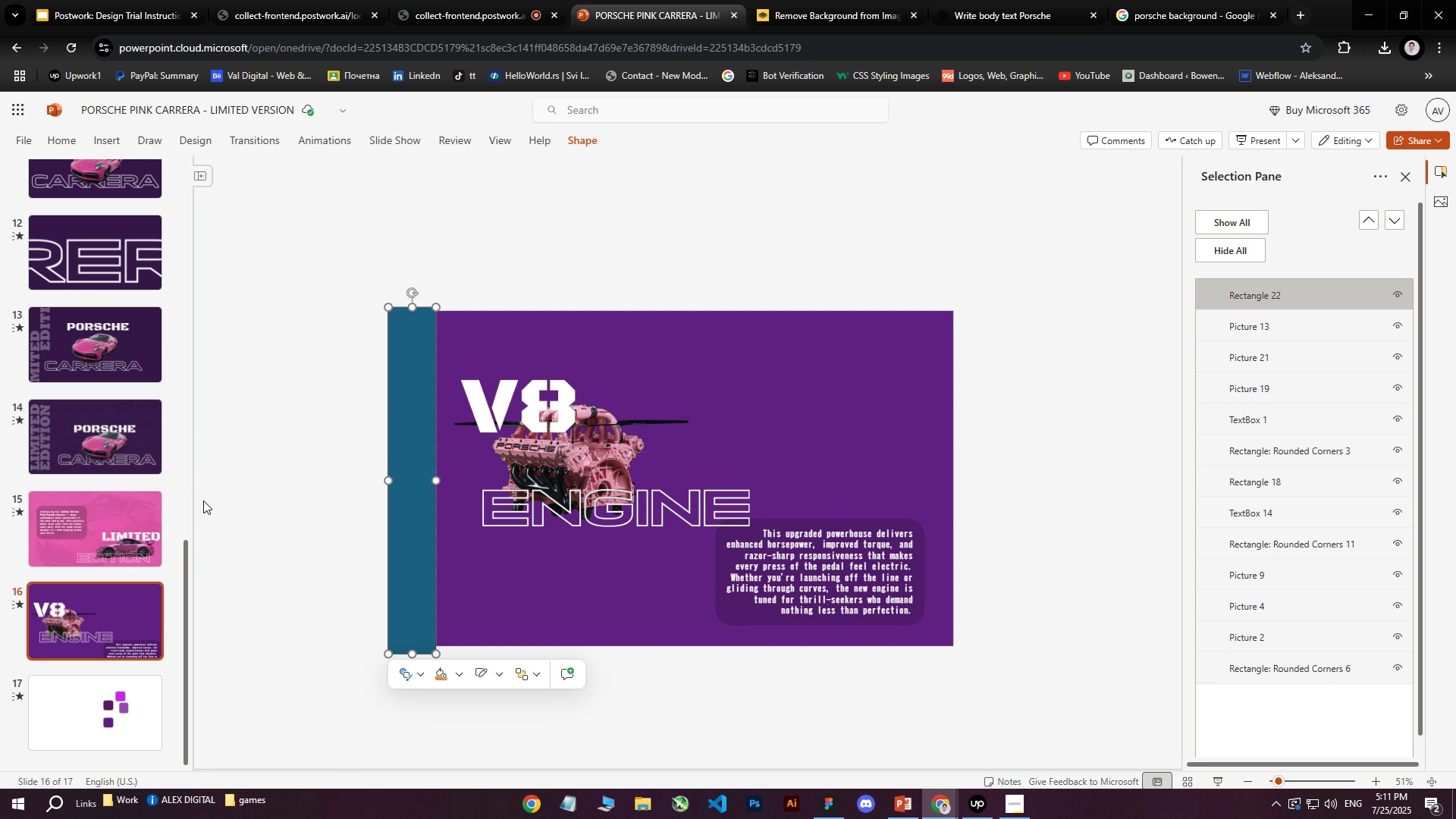 
scroll: coordinate [77, 522], scroll_direction: up, amount: 13.0
 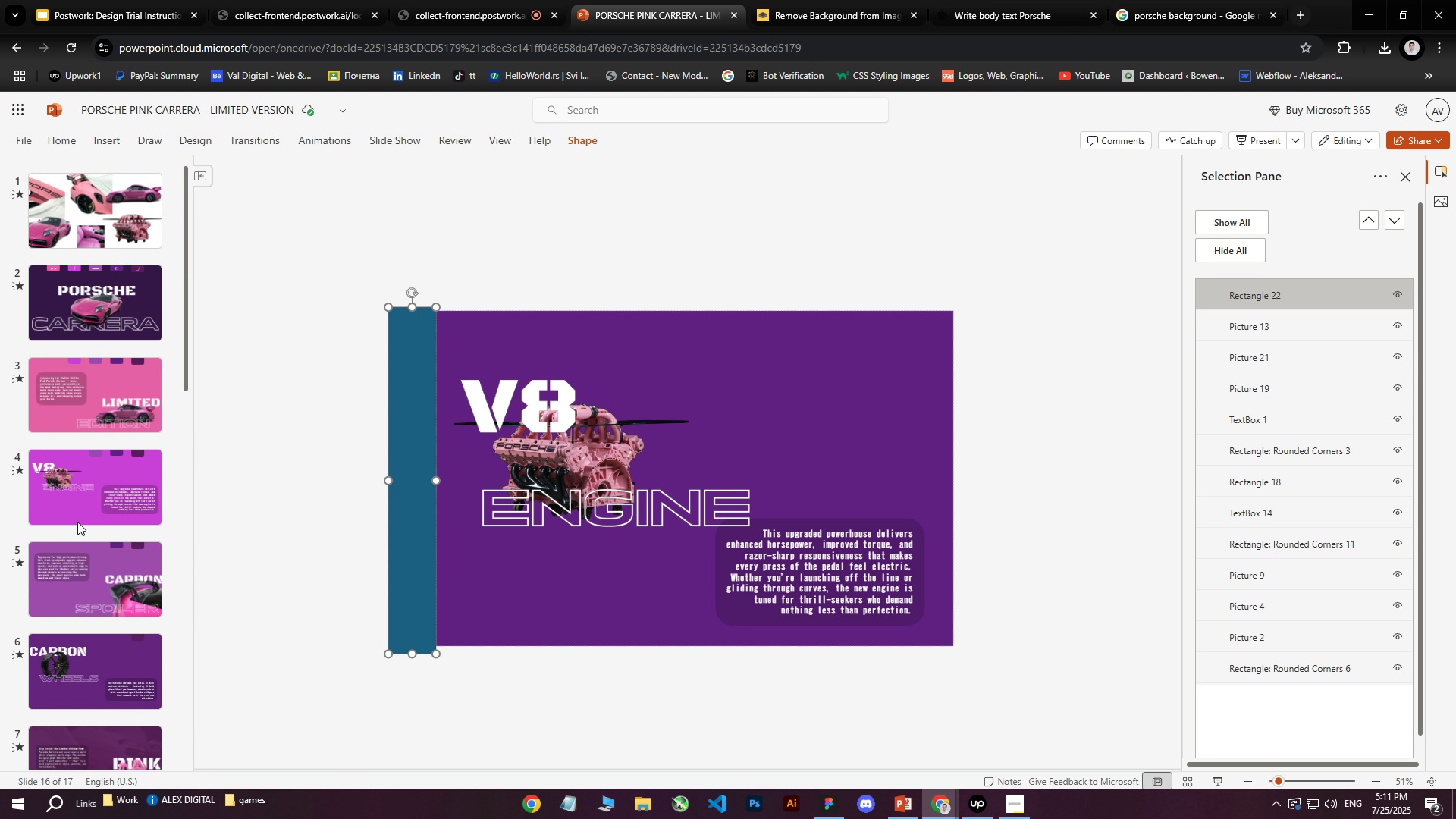 
scroll: coordinate [77, 522], scroll_direction: down, amount: 13.0
 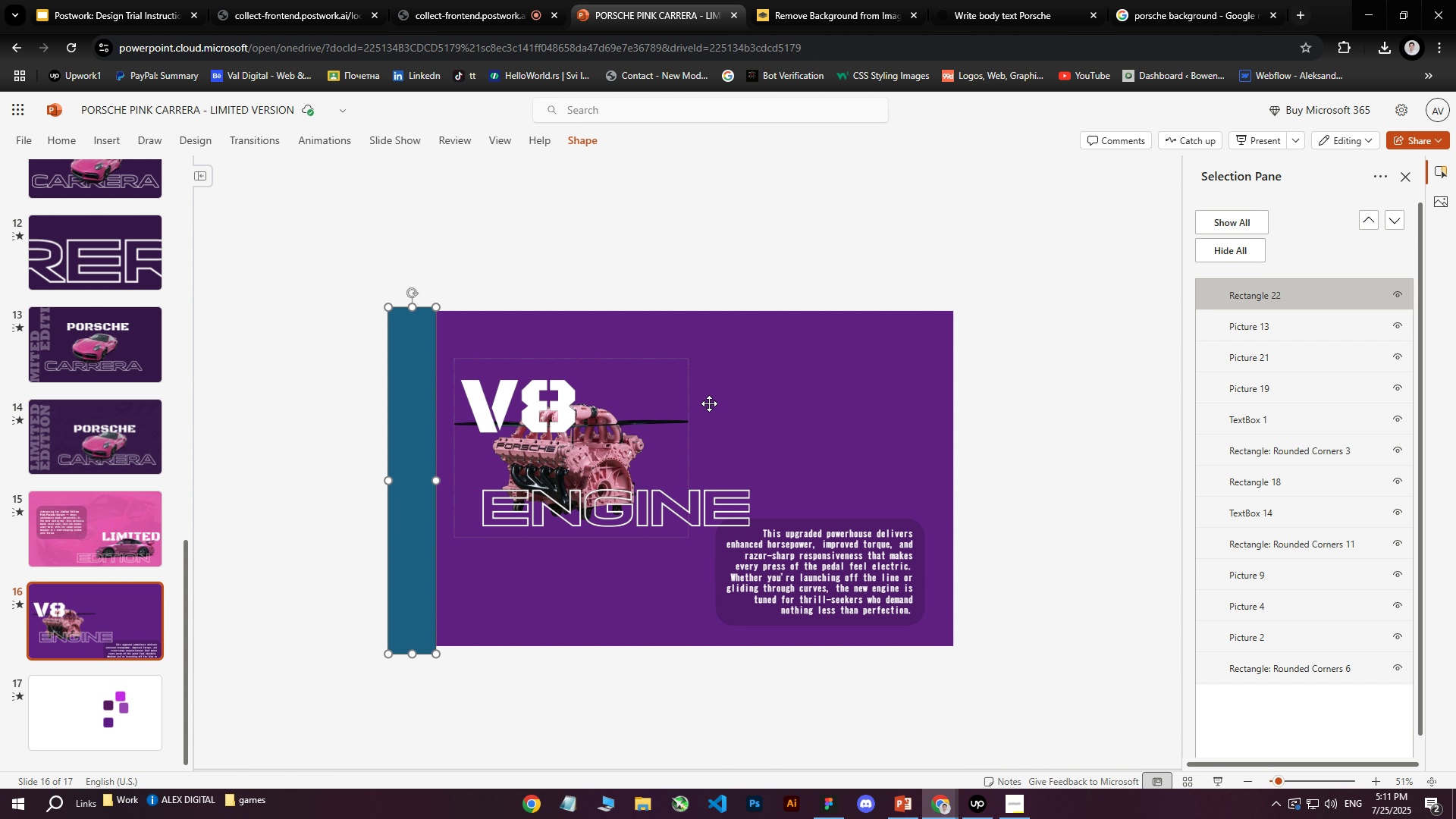 
right_click([415, 406])
 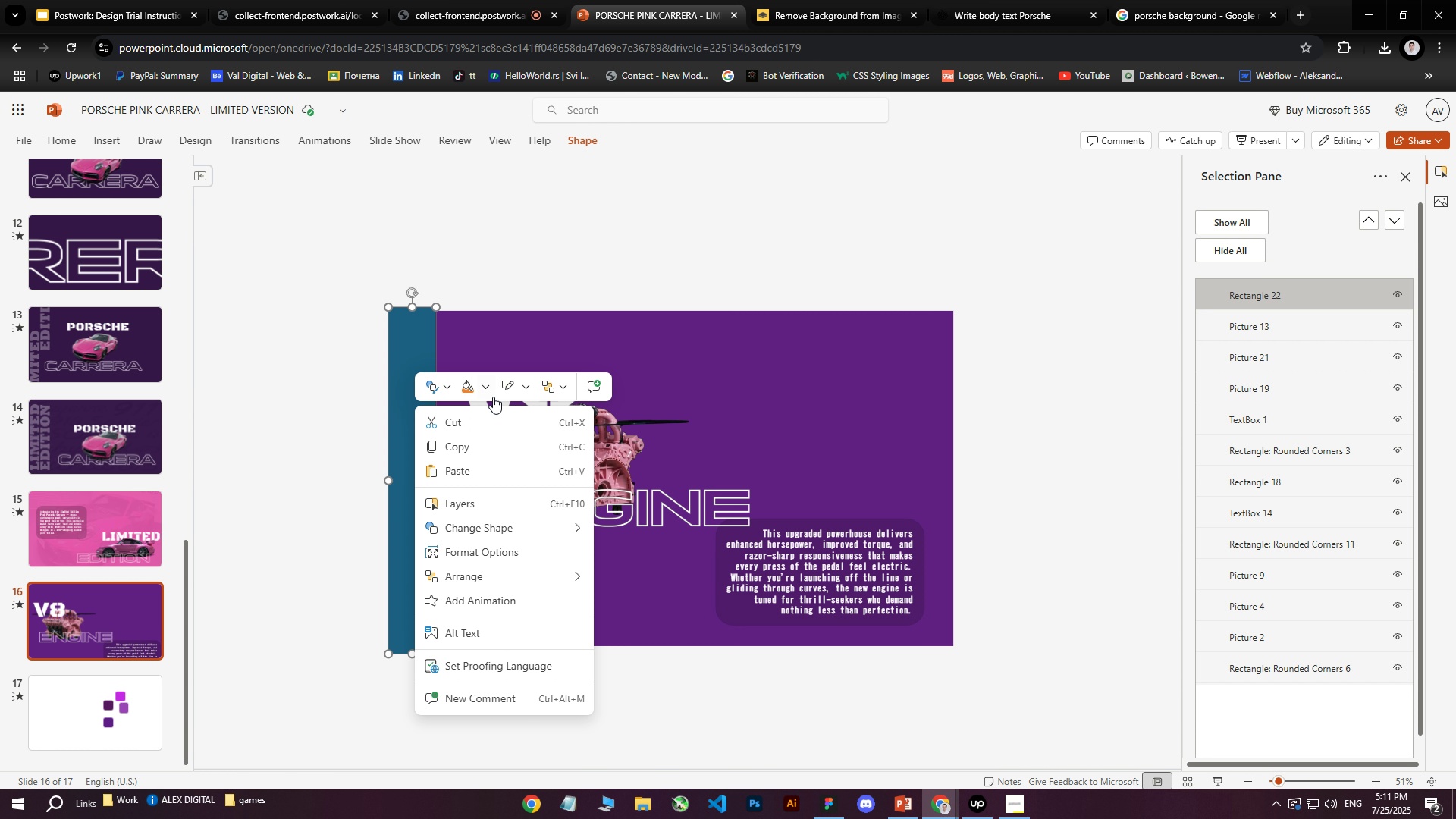 
left_click([493, 388])
 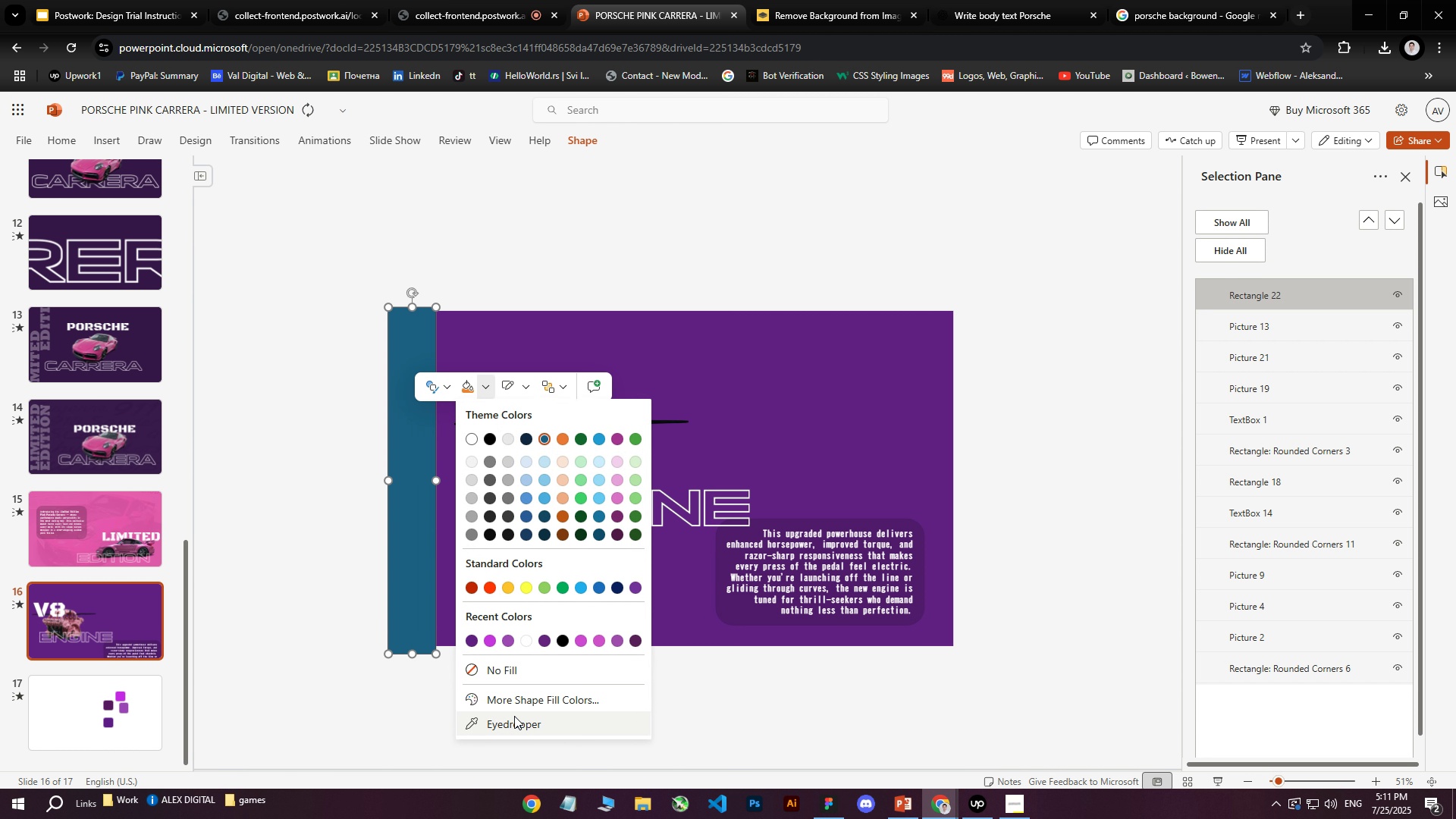 
left_click([513, 721])
 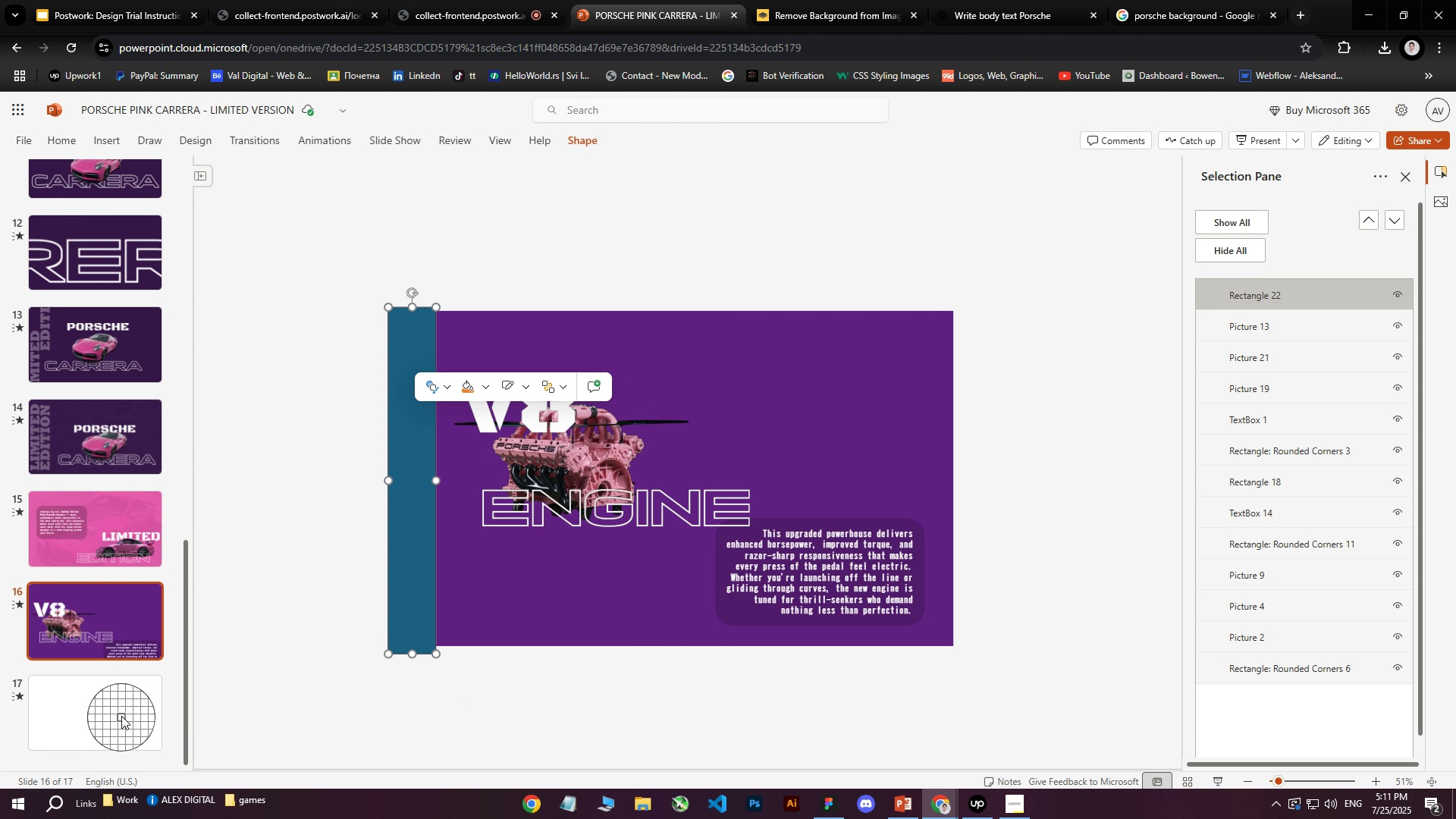 
left_click([126, 708])
 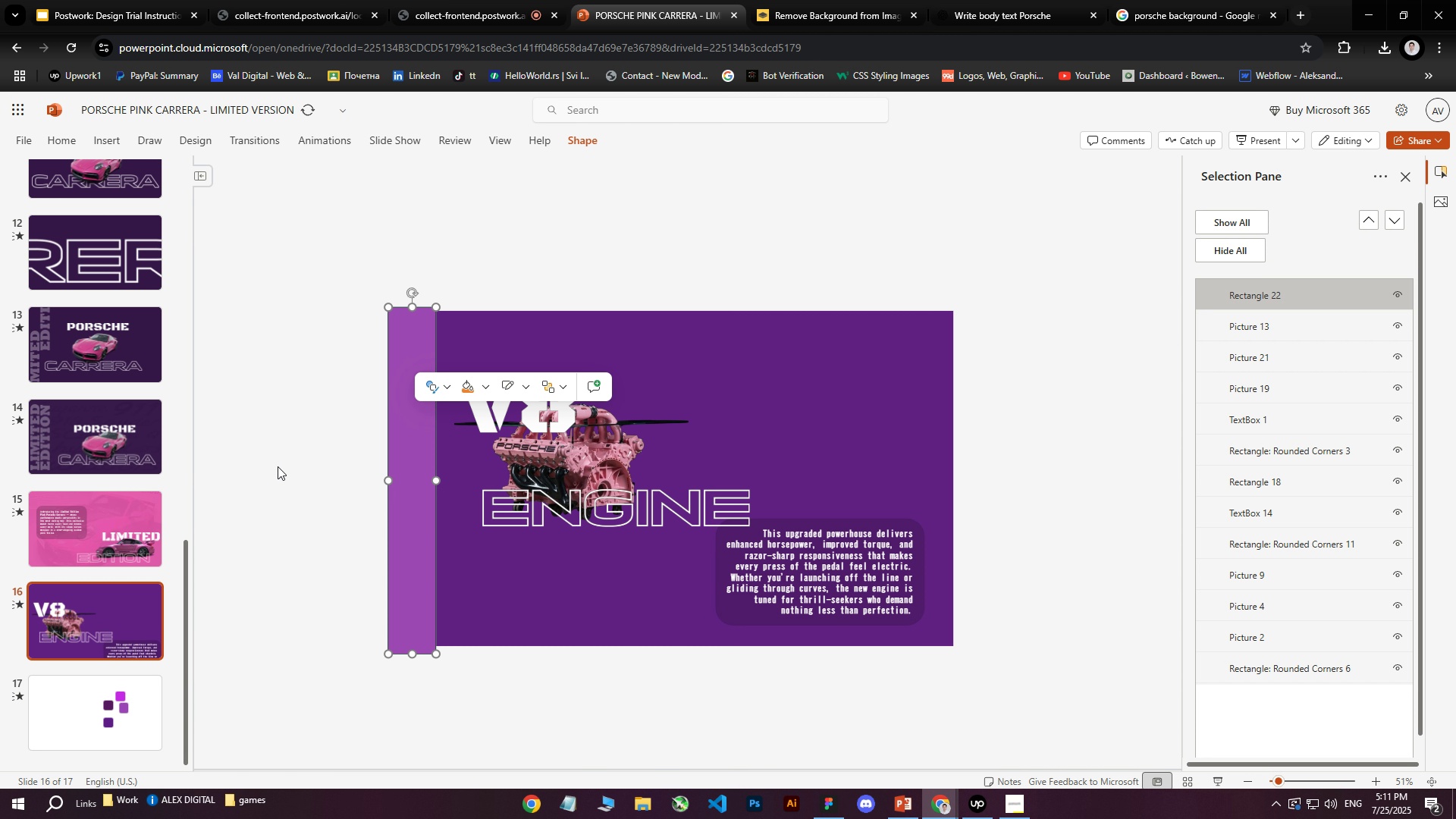 
left_click([278, 466])
 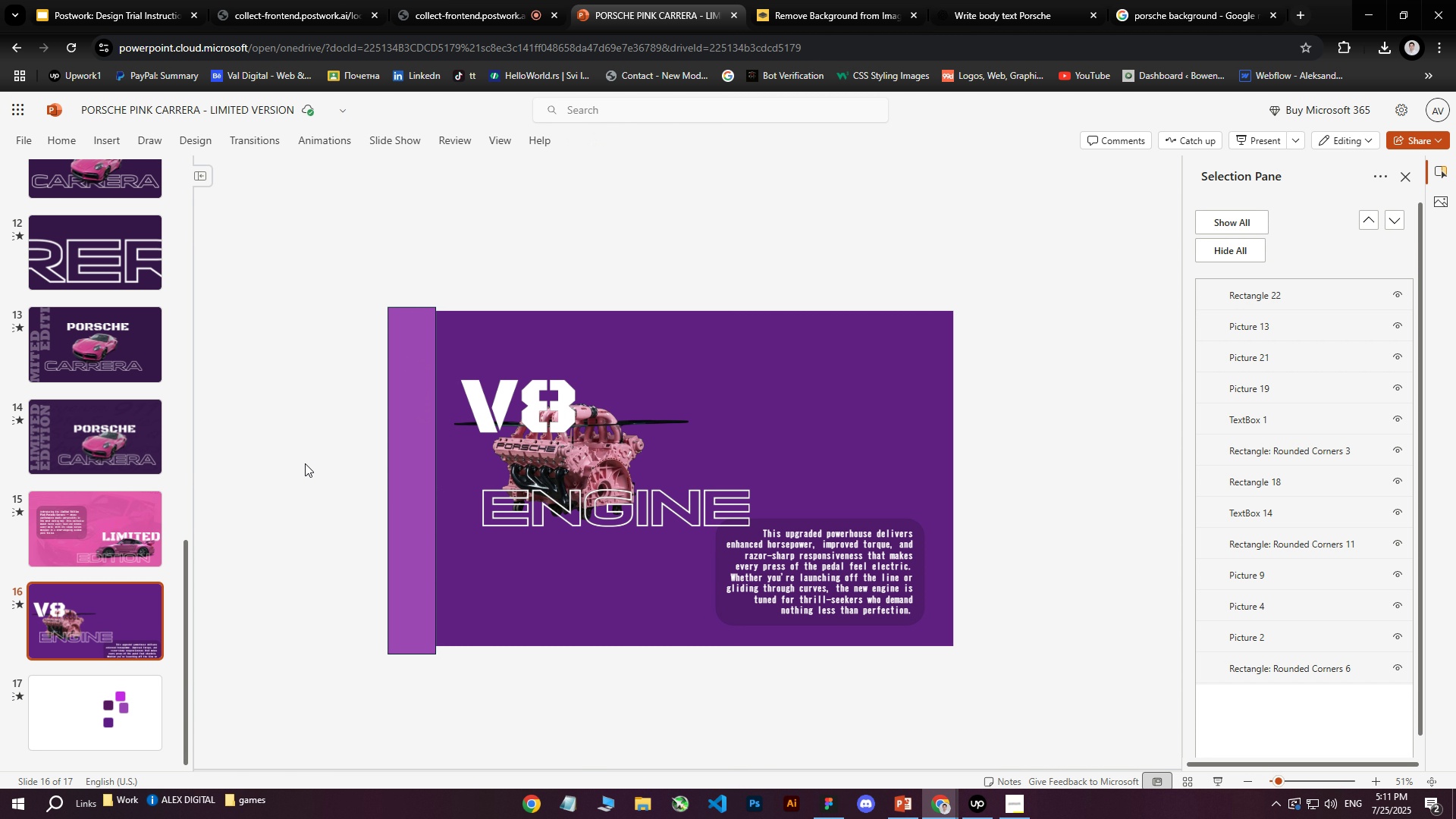 
left_click_drag(start_coordinate=[300, 257], to_coordinate=[1035, 714])
 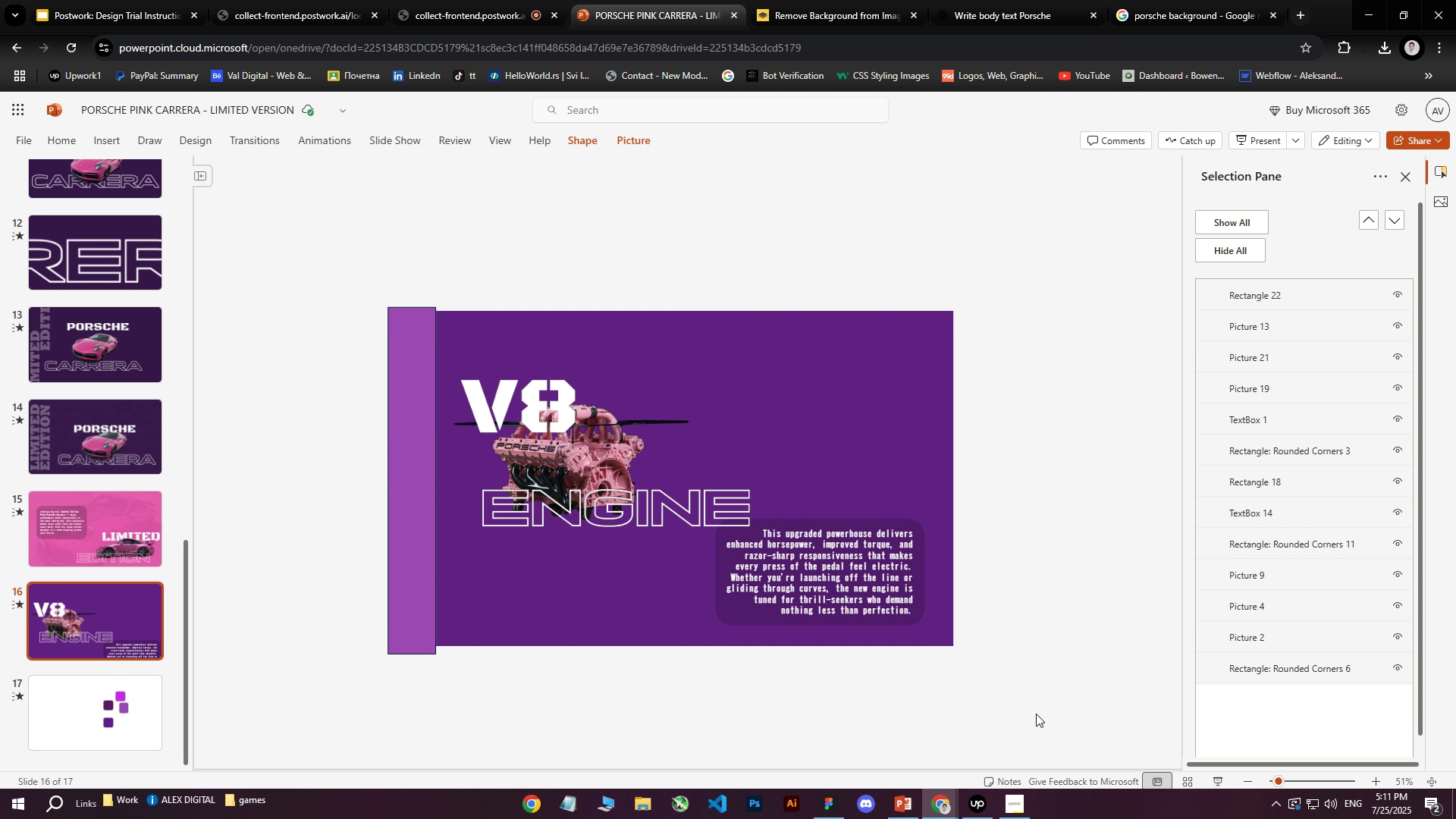 
left_click([1035, 714])
 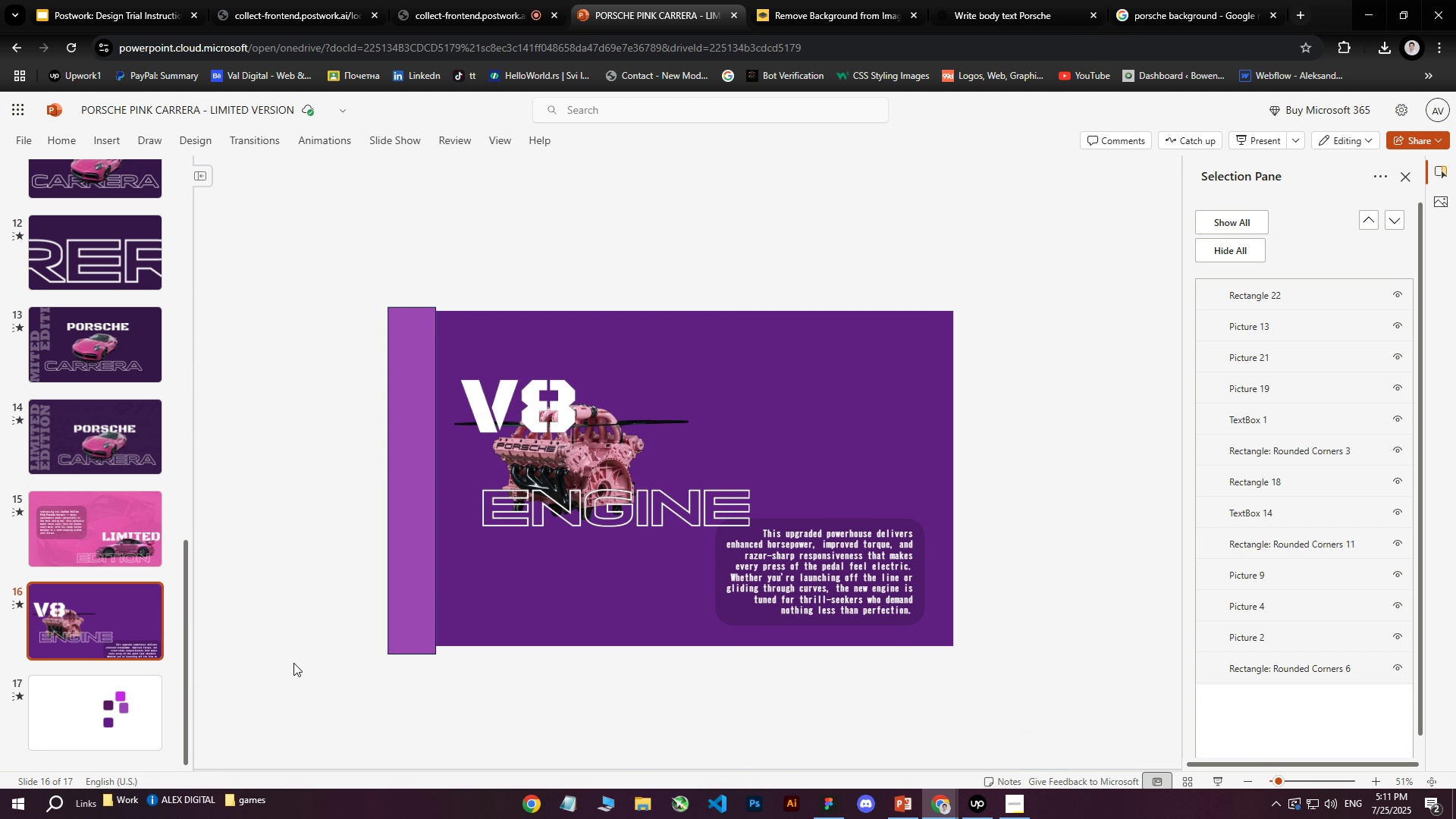 
right_click([106, 628])
 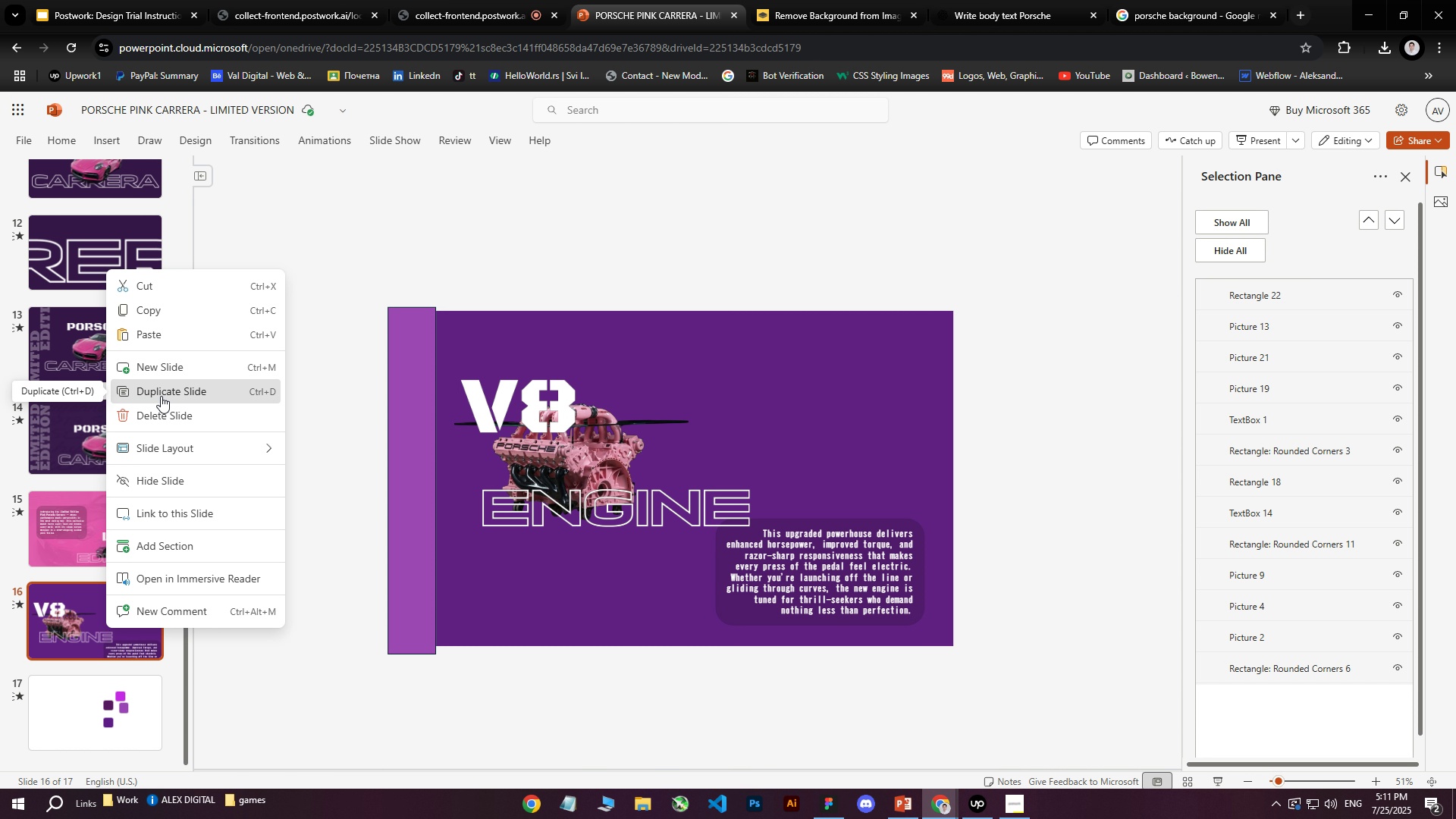 
left_click([161, 396])
 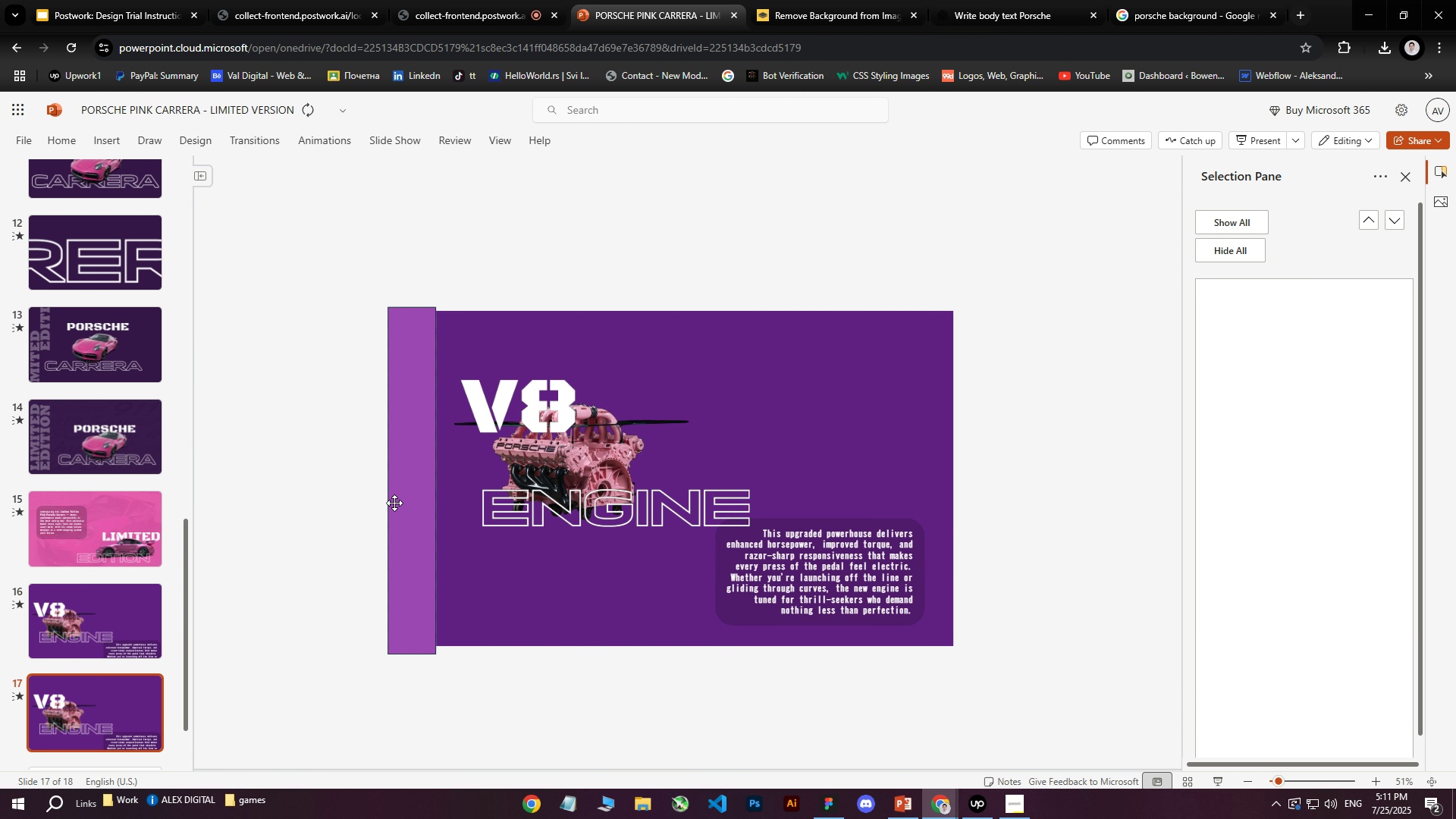 
left_click([413, 488])
 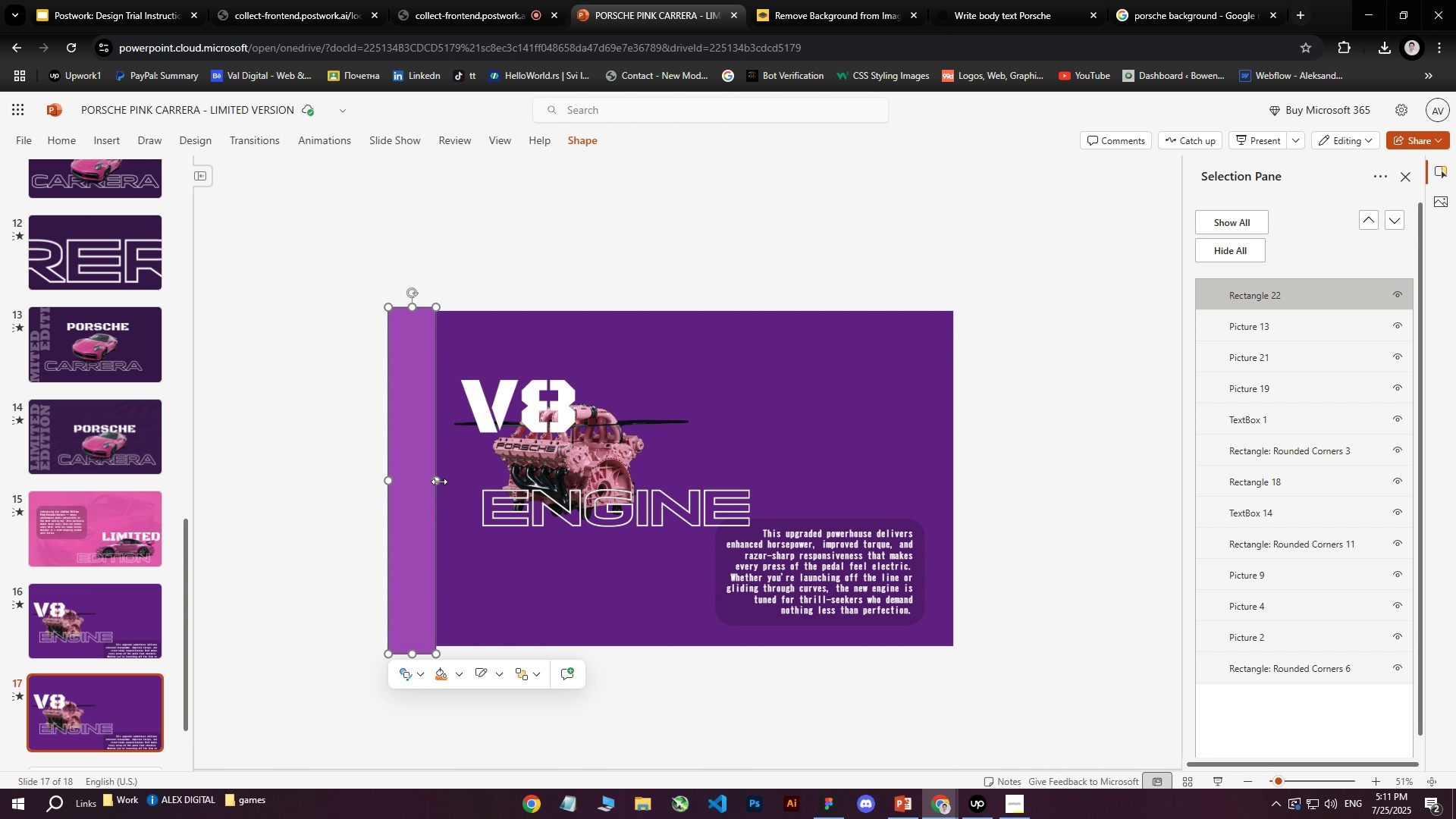 
left_click_drag(start_coordinate=[438, 482], to_coordinate=[966, 488])
 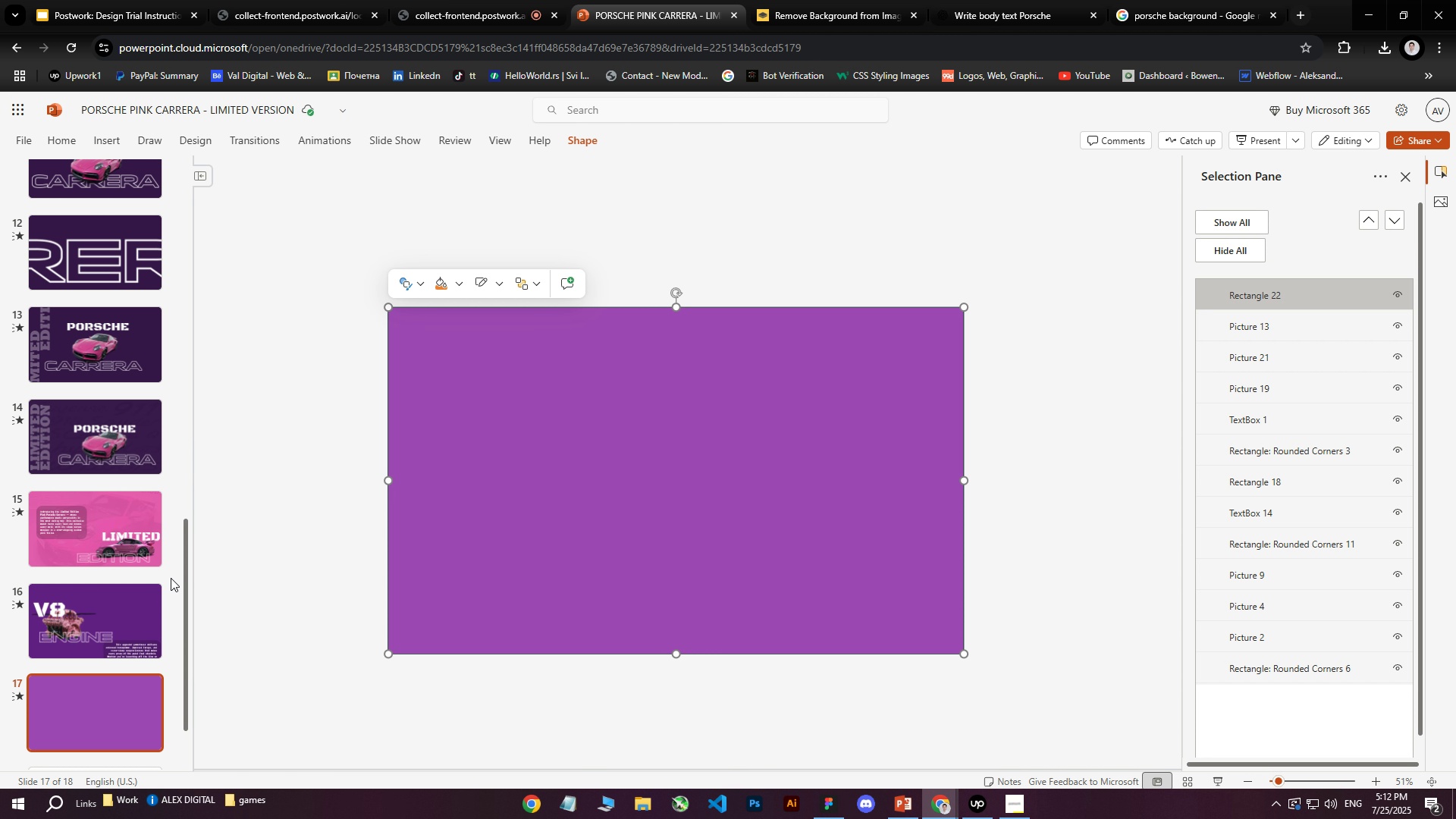 
wait(5.17)
 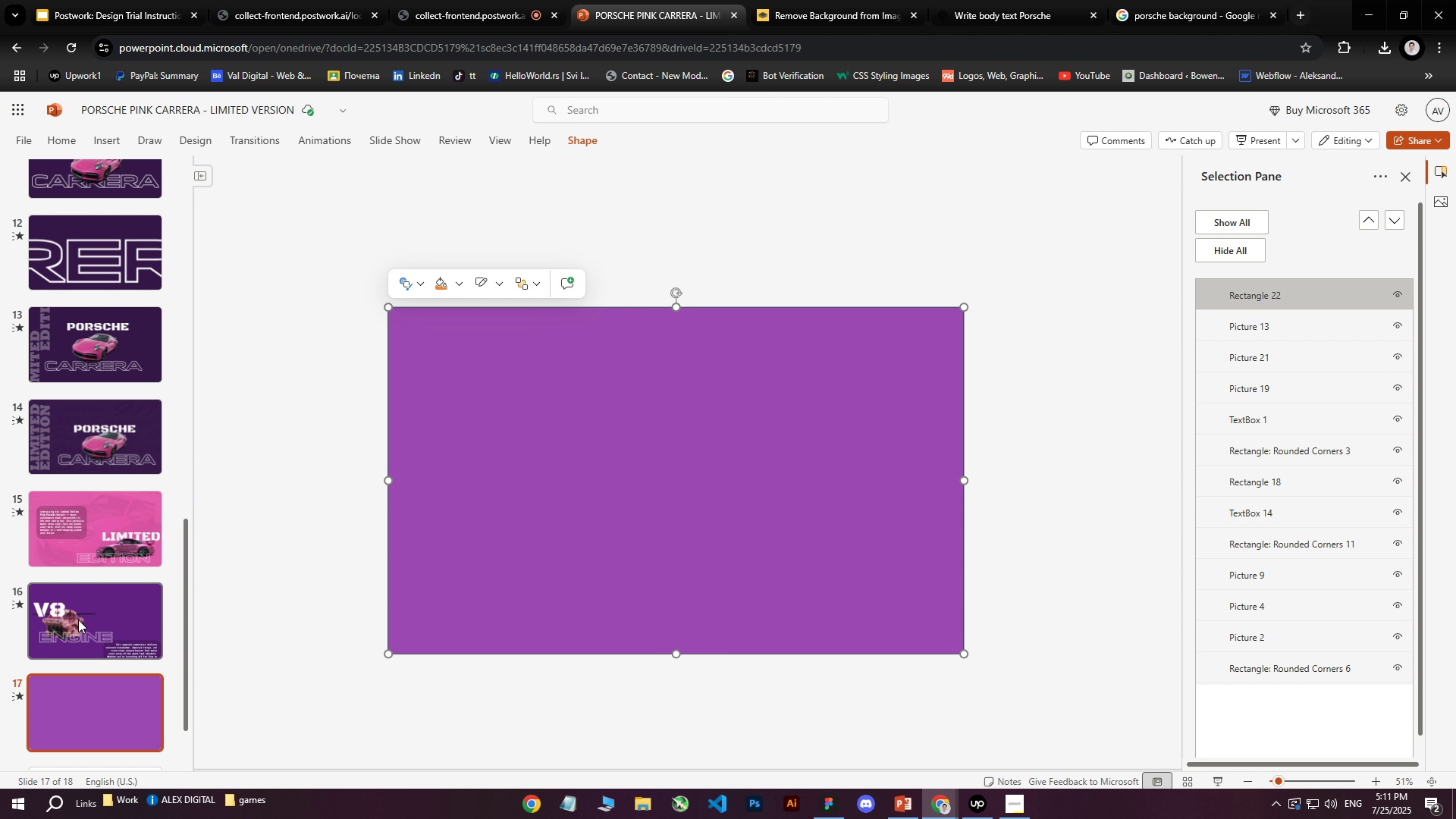 
left_click([475, 0])
 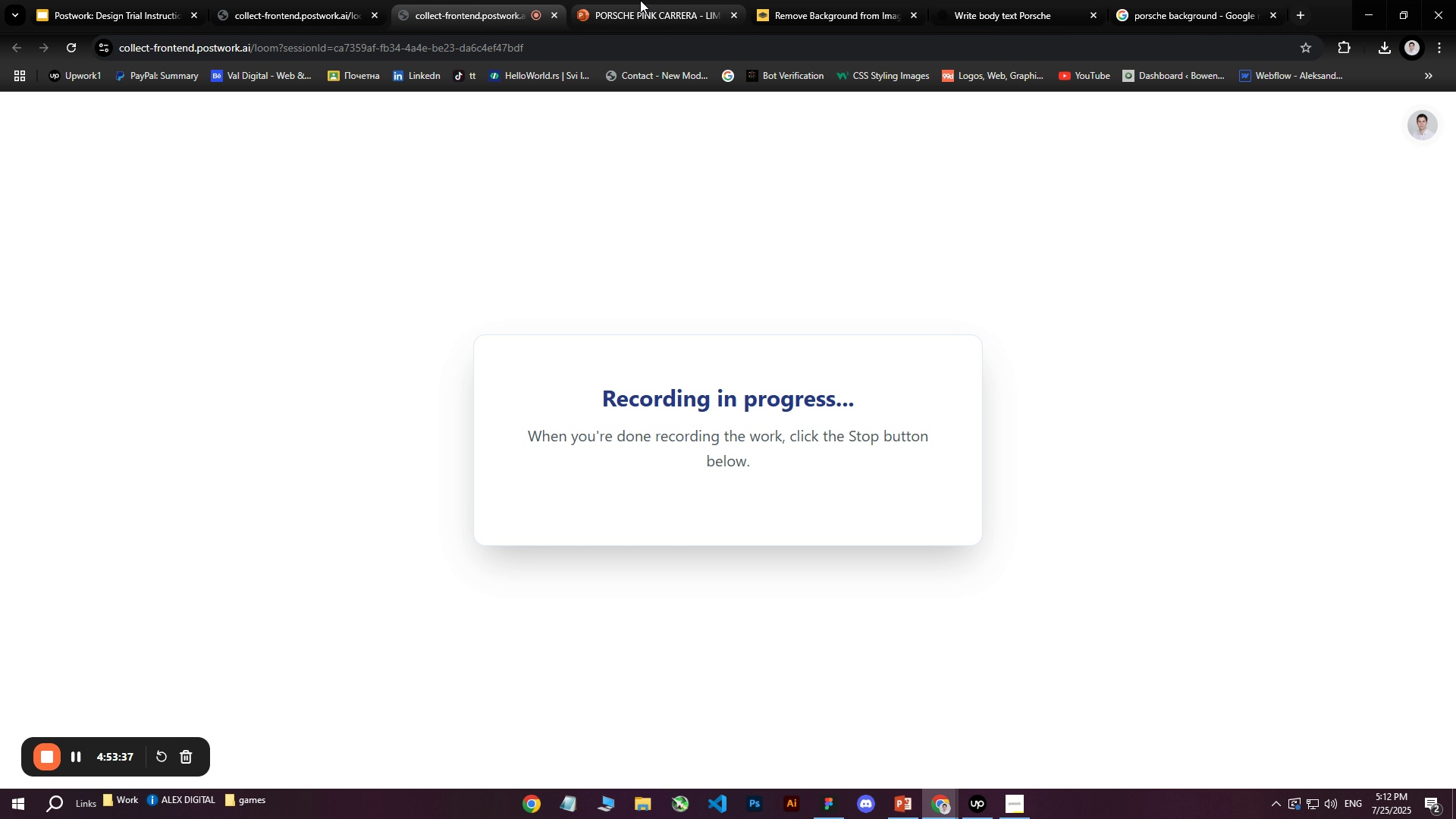 
left_click([640, 0])
 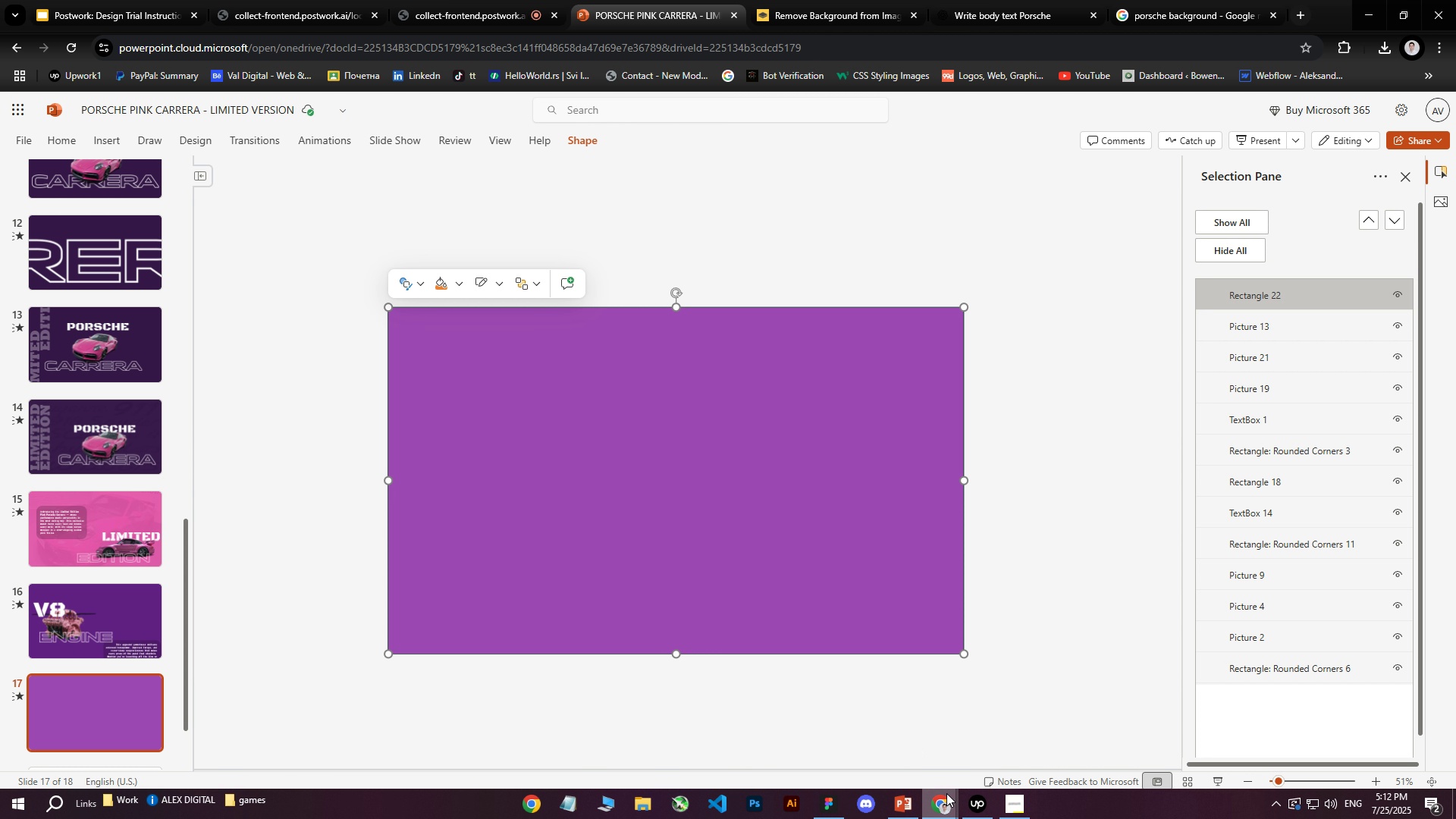 
mouse_move([1003, 794])
 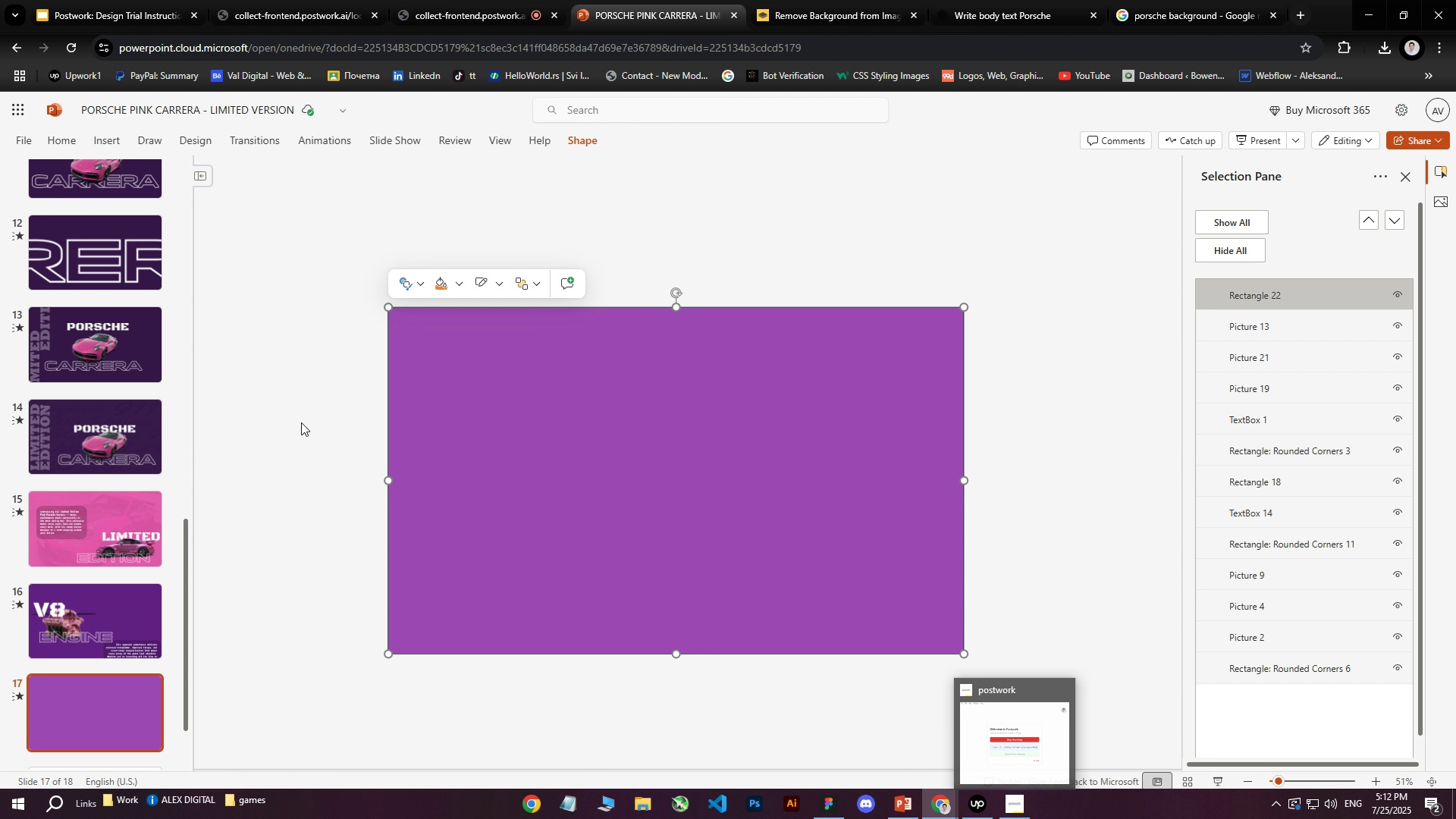 
left_click([301, 422])
 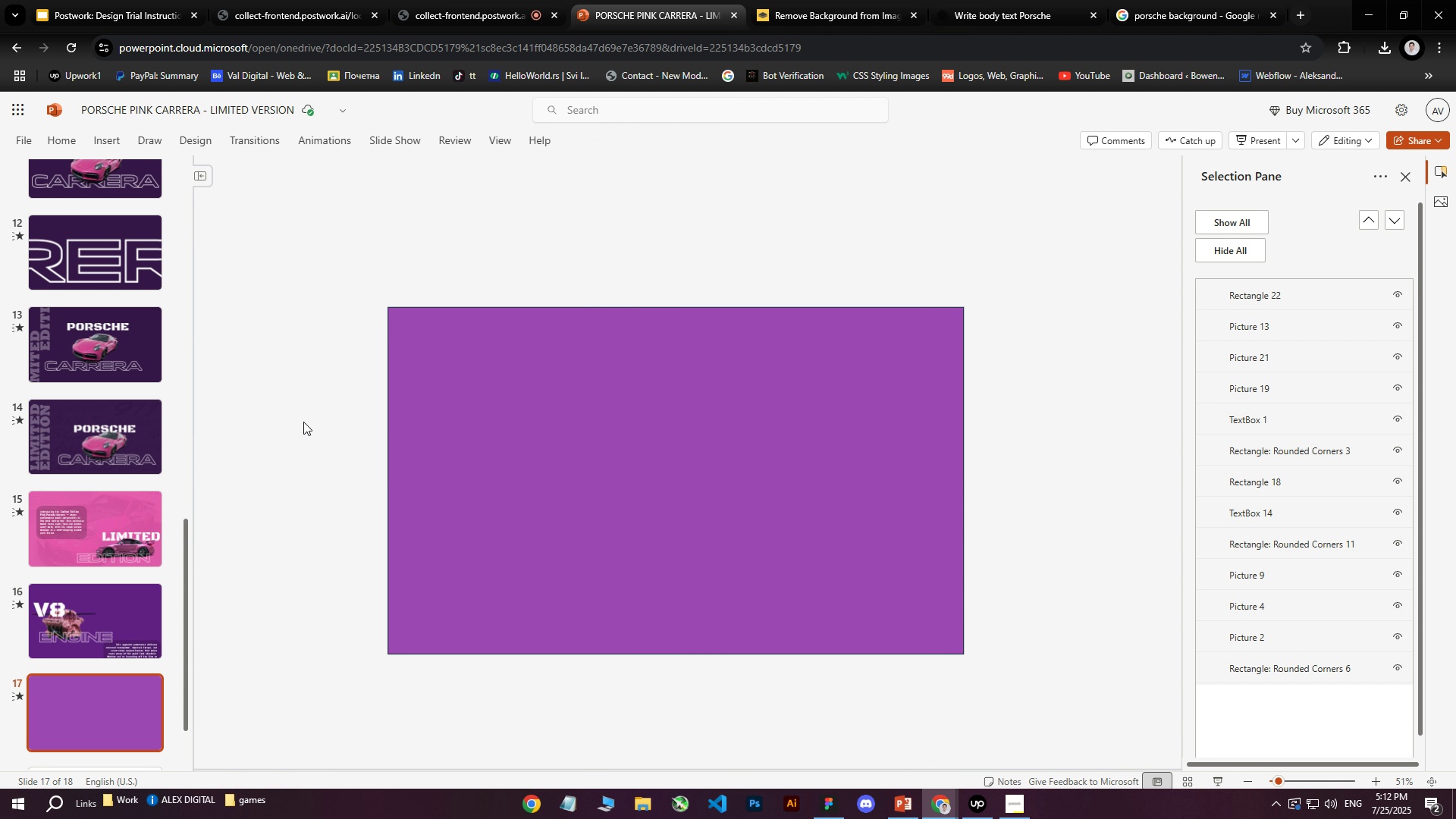 
left_click([632, 398])
 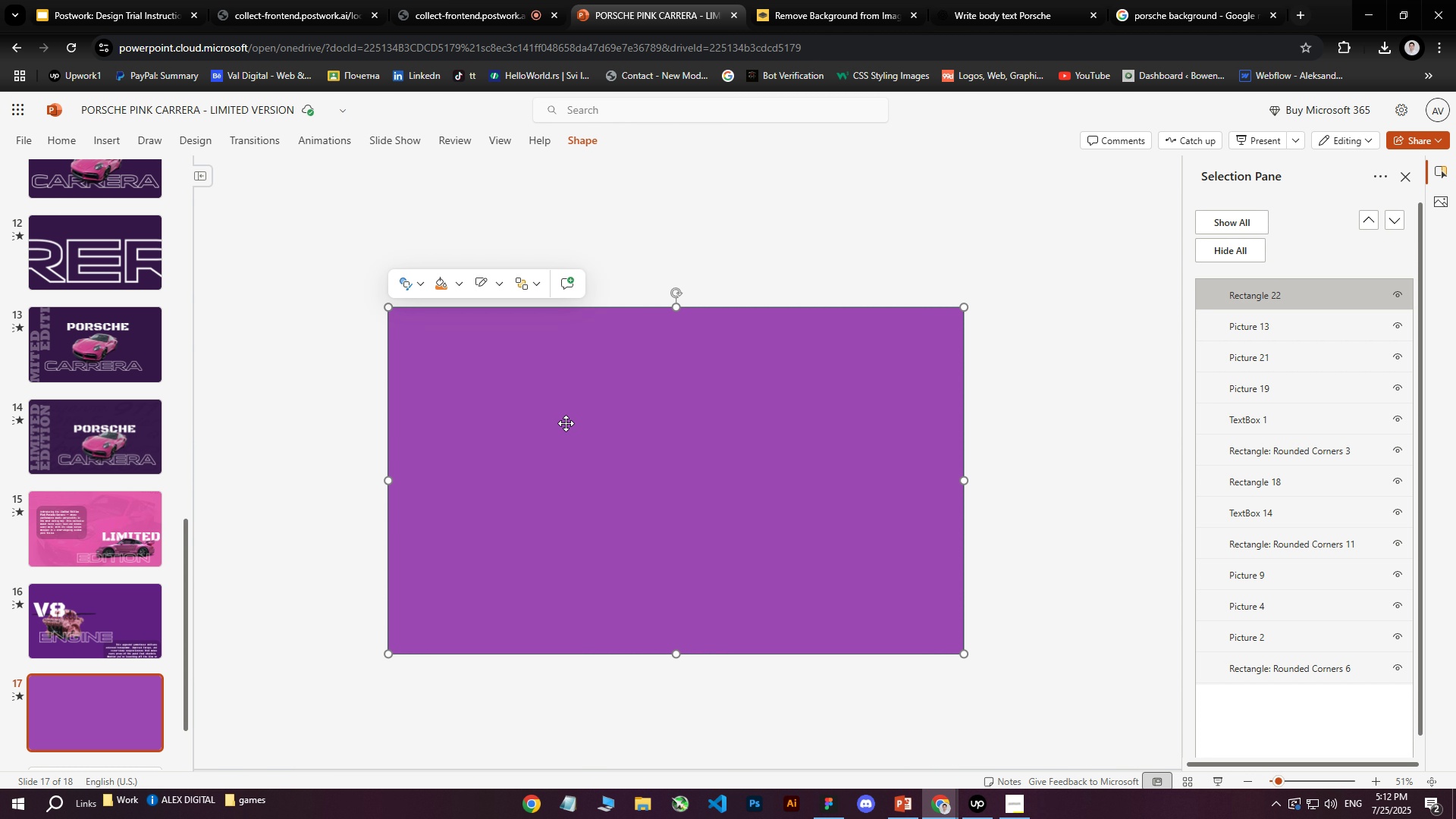 
left_click_drag(start_coordinate=[564, 424], to_coordinate=[559, 416])
 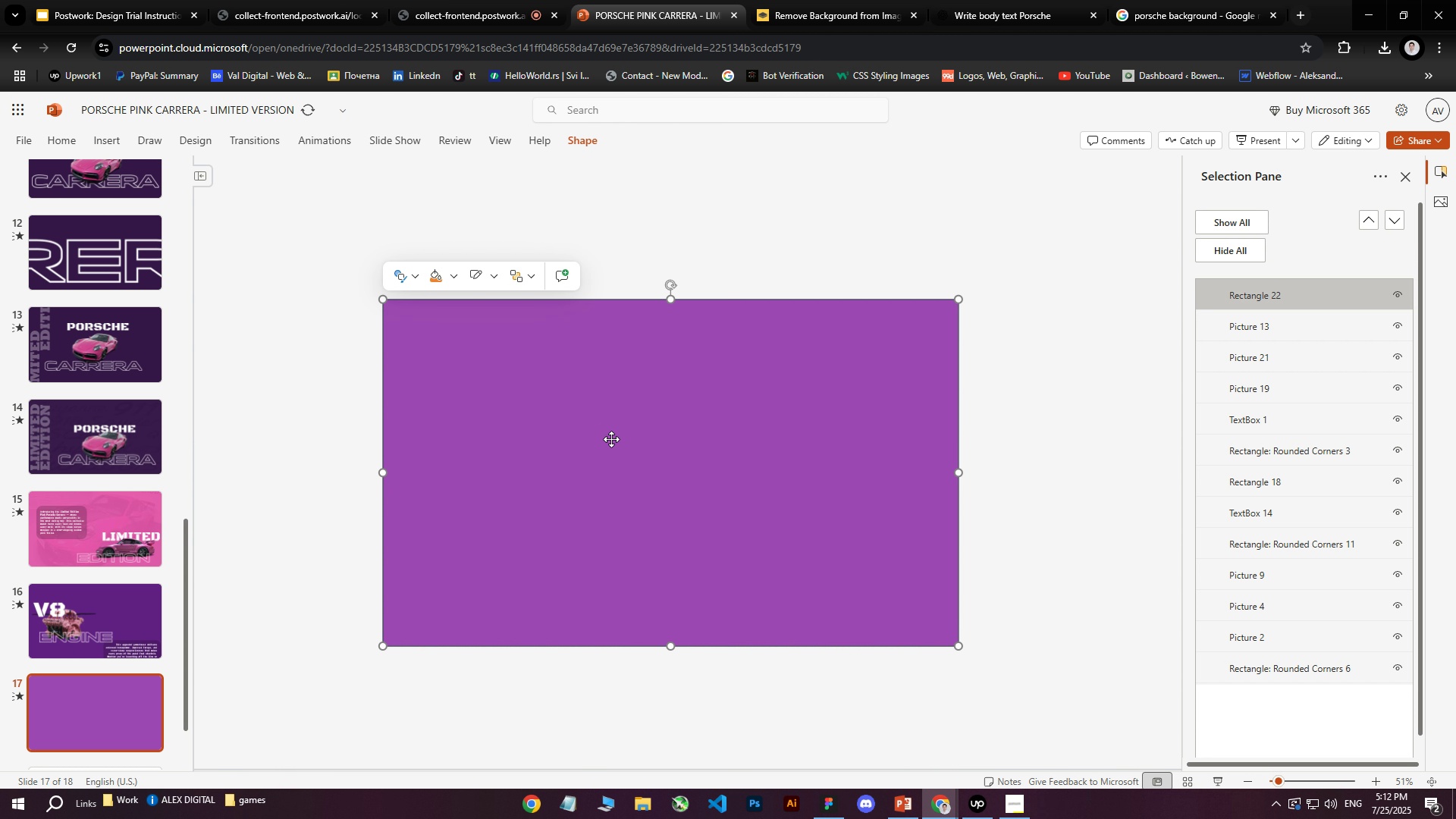 
left_click_drag(start_coordinate=[611, 439], to_coordinate=[628, 441])
 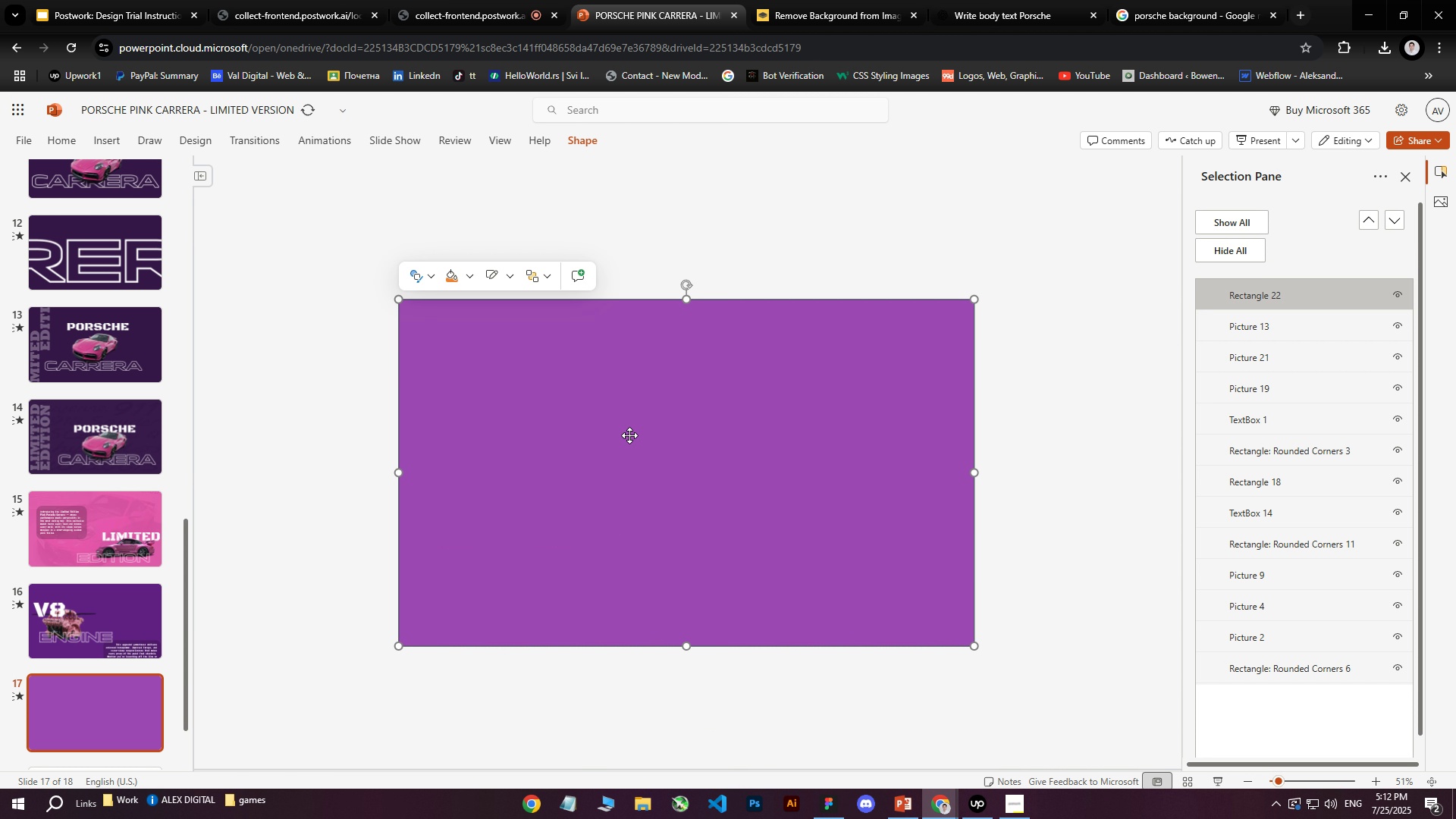 
key(Control+ControlLeft)
 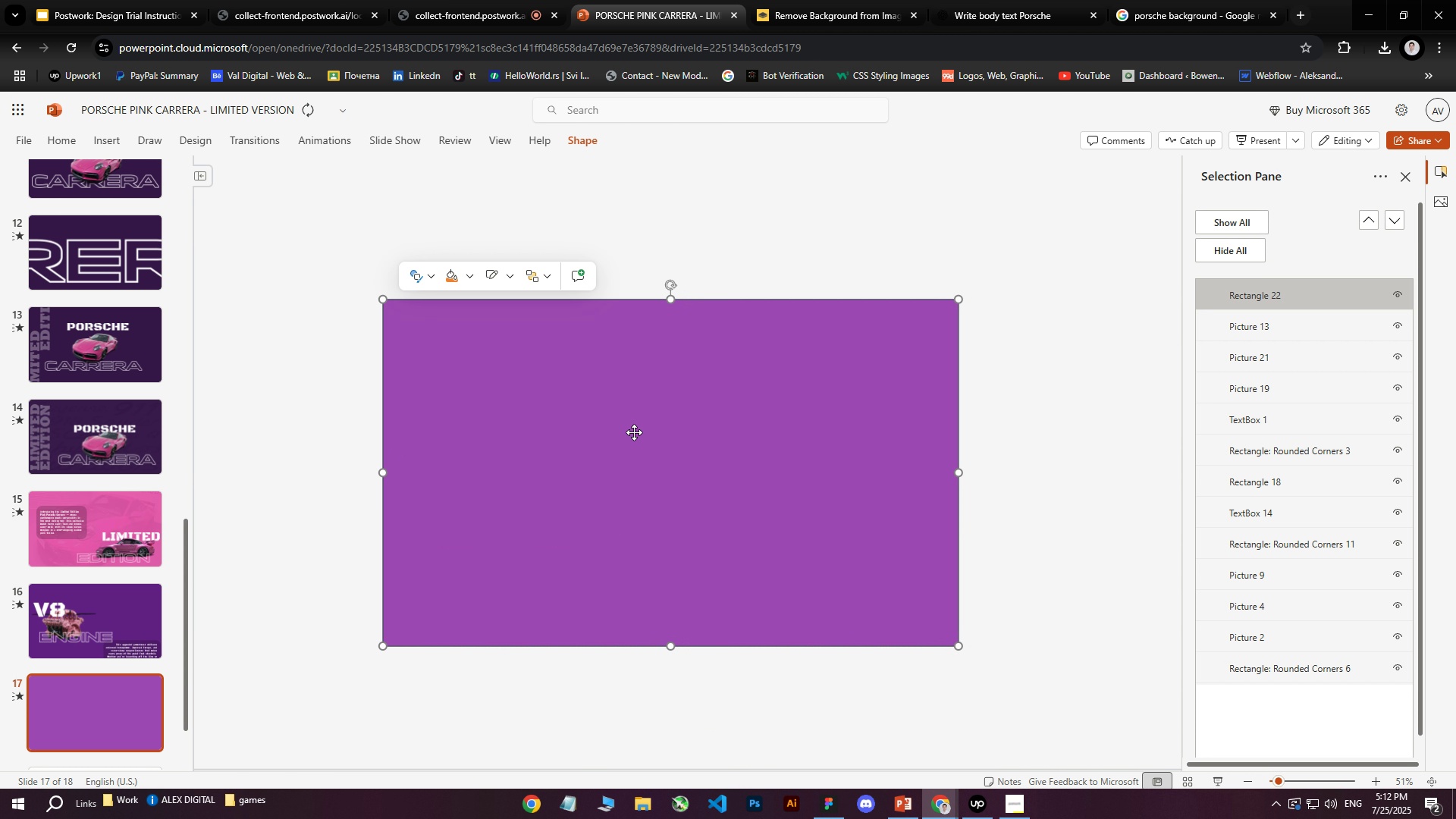 
key(Control+Z)
 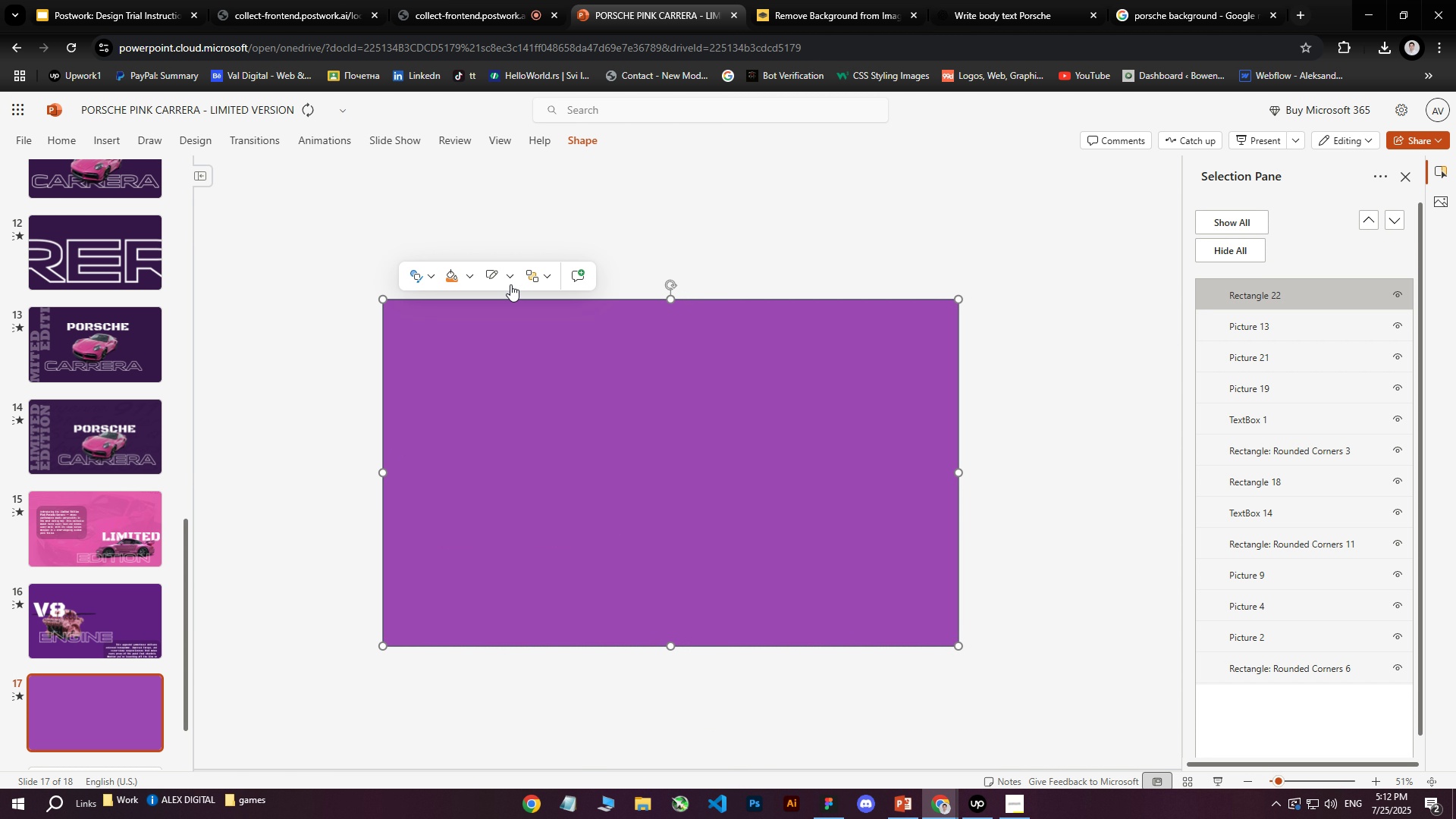 
left_click([510, 278])
 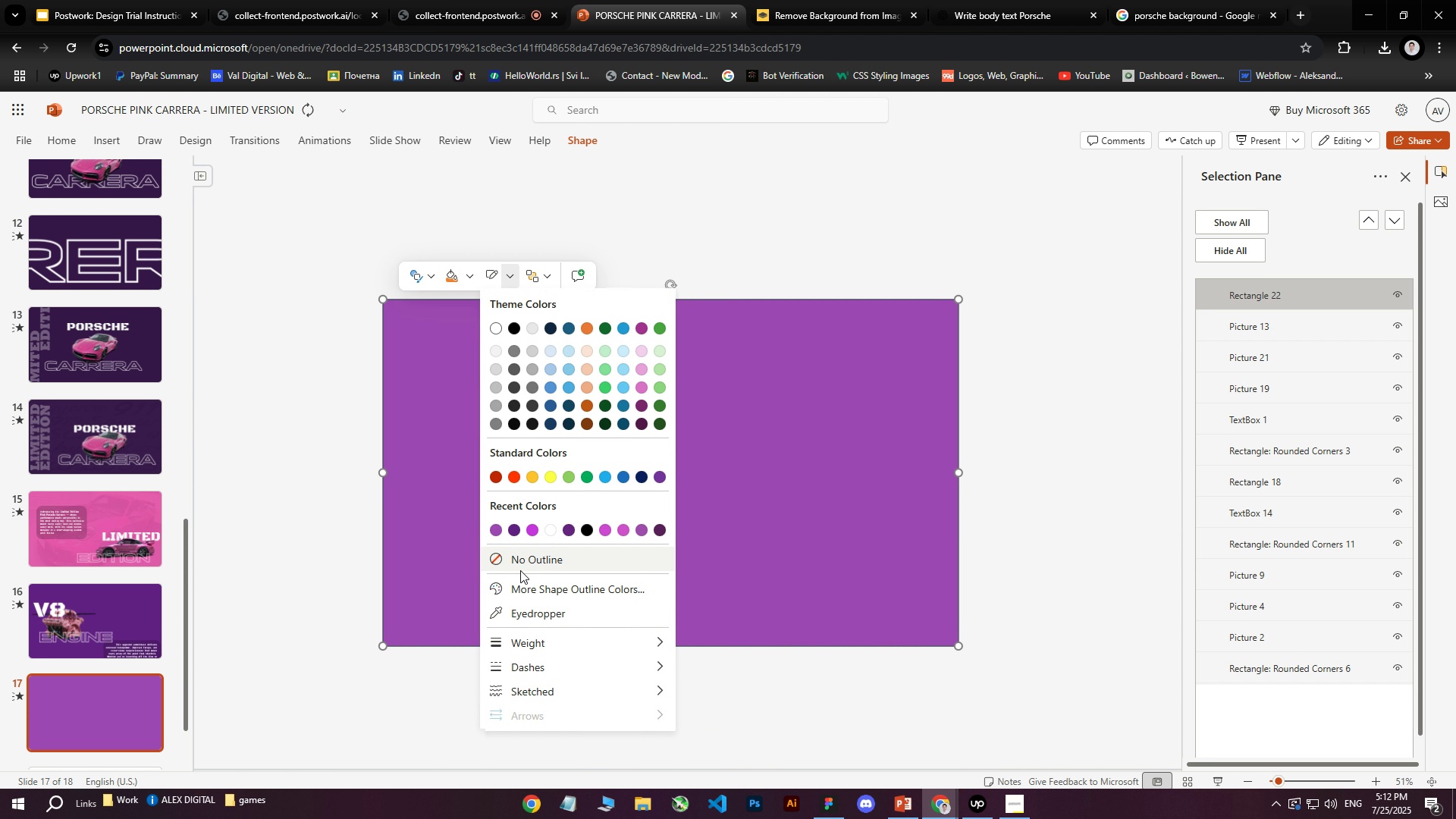 
left_click([528, 563])
 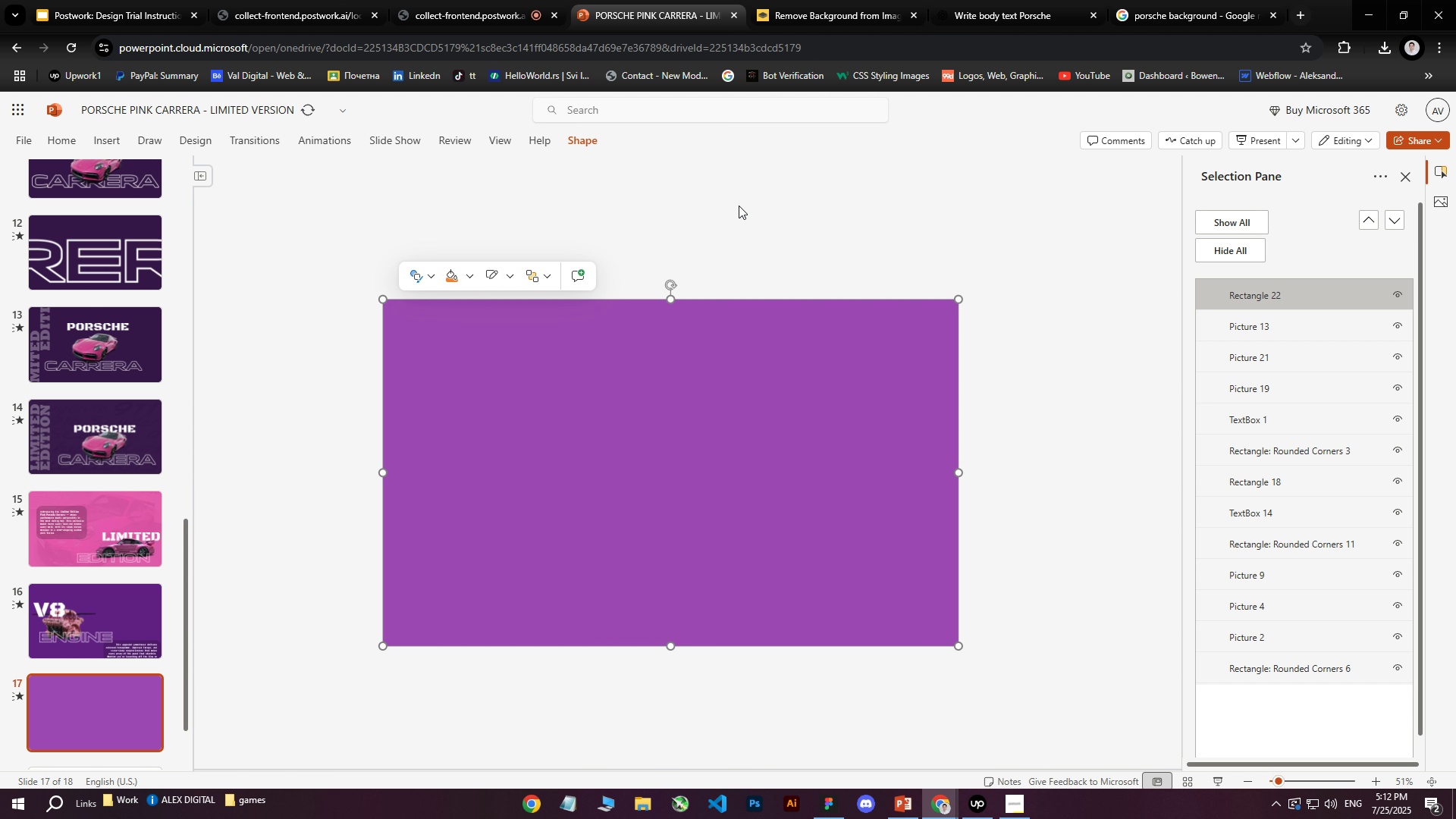 
double_click([739, 204])
 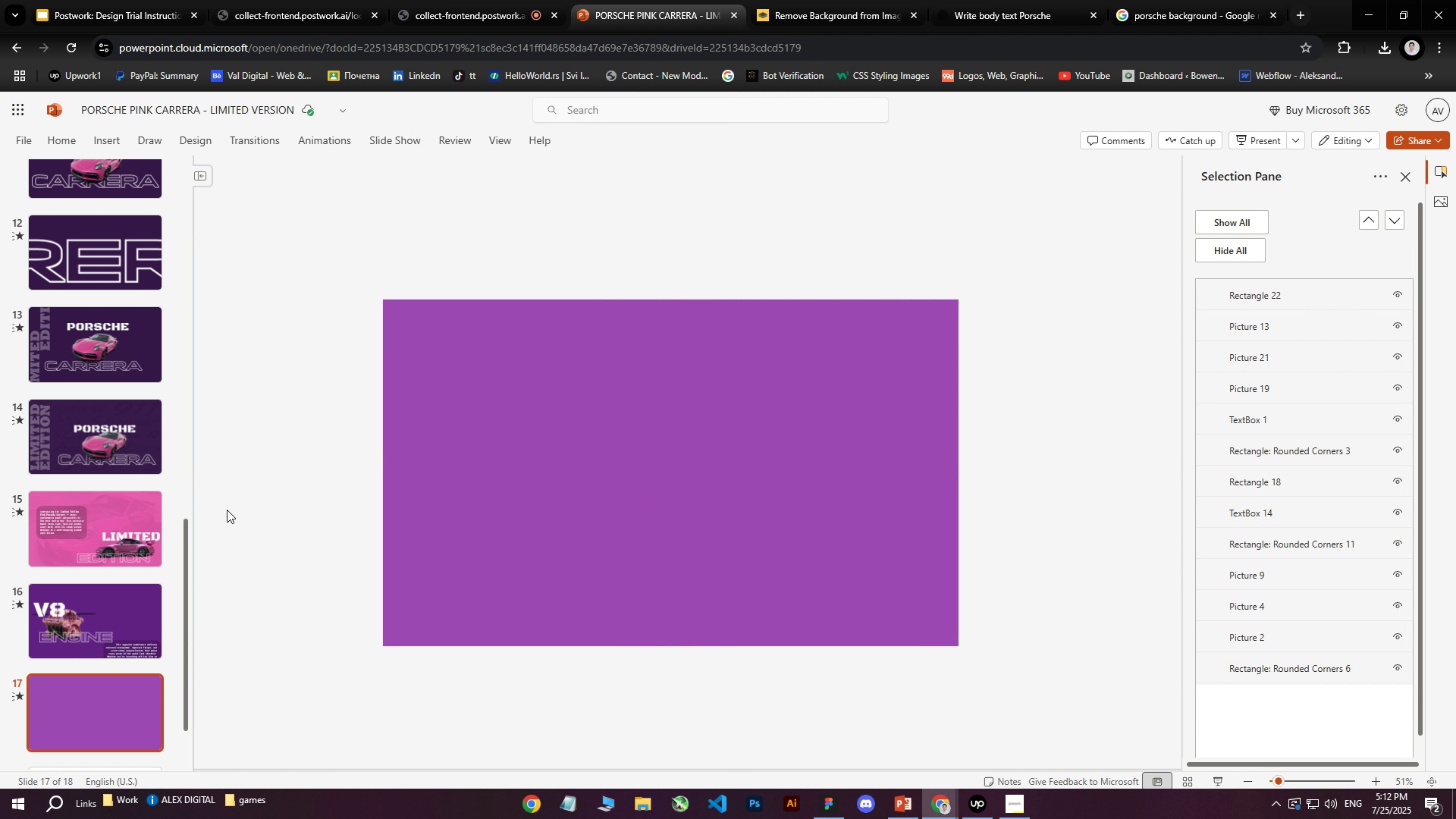 
left_click([66, 622])
 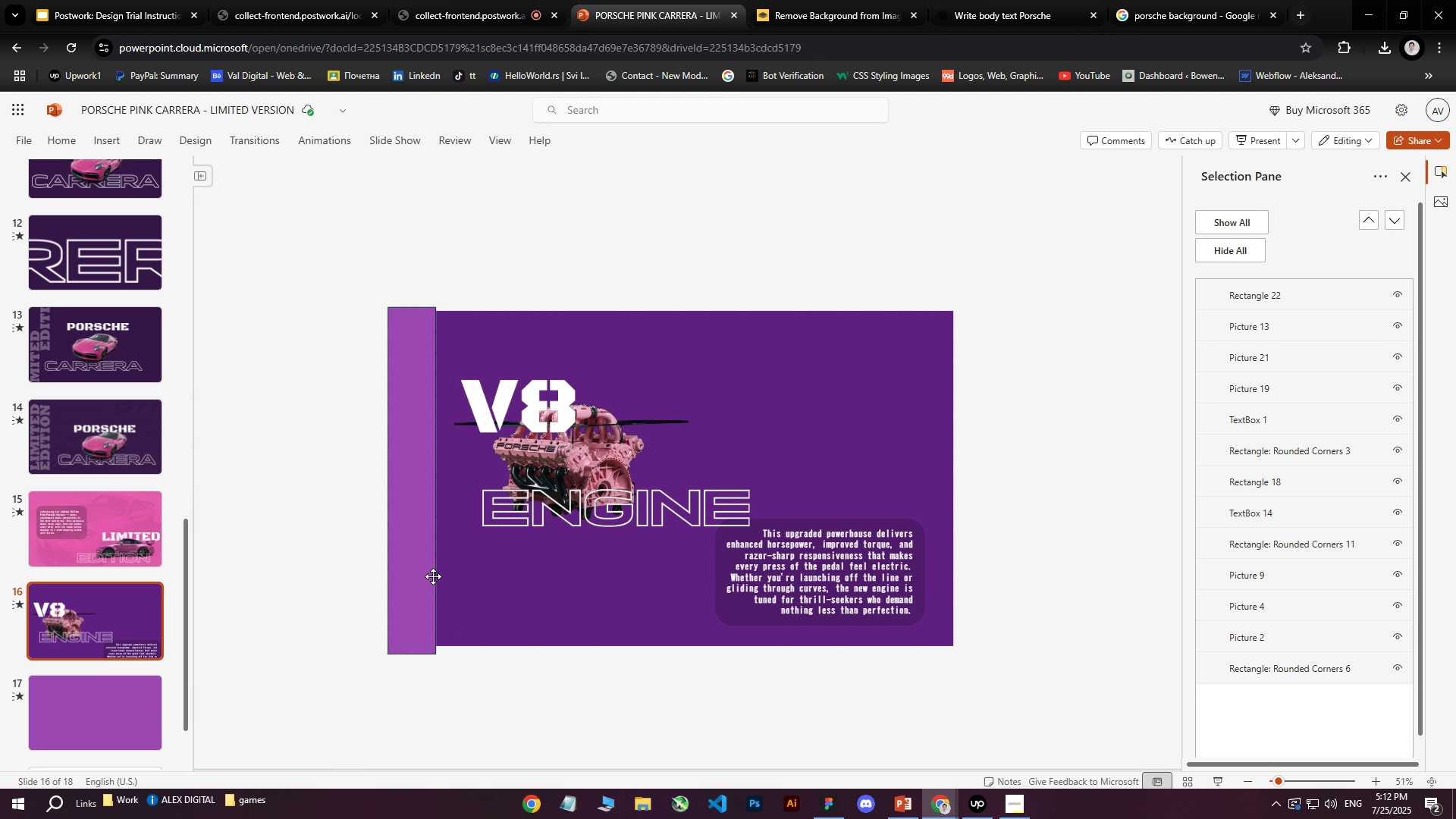 
right_click([419, 551])
 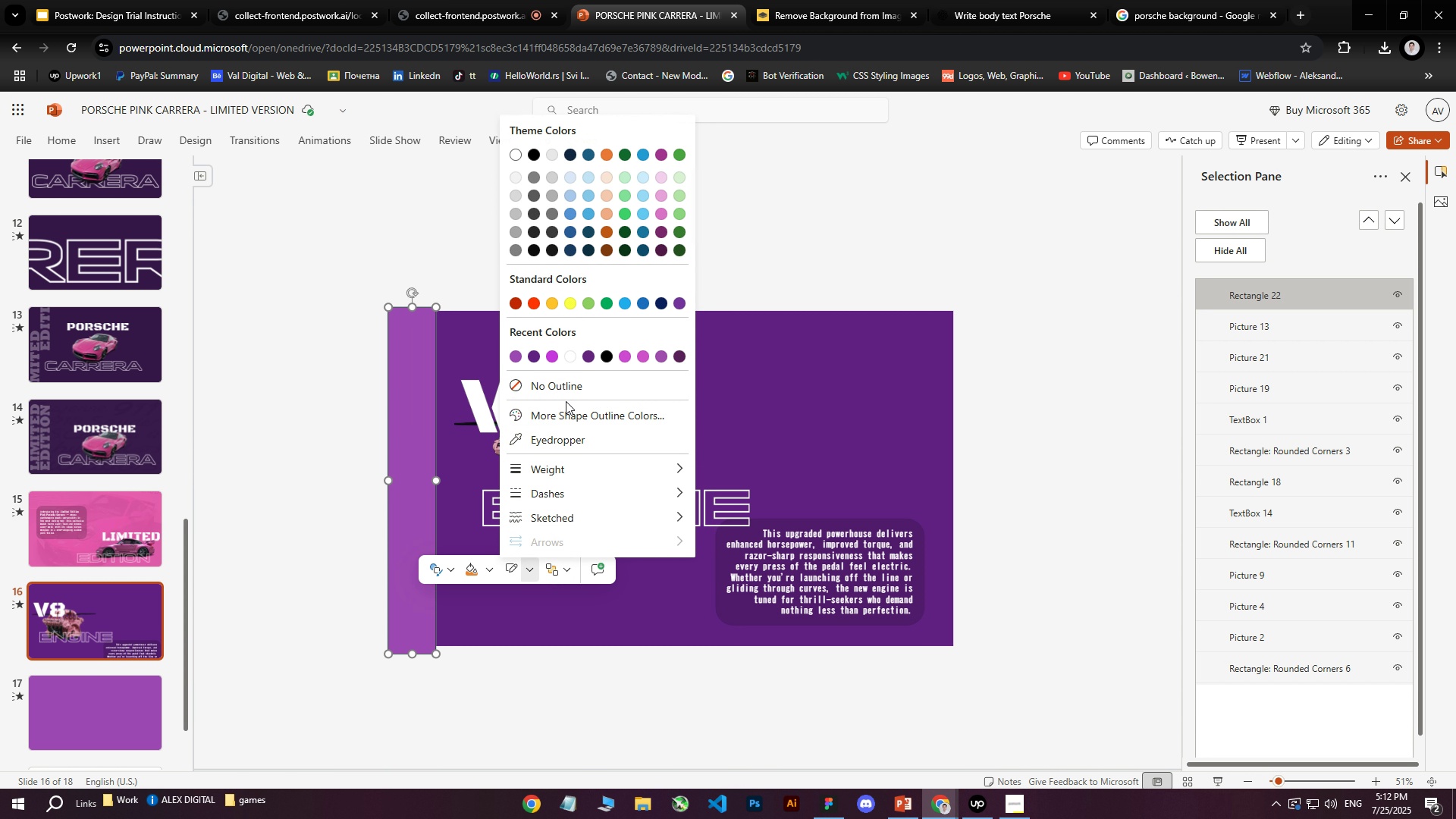 
double_click([291, 381])
 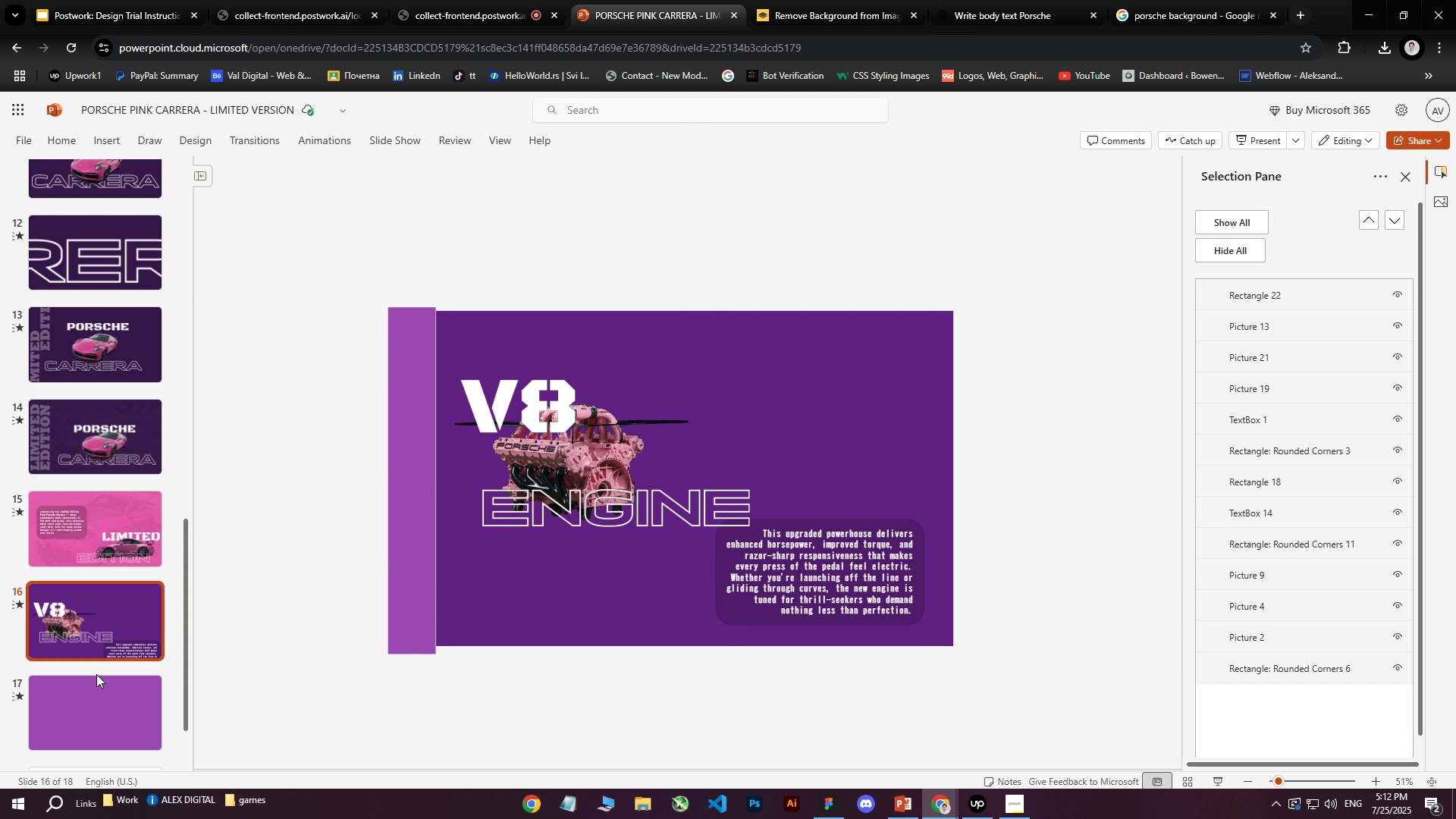 
left_click([52, 702])
 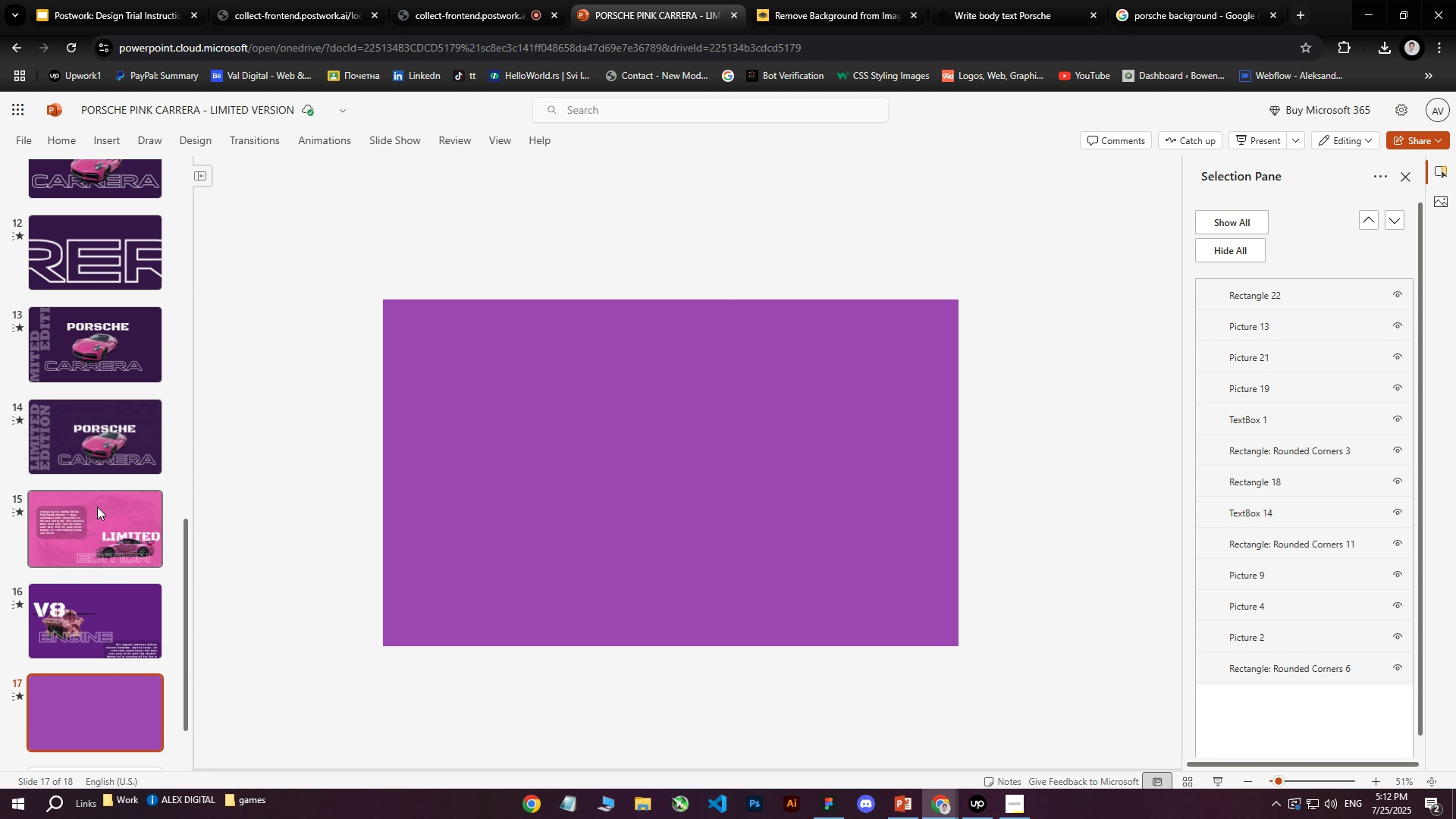 
scroll: coordinate [88, 533], scroll_direction: up, amount: 12.0
 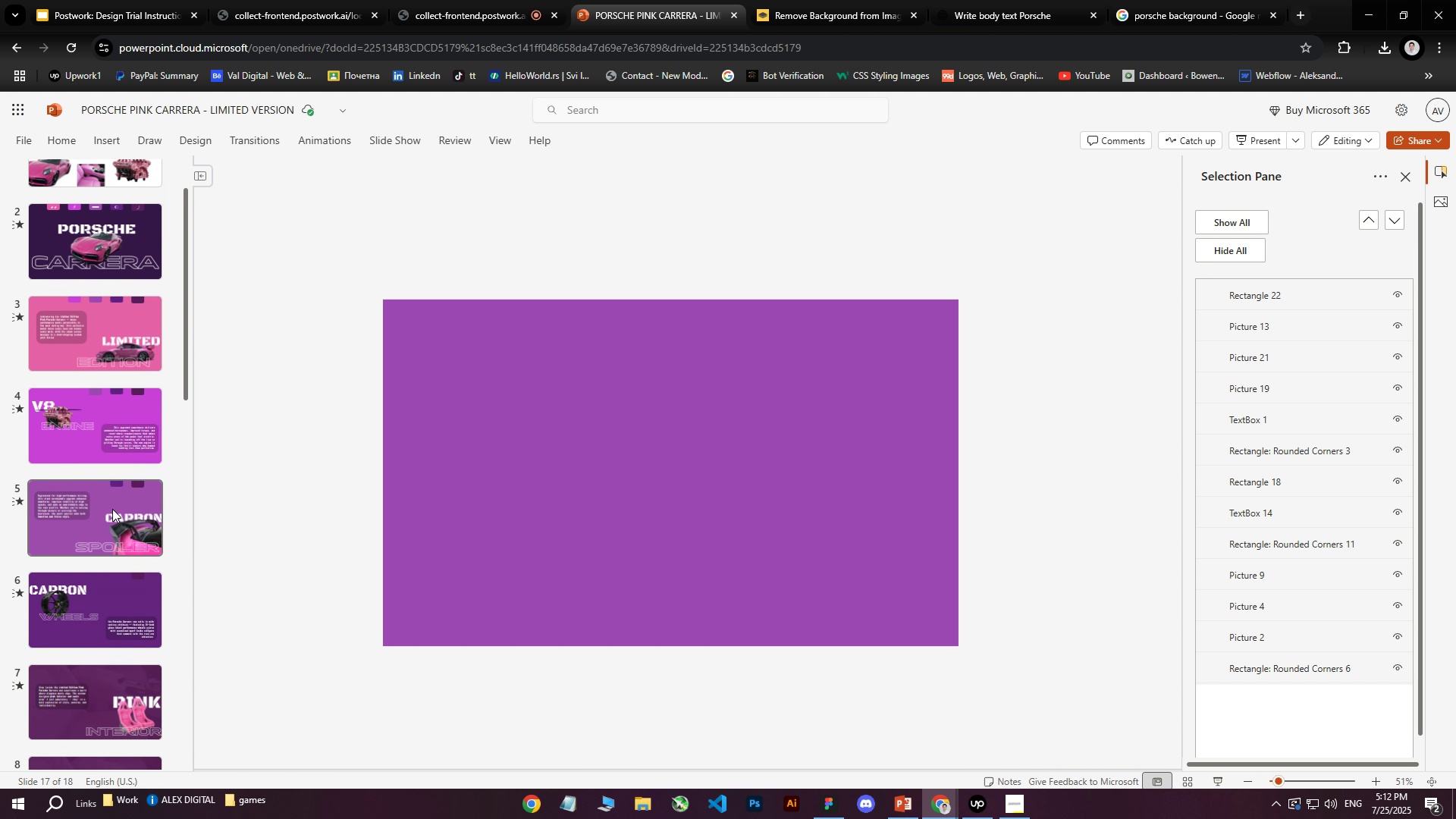 
left_click([113, 504])
 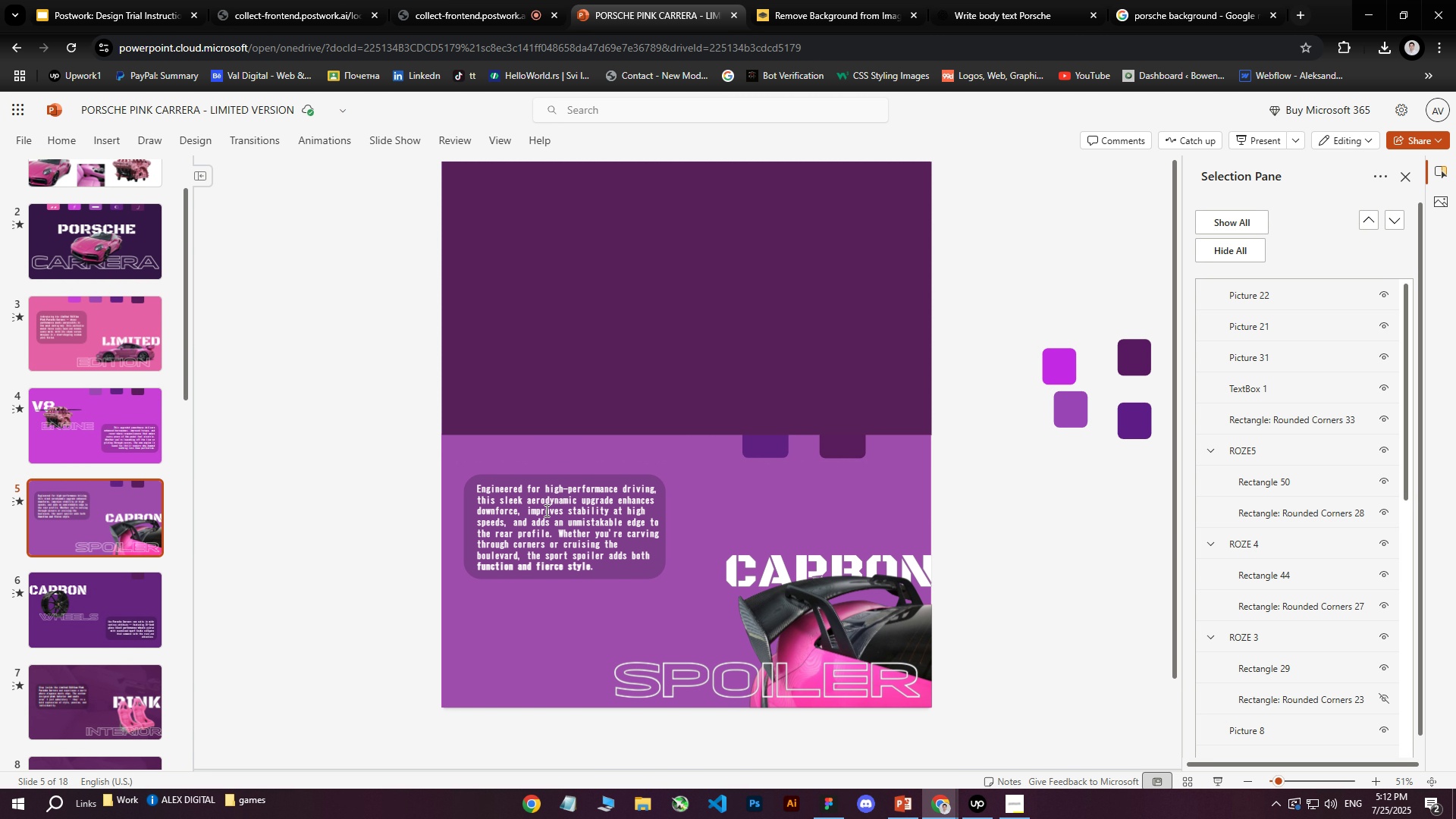 
left_click([544, 511])
 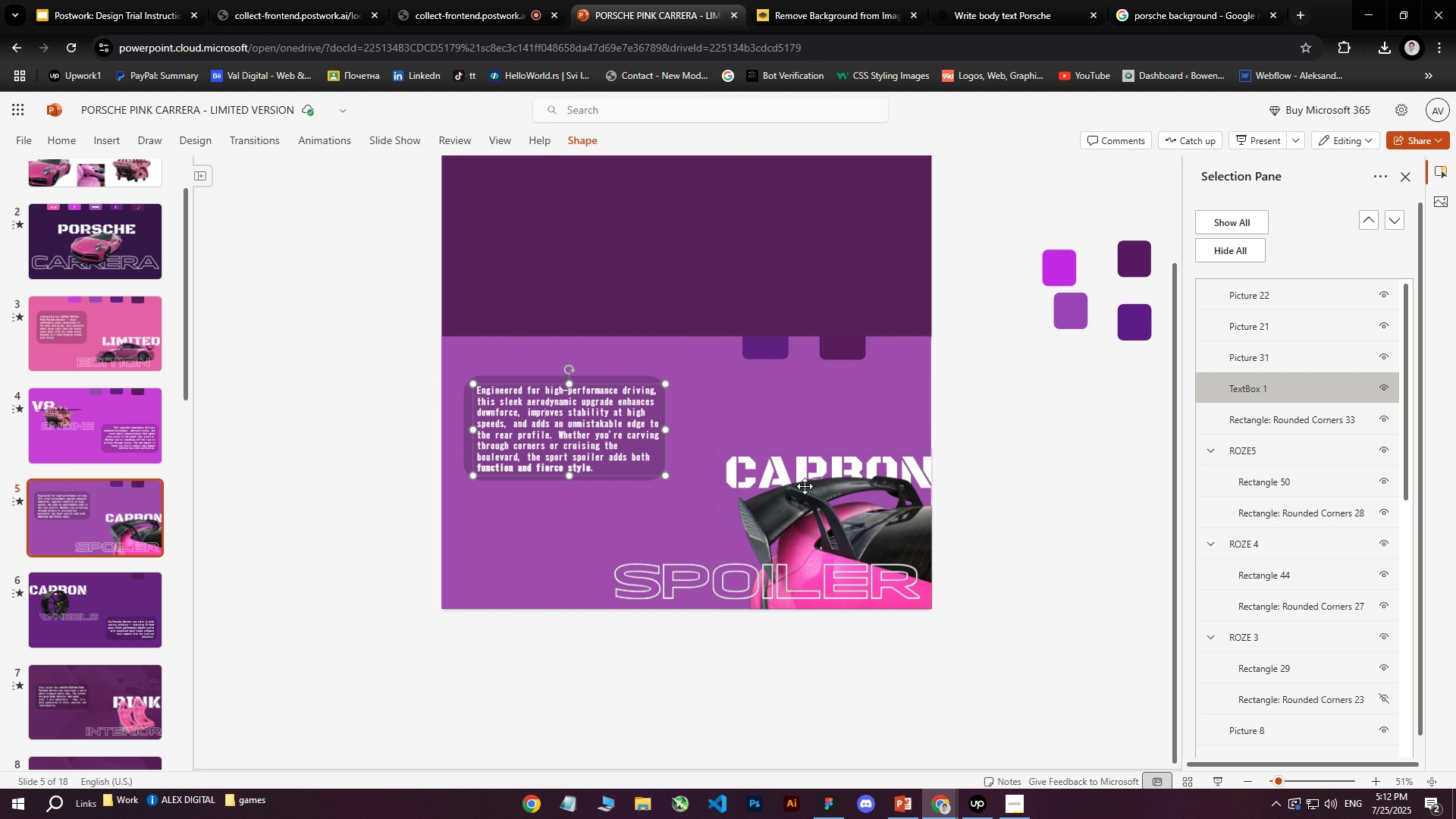 
left_click([798, 472])
 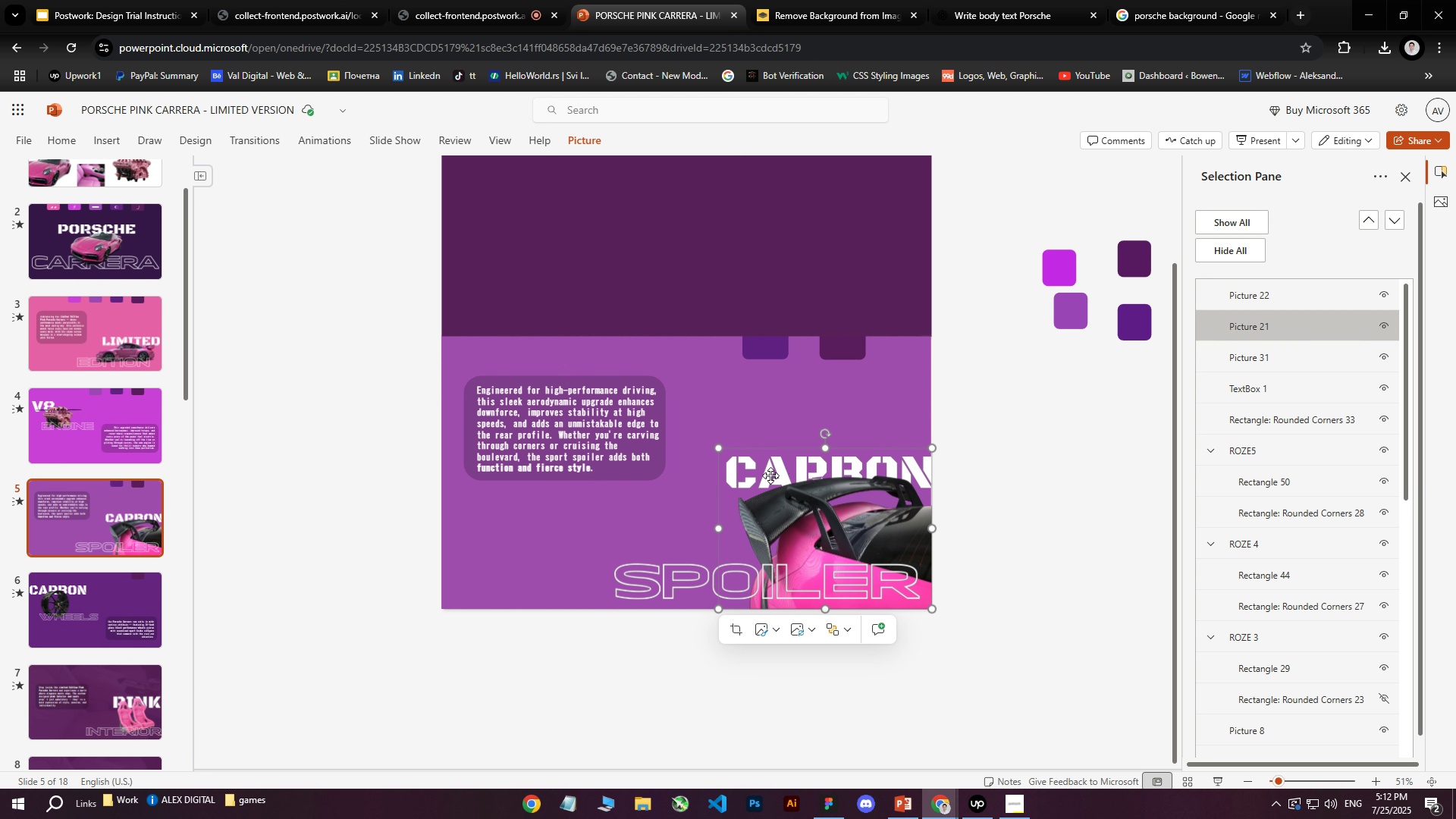 
hold_key(key=ShiftLeft, duration=0.41)
 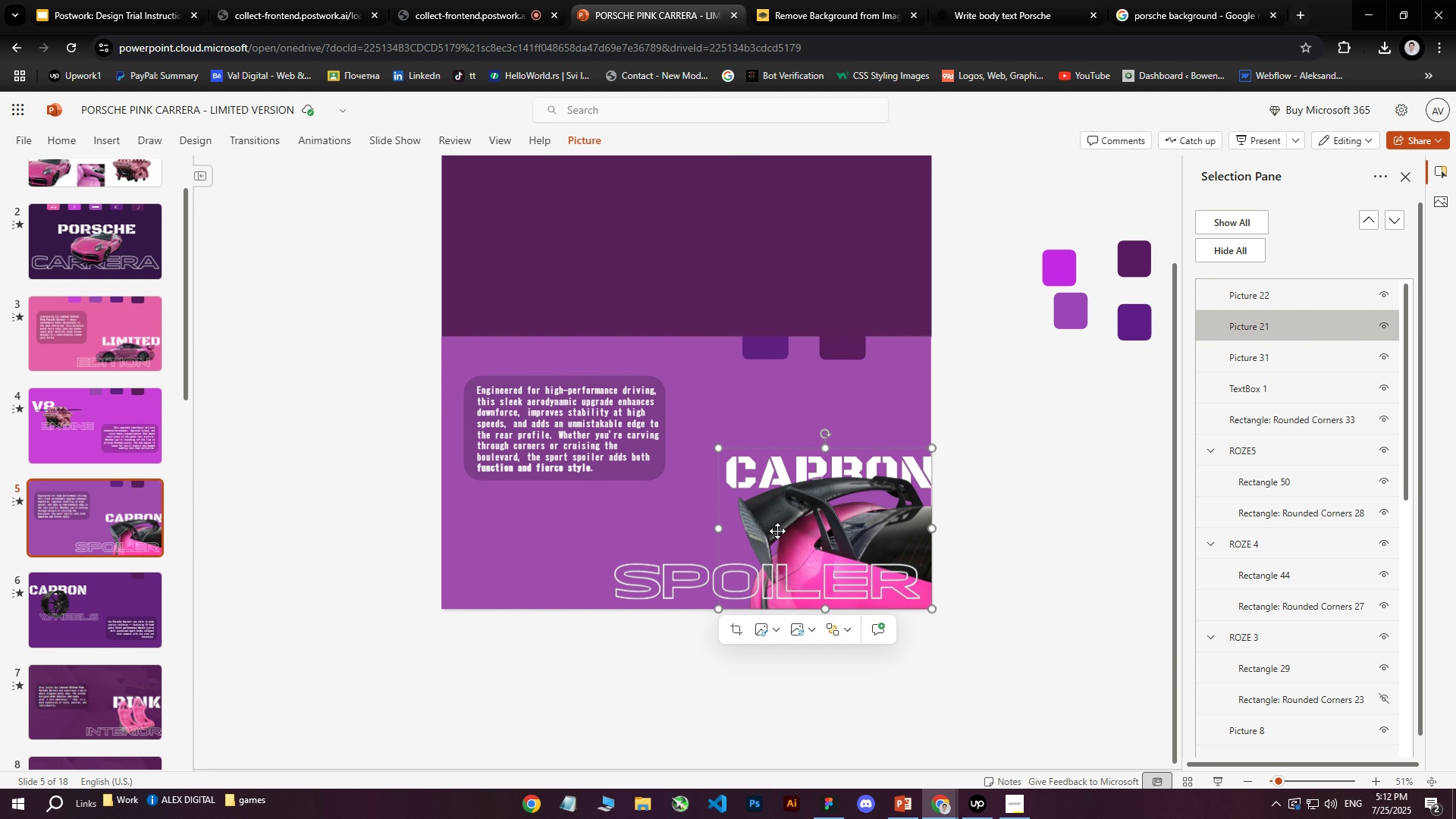 
left_click([777, 531])
 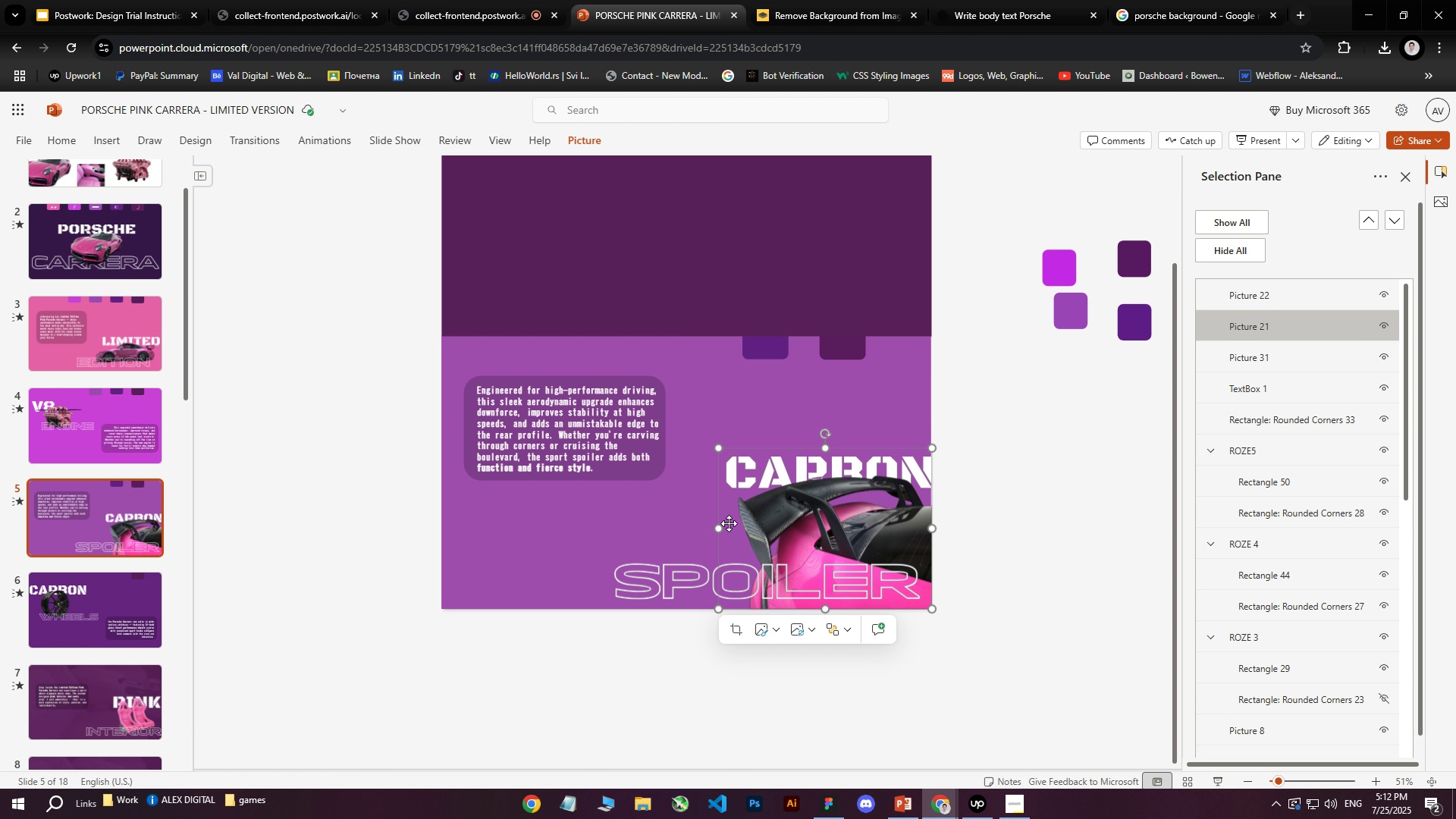 
double_click([722, 523])
 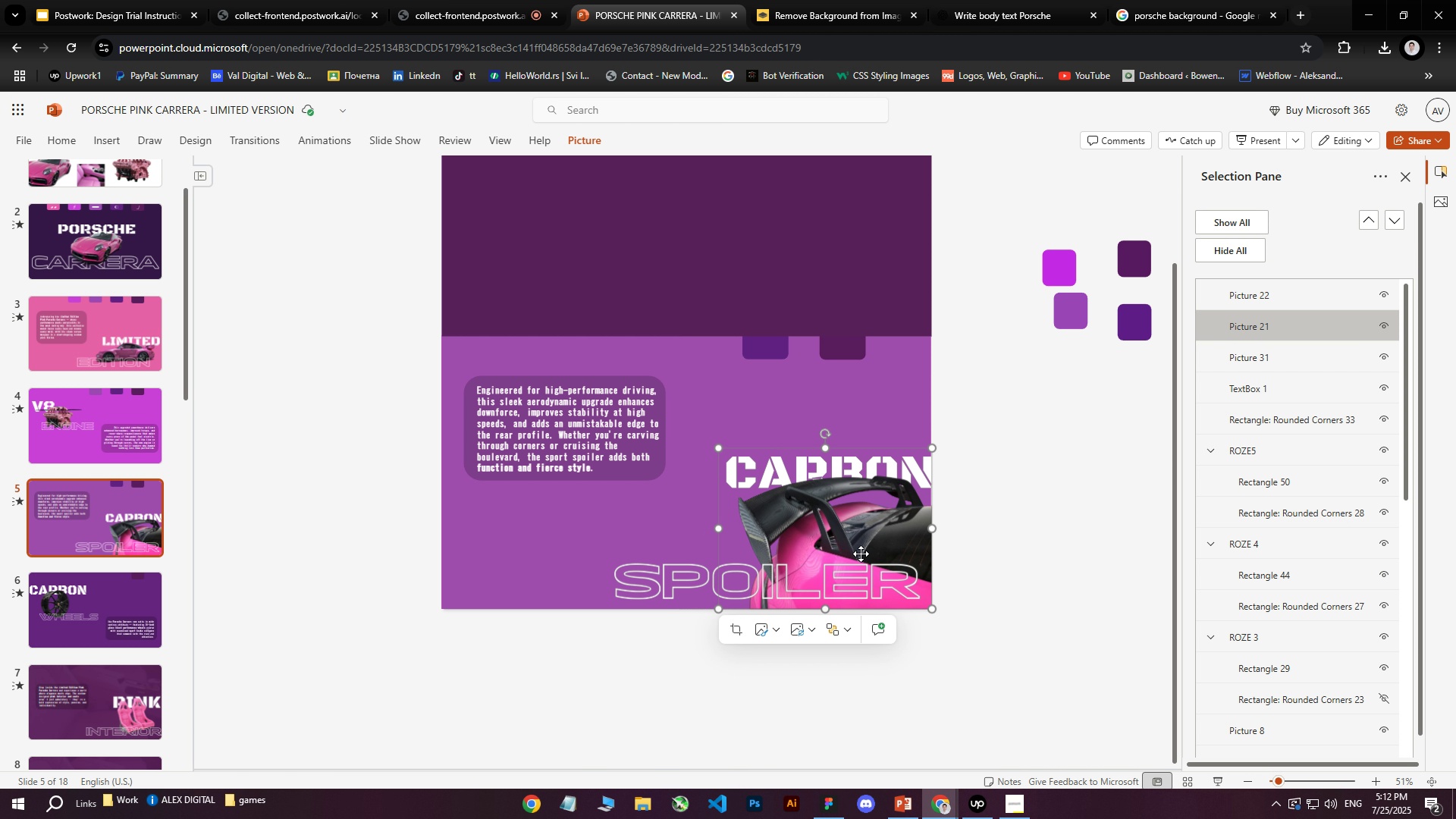 
triple_click([915, 558])
 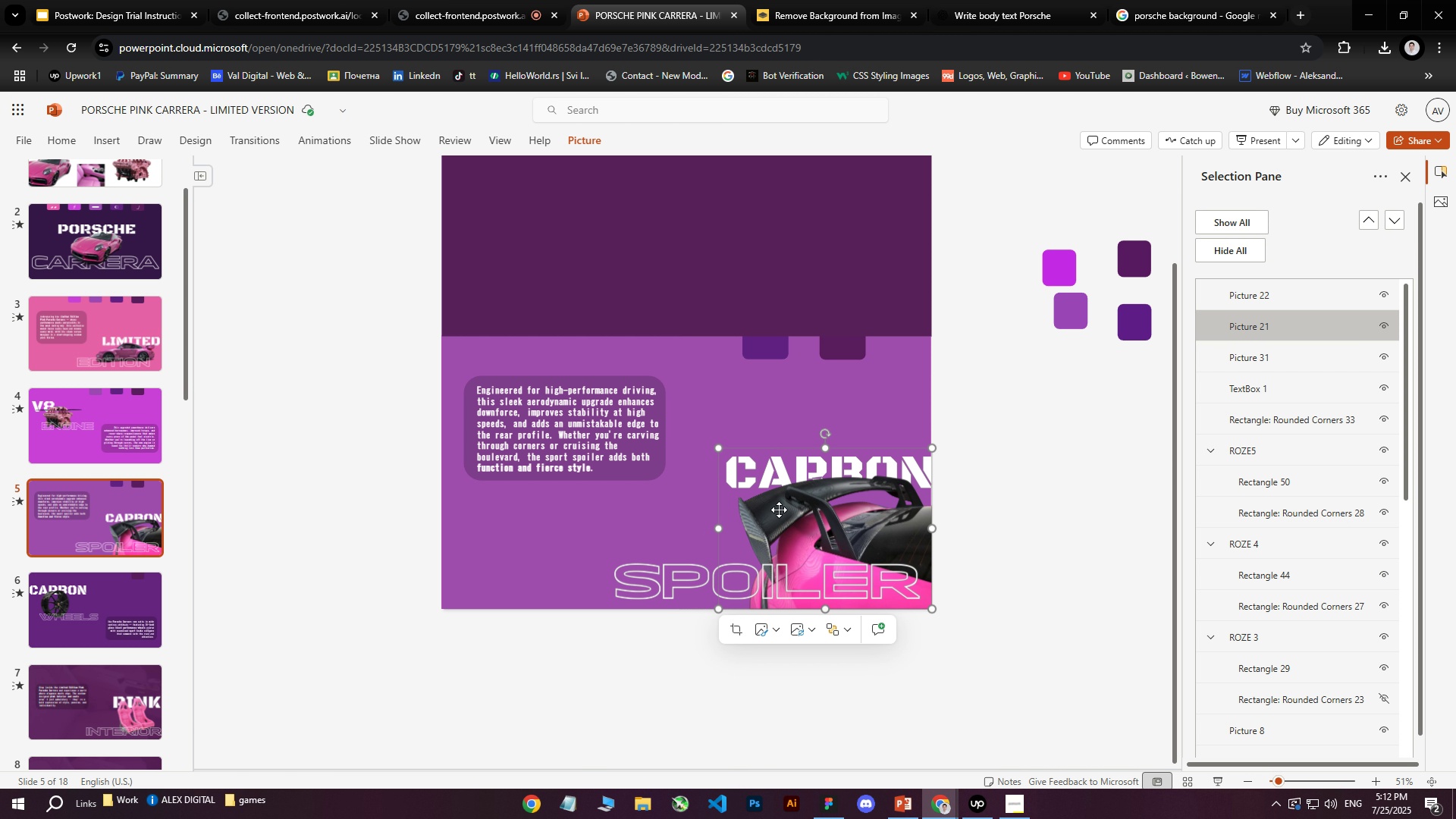 
triple_click([771, 513])
 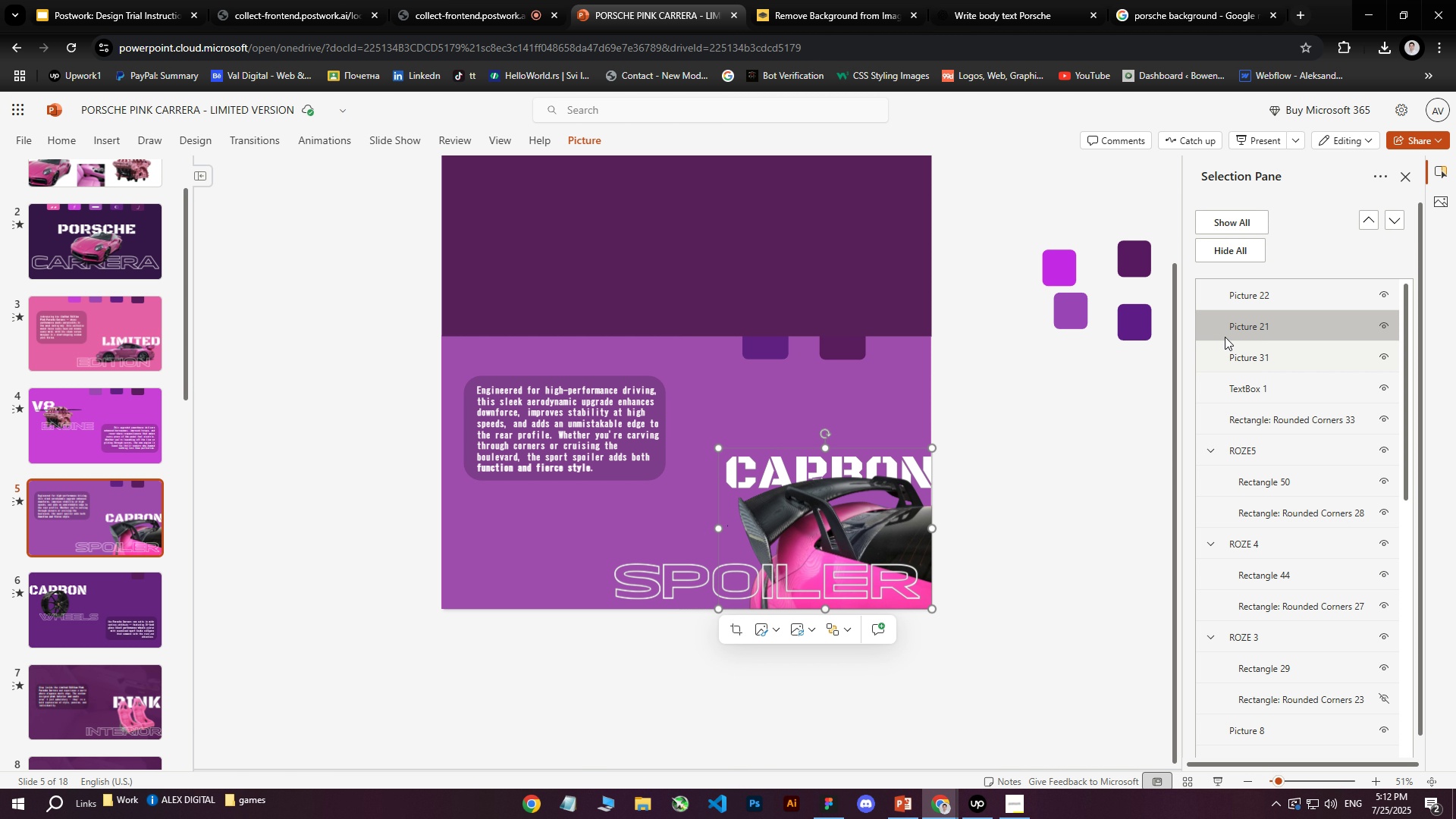 
left_click([1250, 297])
 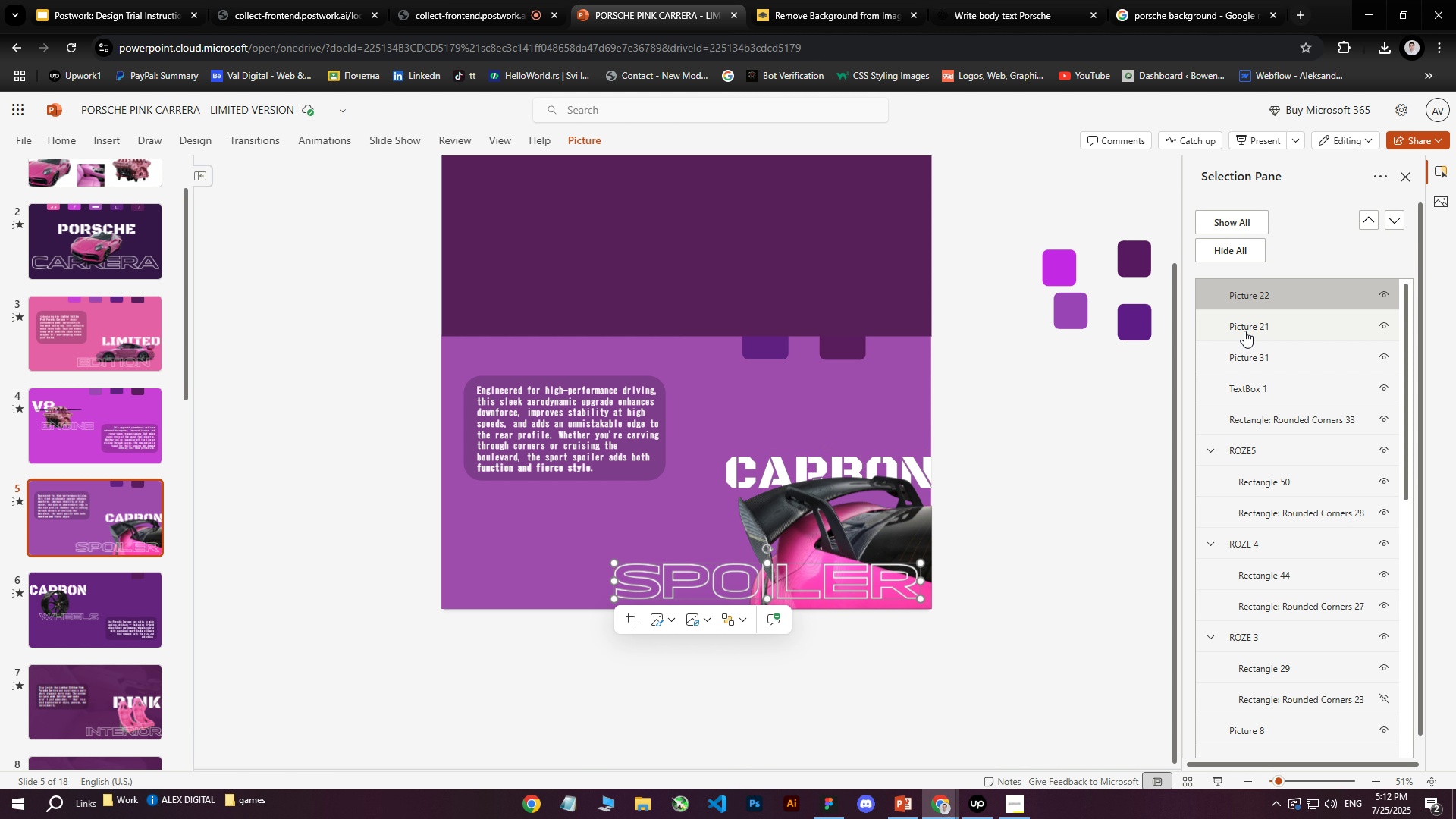 
left_click([1244, 331])
 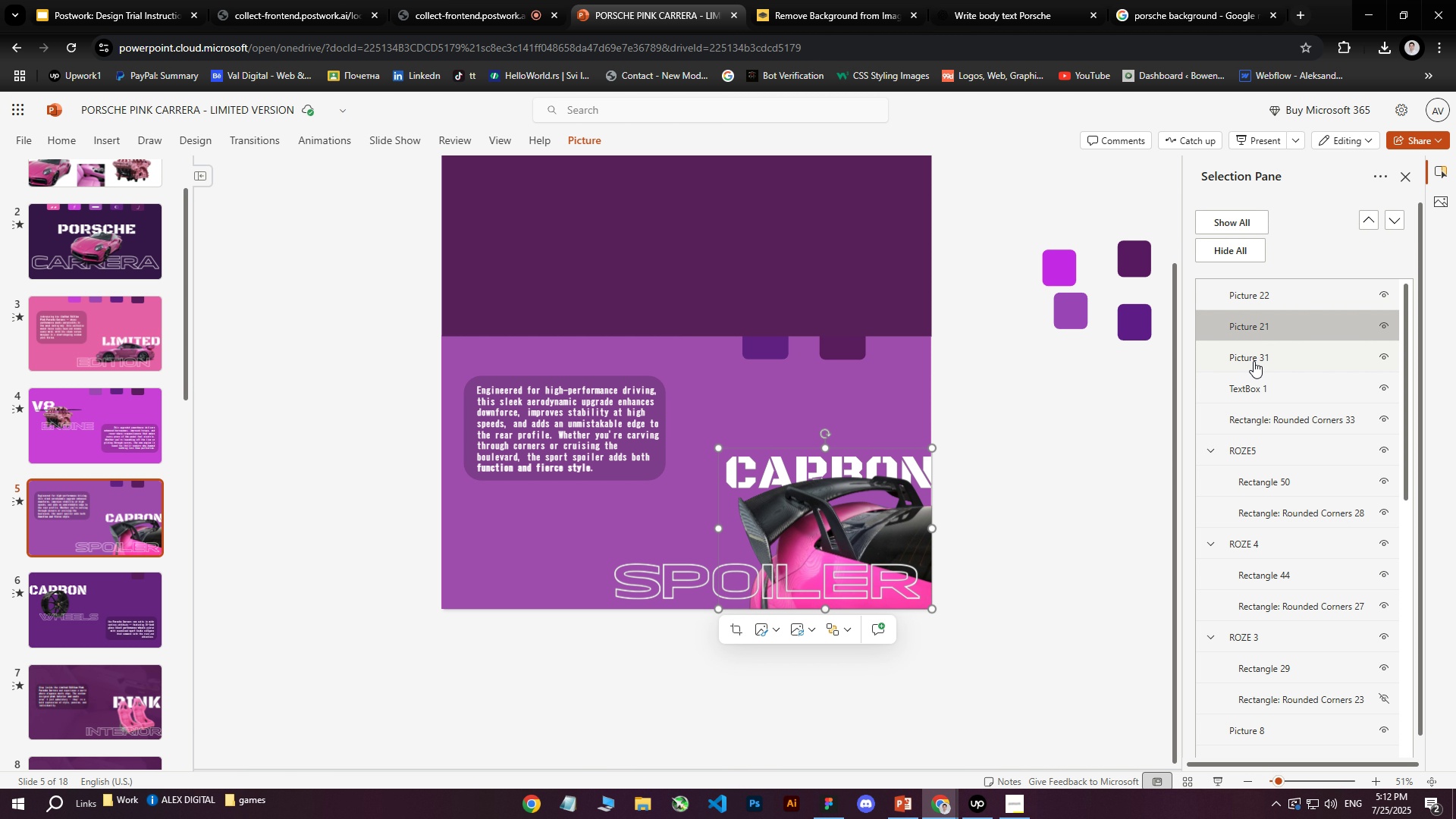 
left_click([1255, 358])
 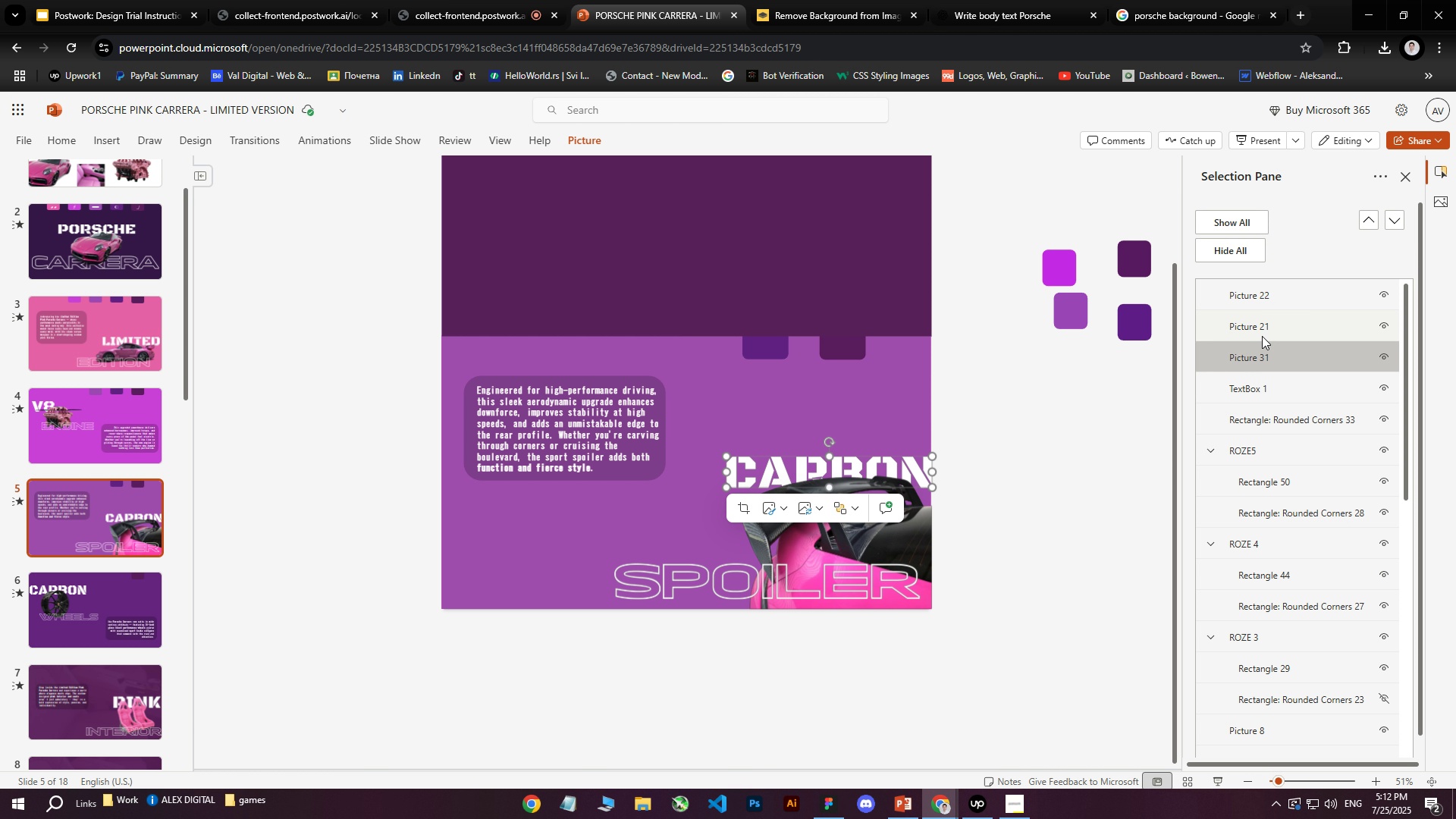 
left_click([1262, 327])
 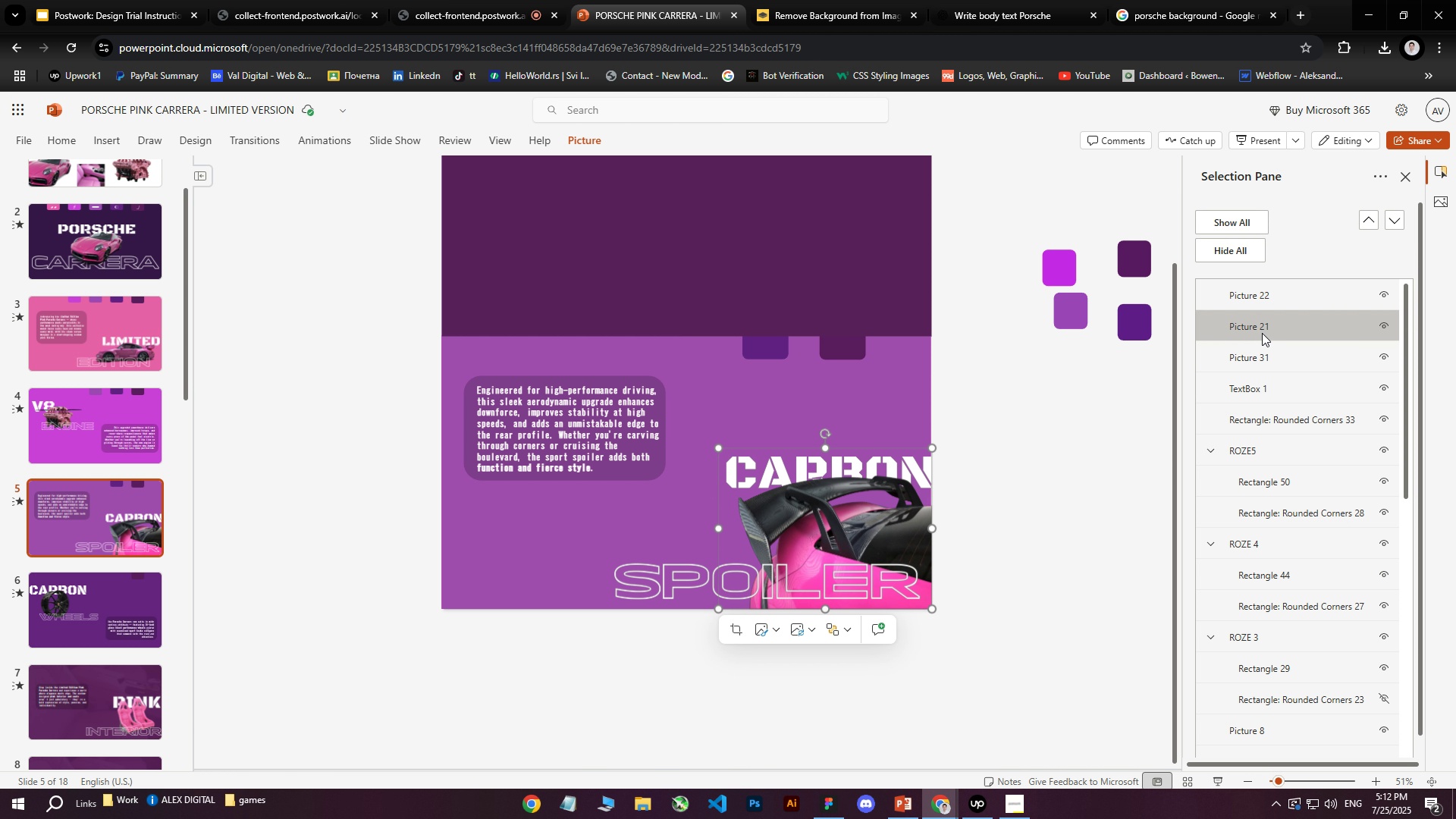 
hold_key(key=ShiftLeft, duration=1.53)
left_click([1265, 359])
 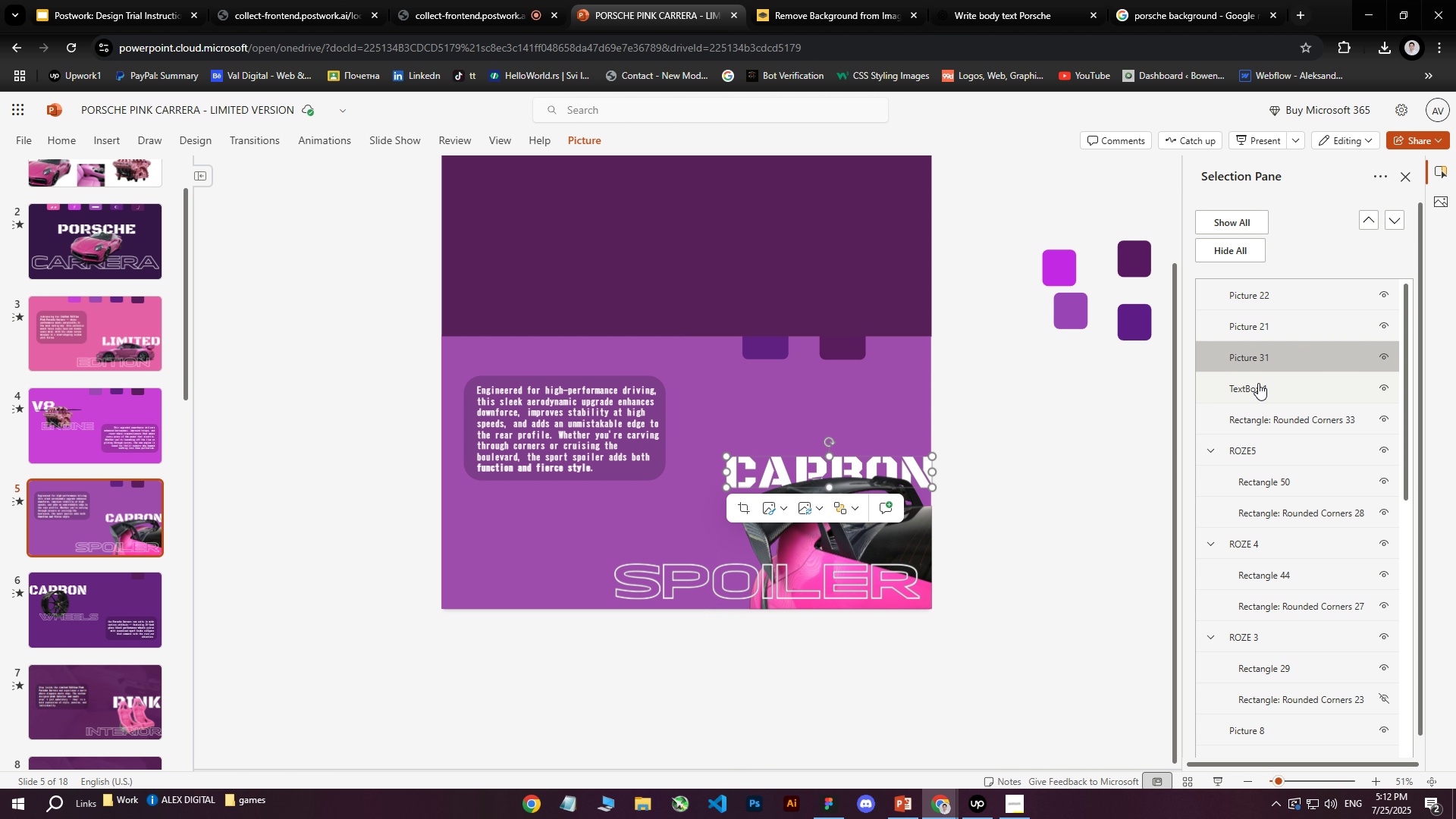 
left_click([1258, 383])
 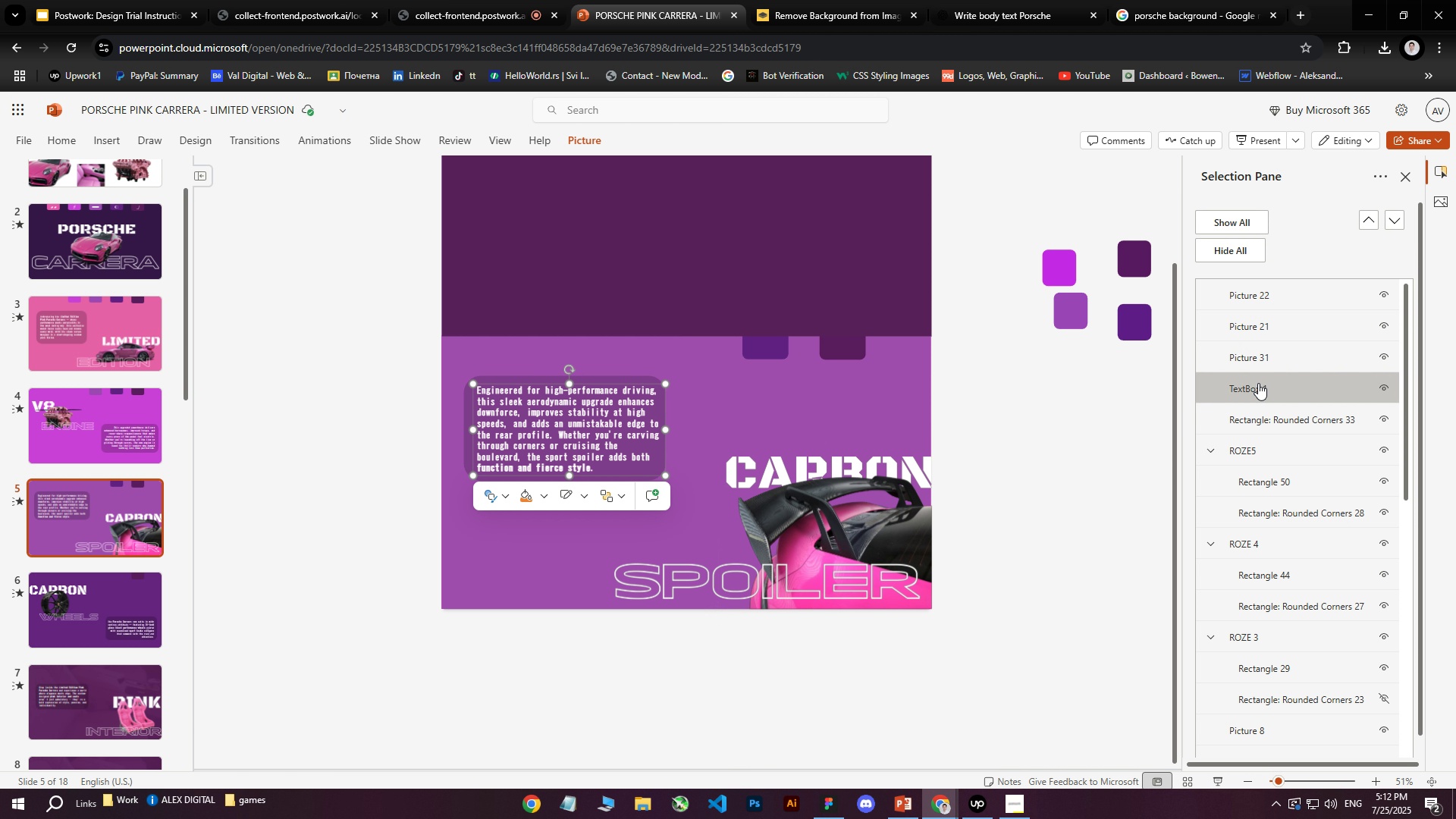 
hold_key(key=ShiftLeft, duration=1.12)
left_click([1250, 413])
 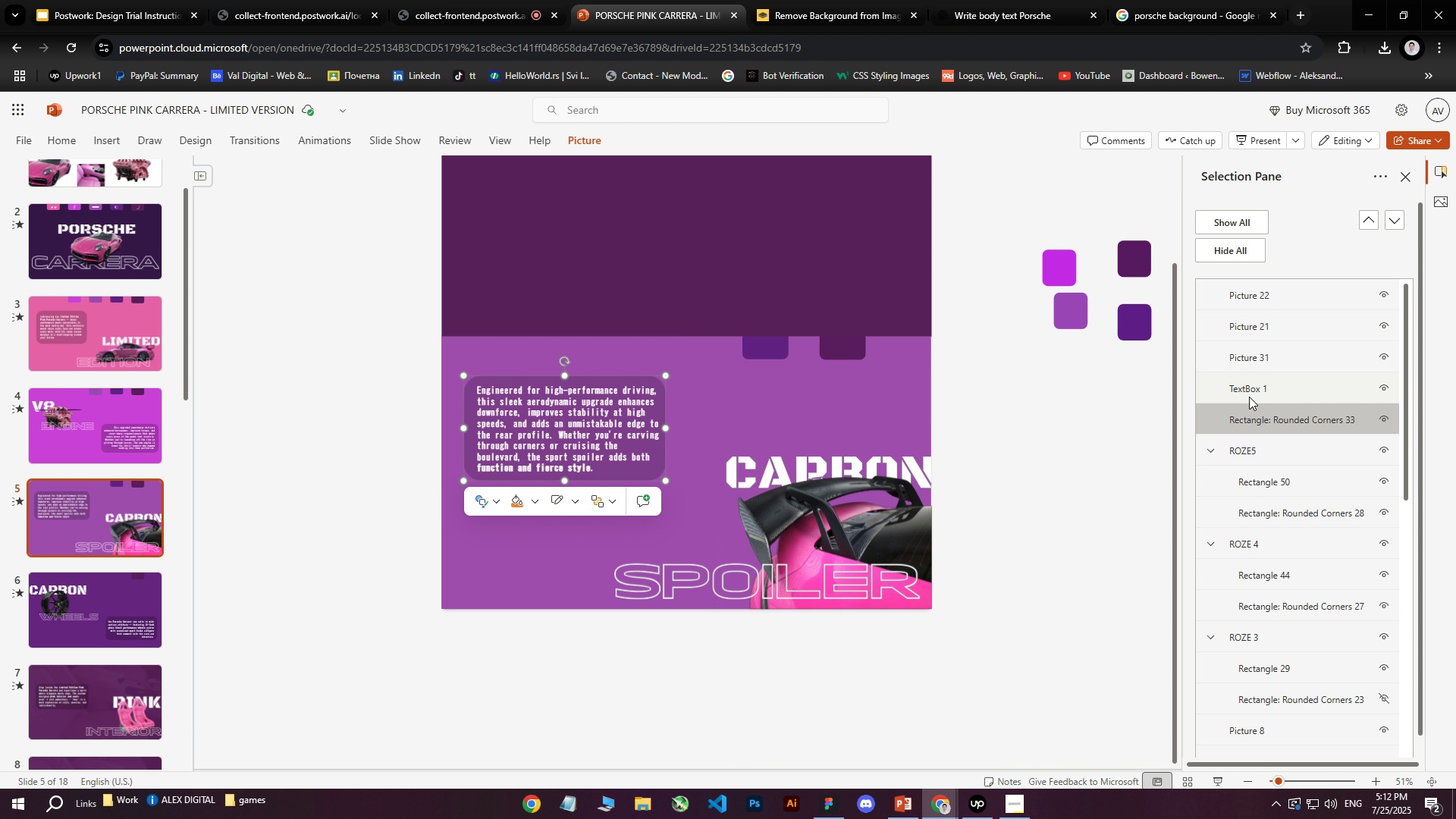 
hold_key(key=ShiftLeft, duration=0.39)
 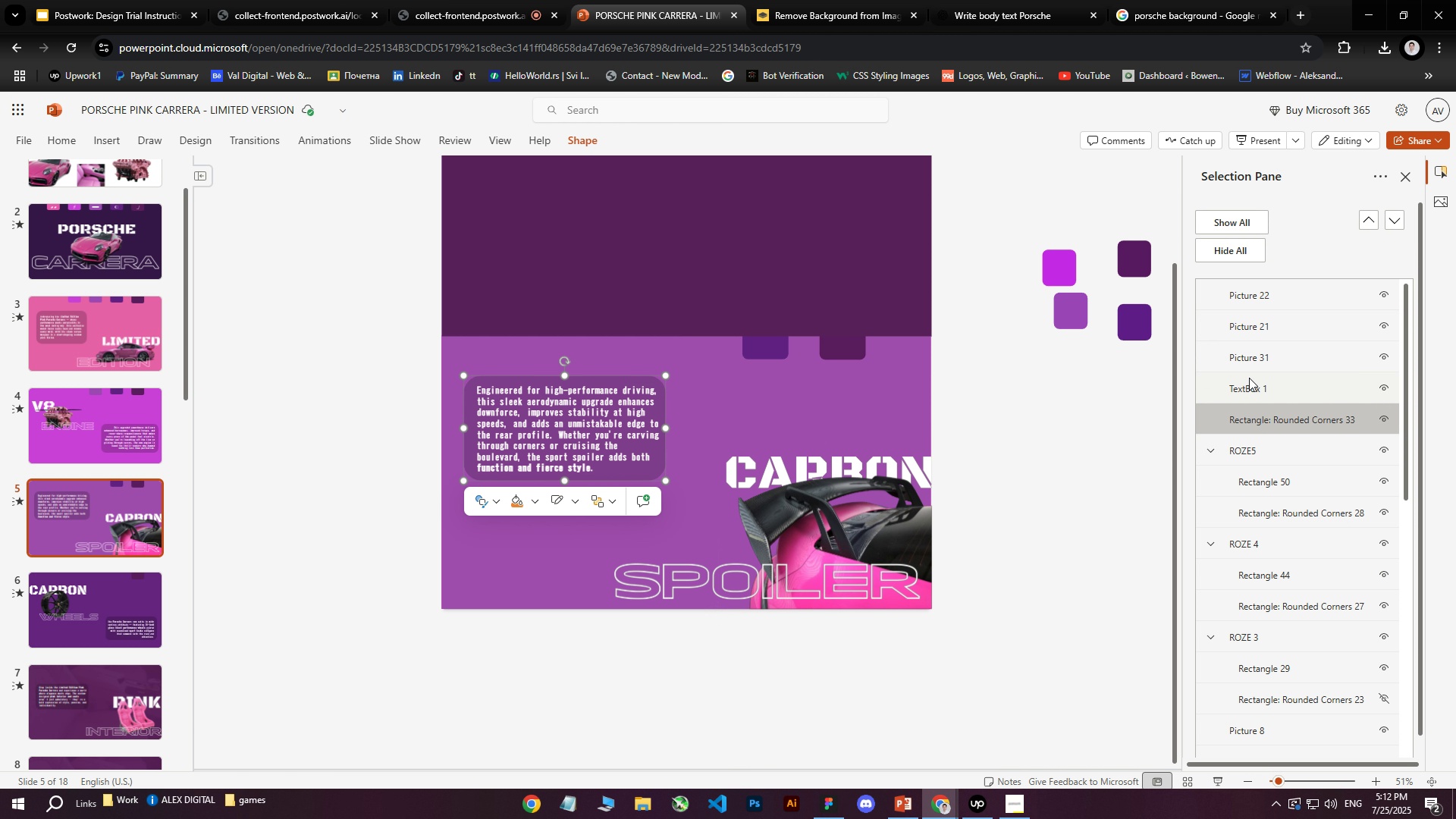 
hold_key(key=ControlLeft, duration=1.5)
left_click([1247, 382])
 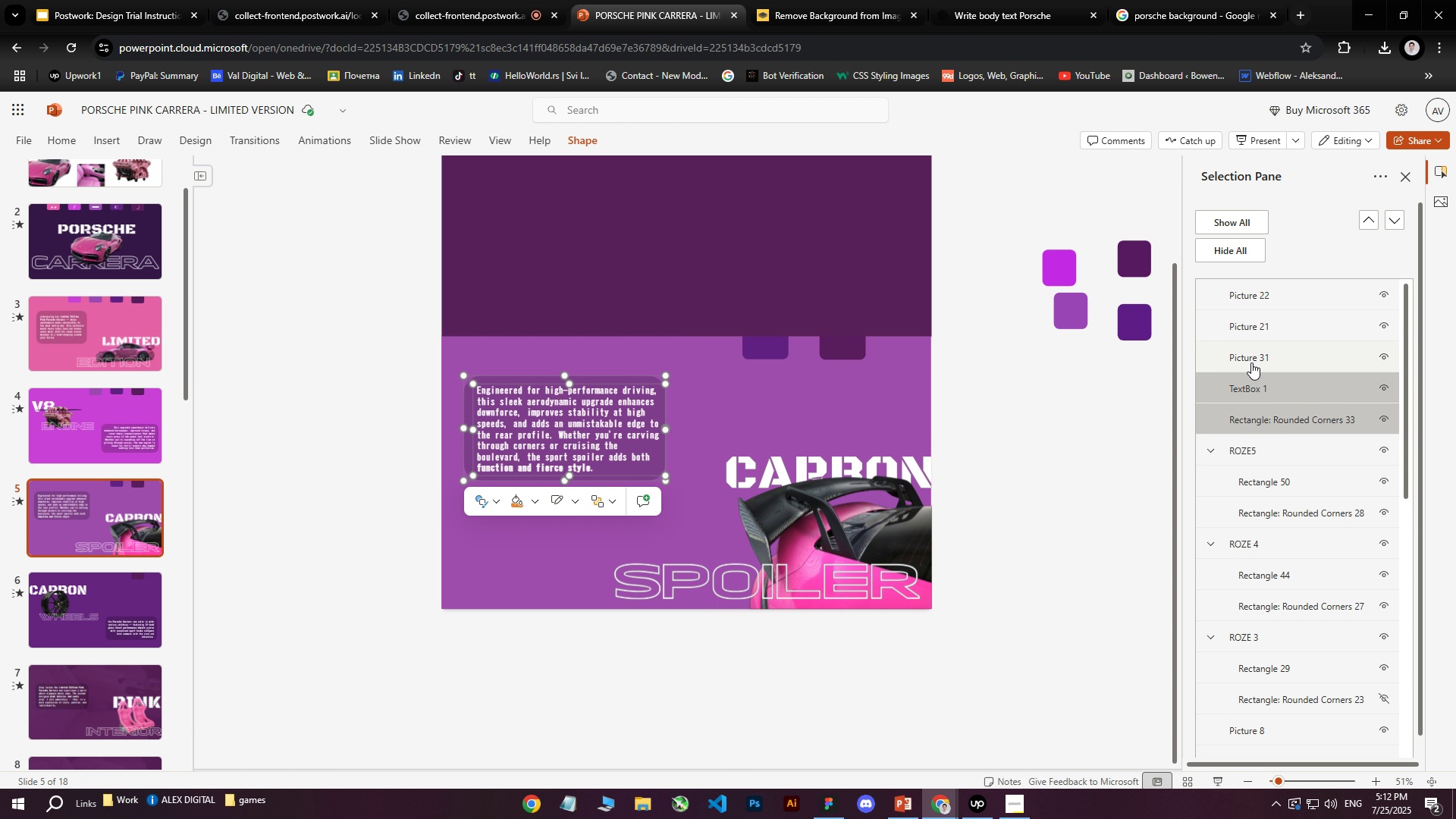 
double_click([1251, 362])
 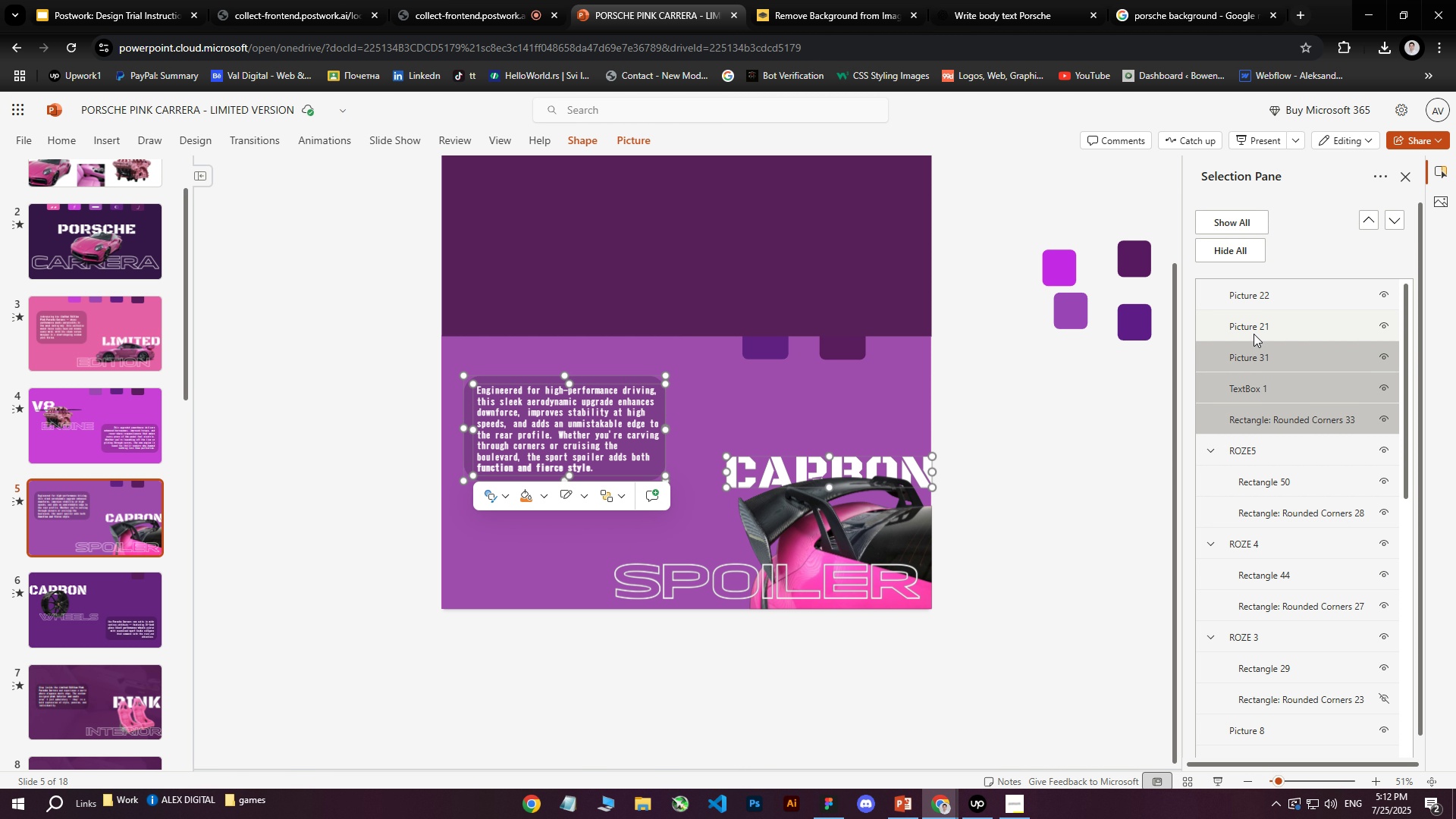 
triple_click([1254, 334])
 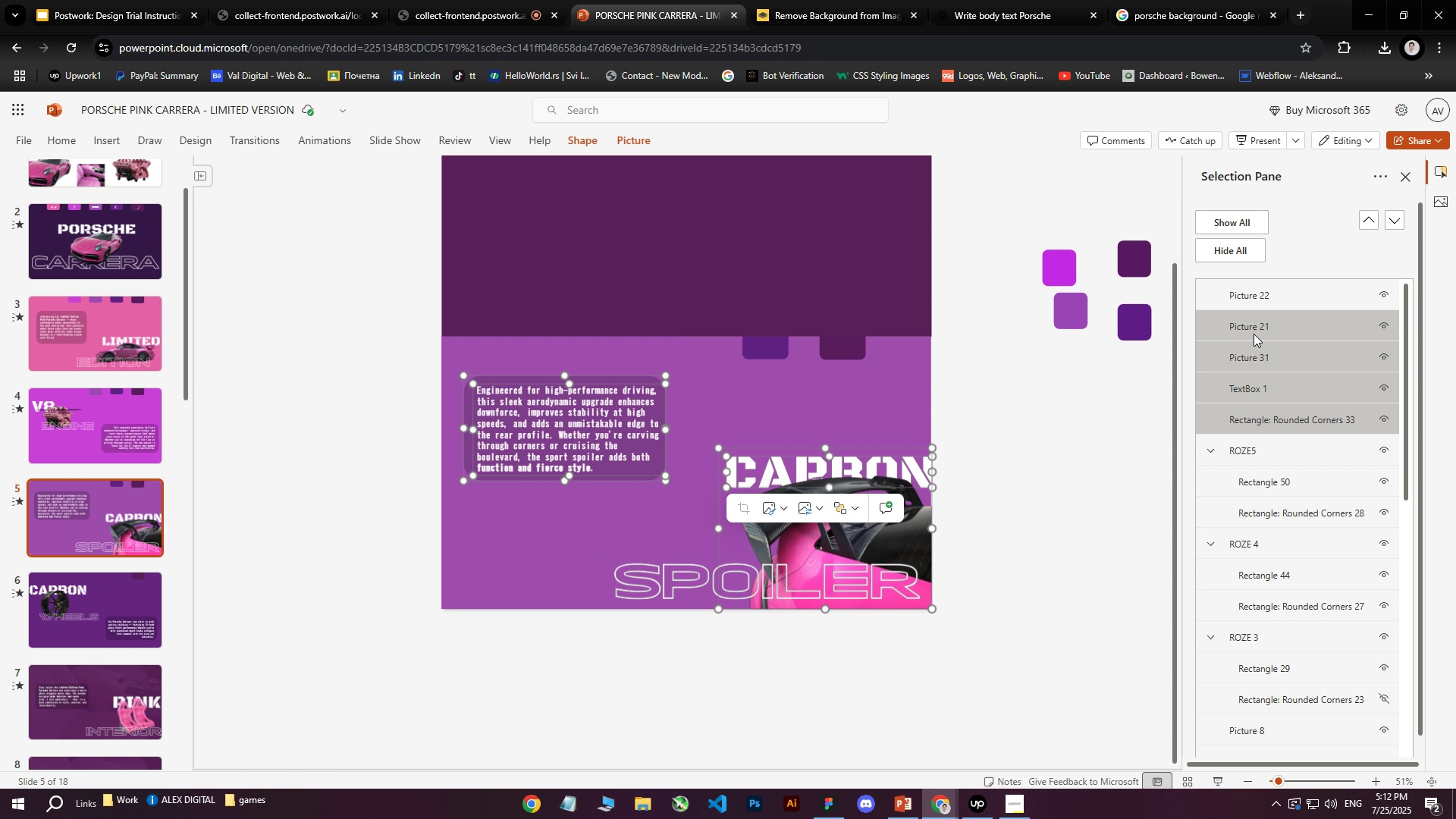 
hold_key(key=ControlLeft, duration=1.04)
left_click([1263, 296])
 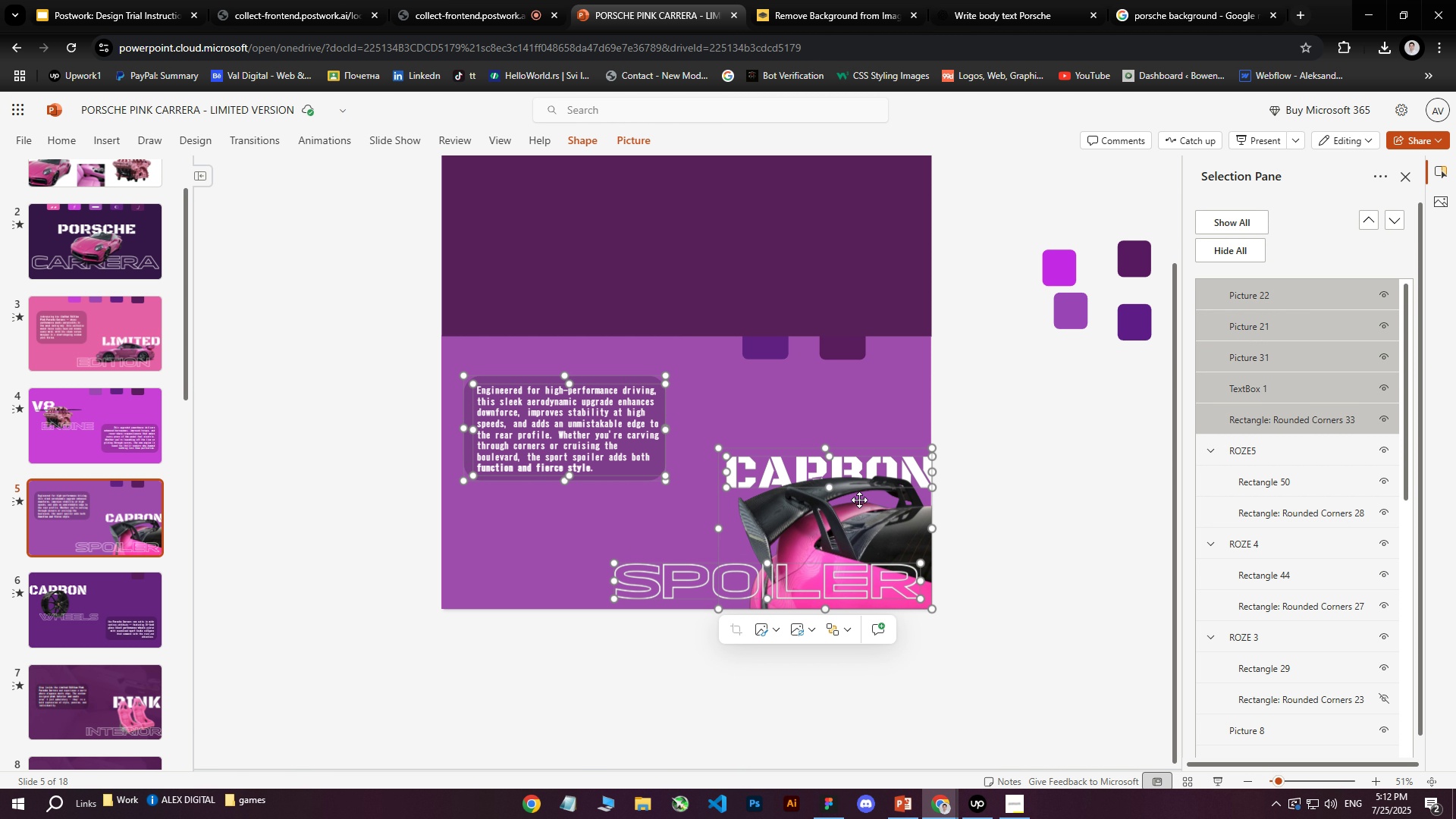 
right_click([832, 488])
 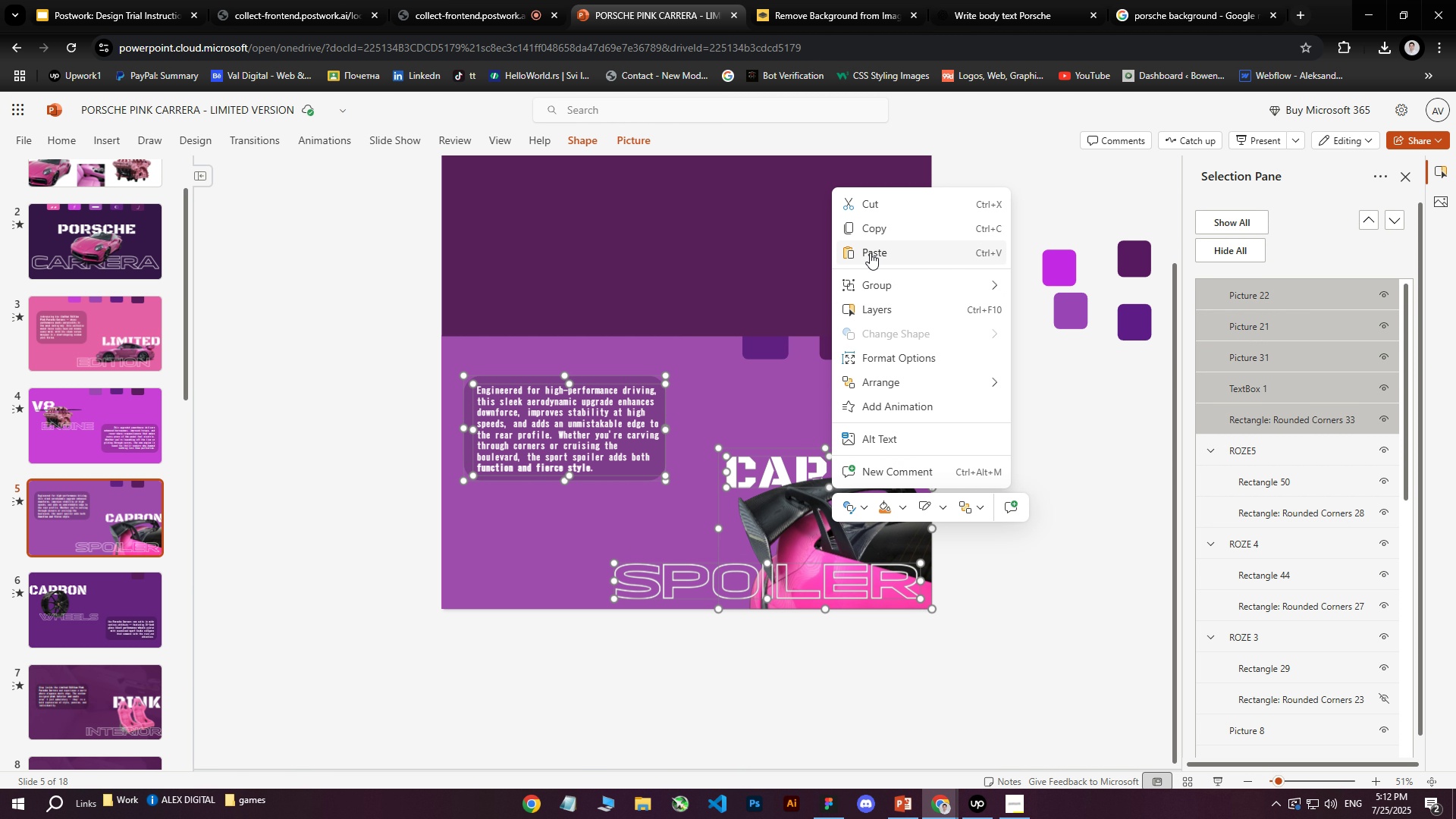 
left_click([880, 228])
 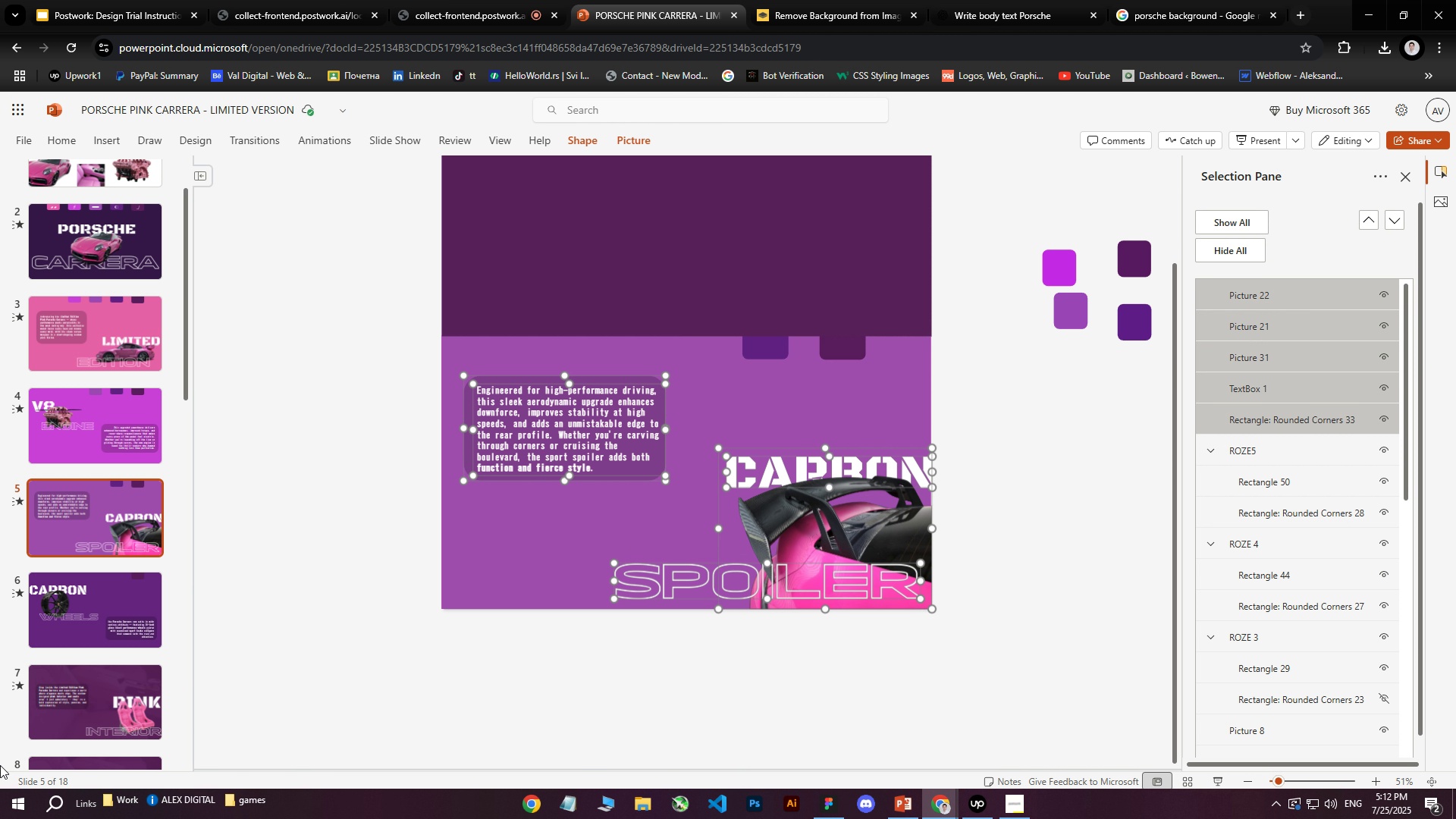 
scroll: coordinate [85, 656], scroll_direction: down, amount: 20.0
 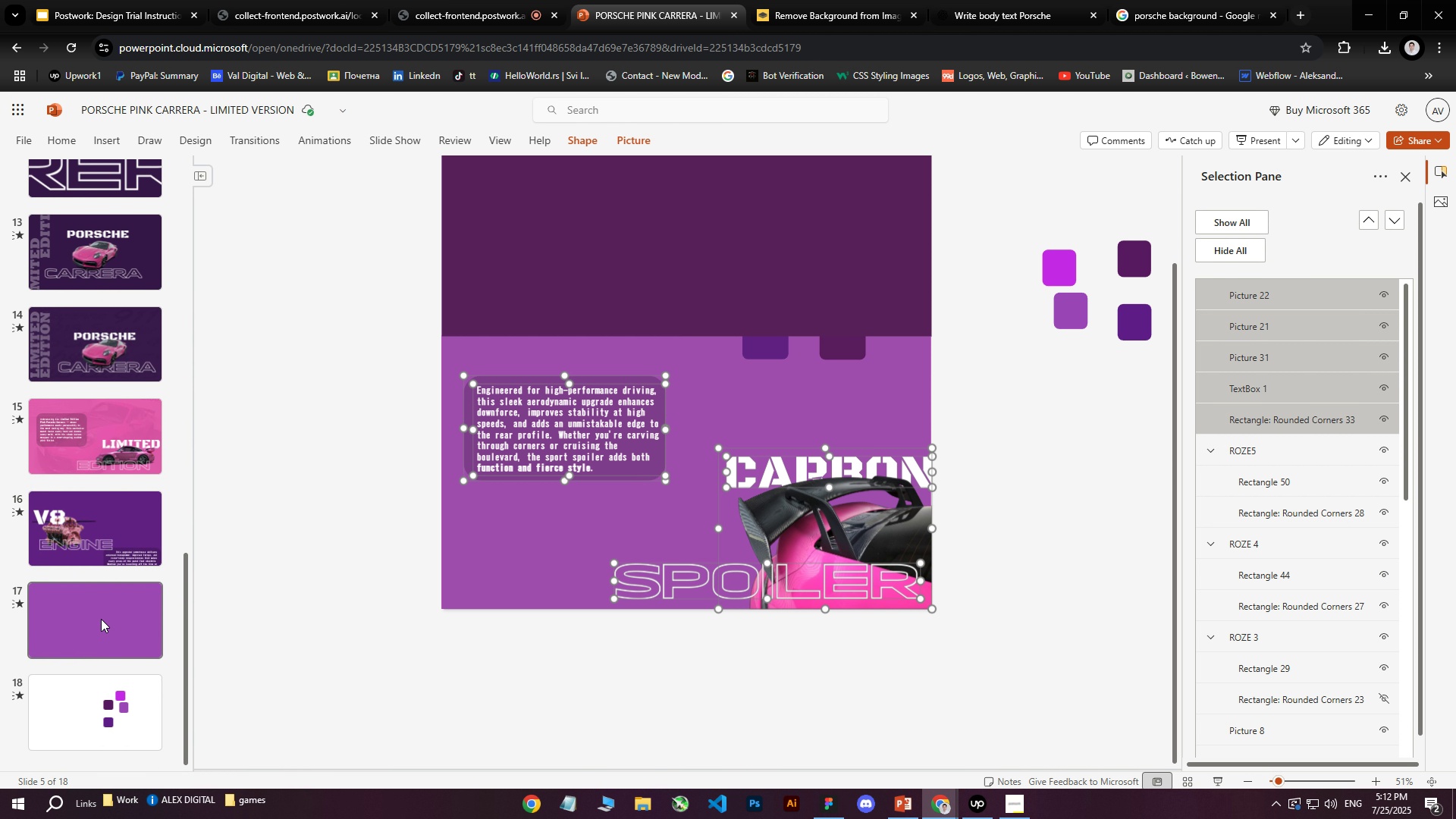 
left_click([99, 617])
 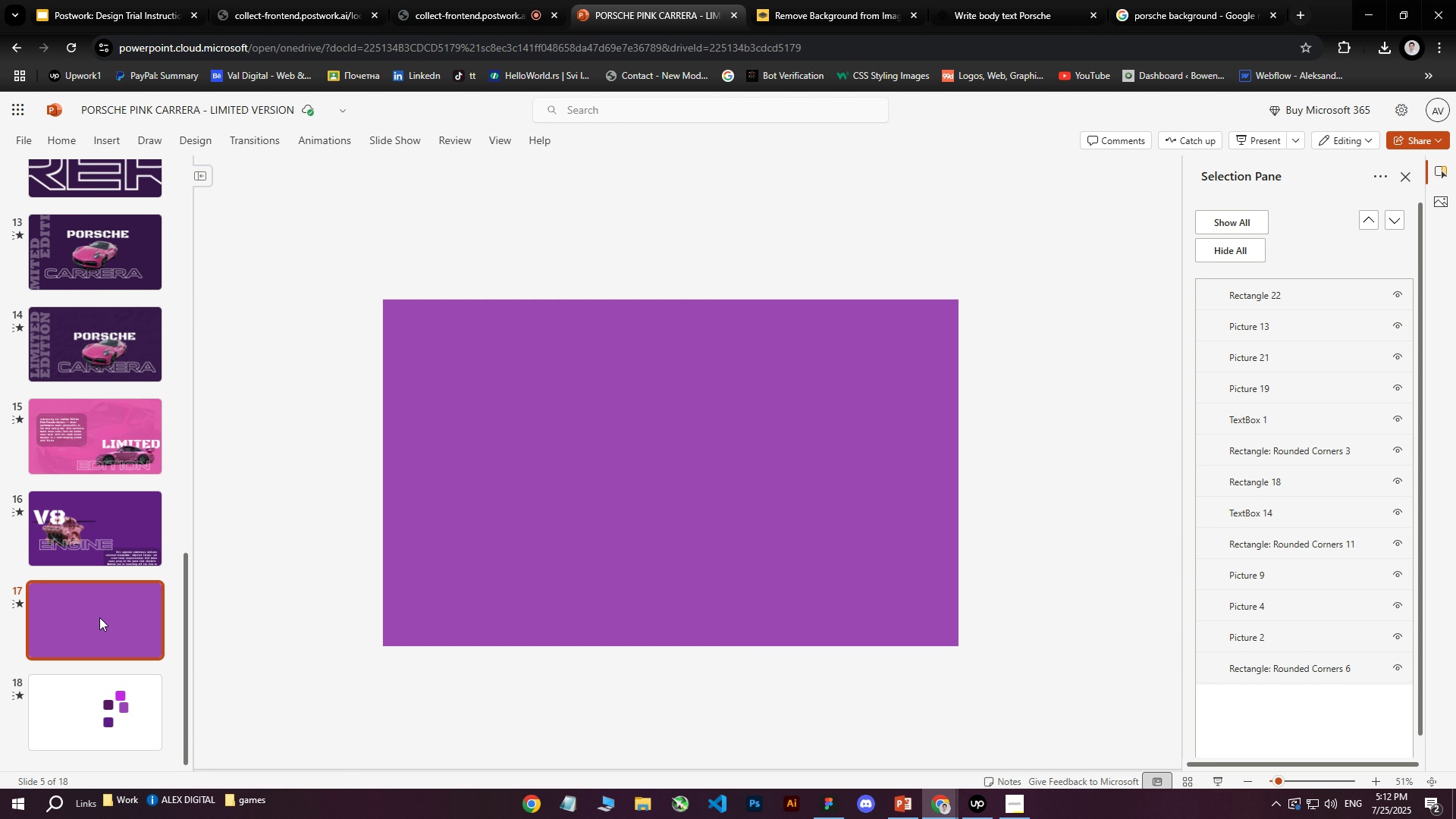 
key(Control+ControlLeft)
 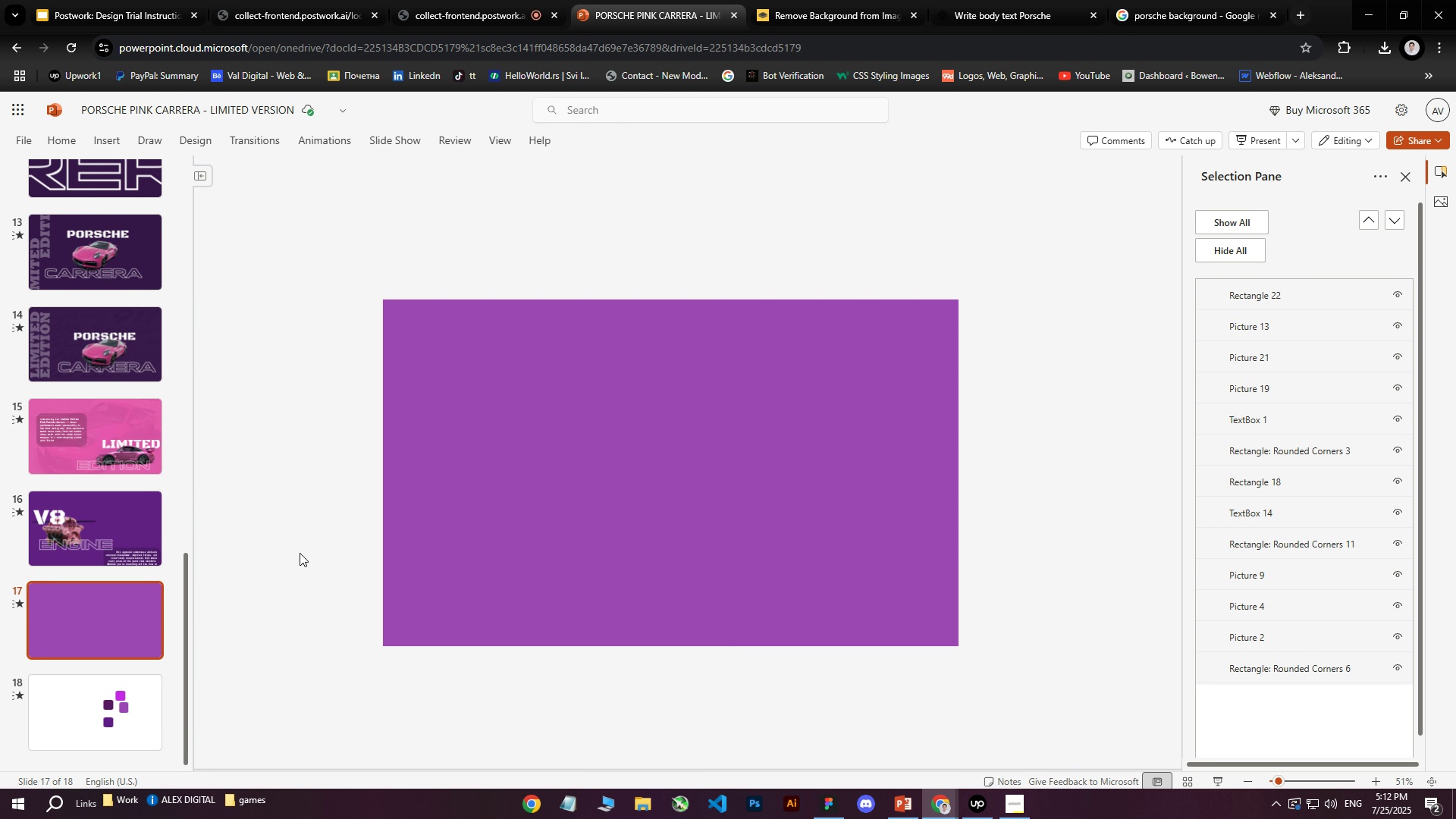 
key(Control+V)
 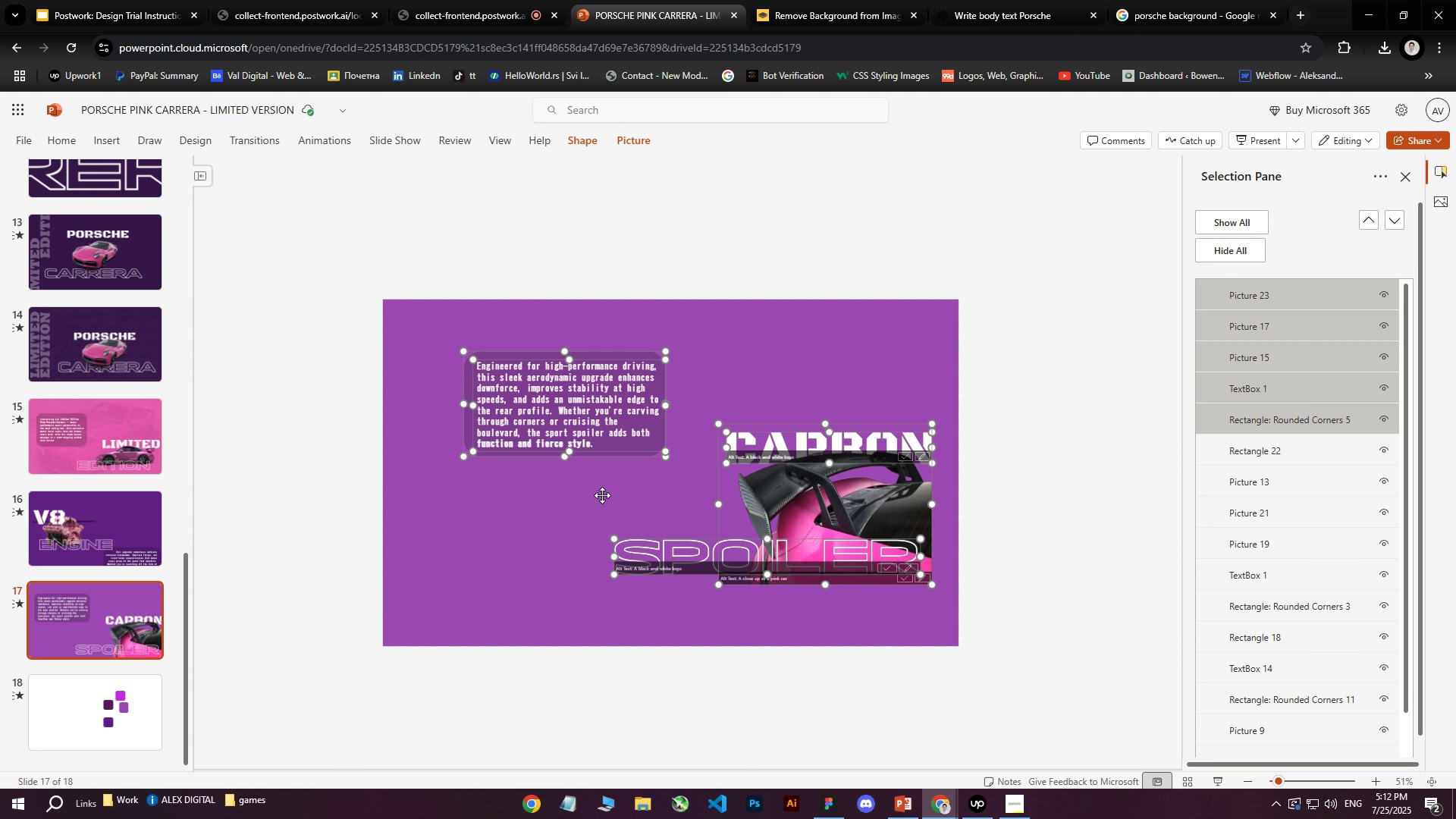 
left_click([1081, 530])
 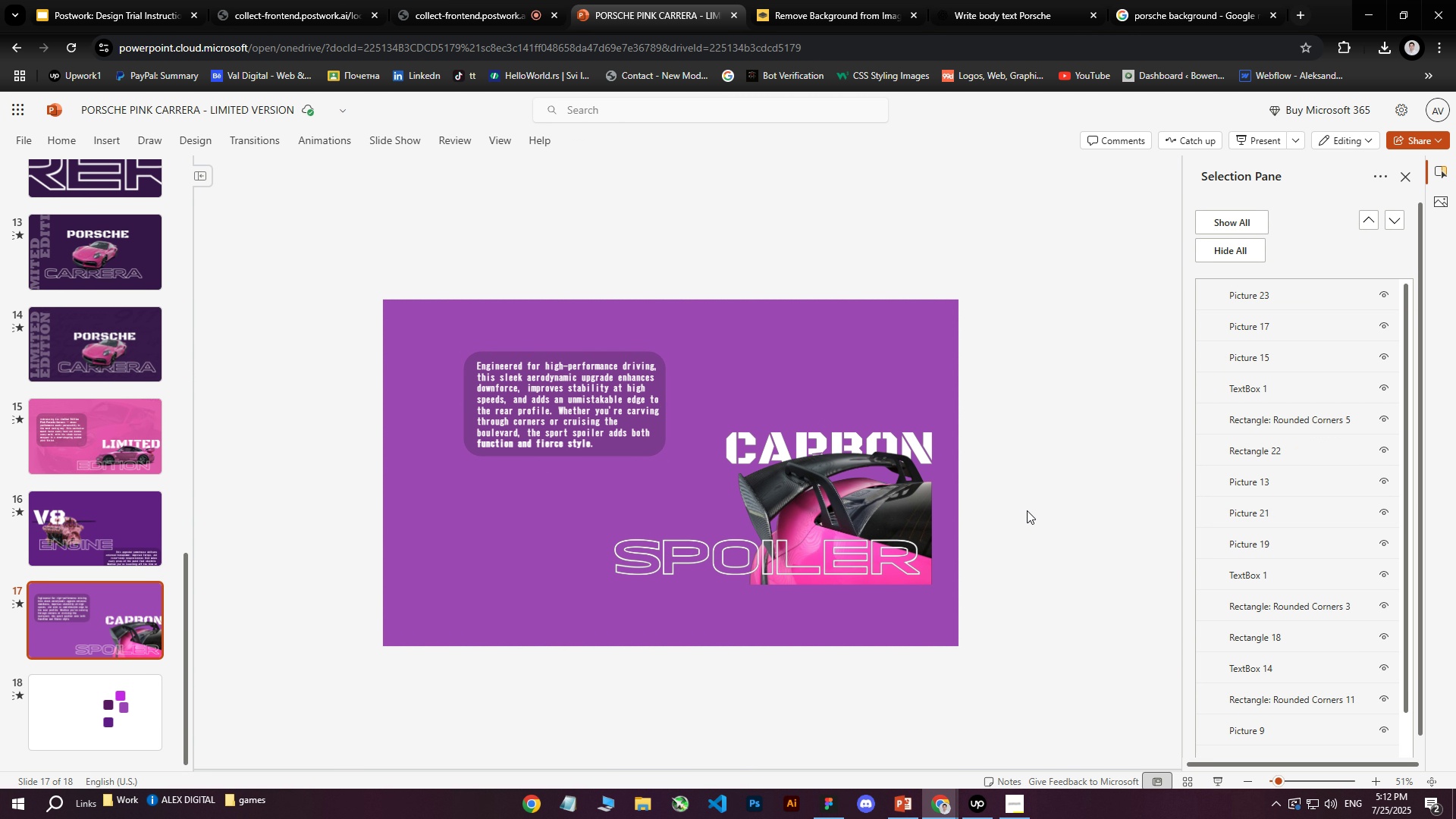 
left_click([1044, 429])
 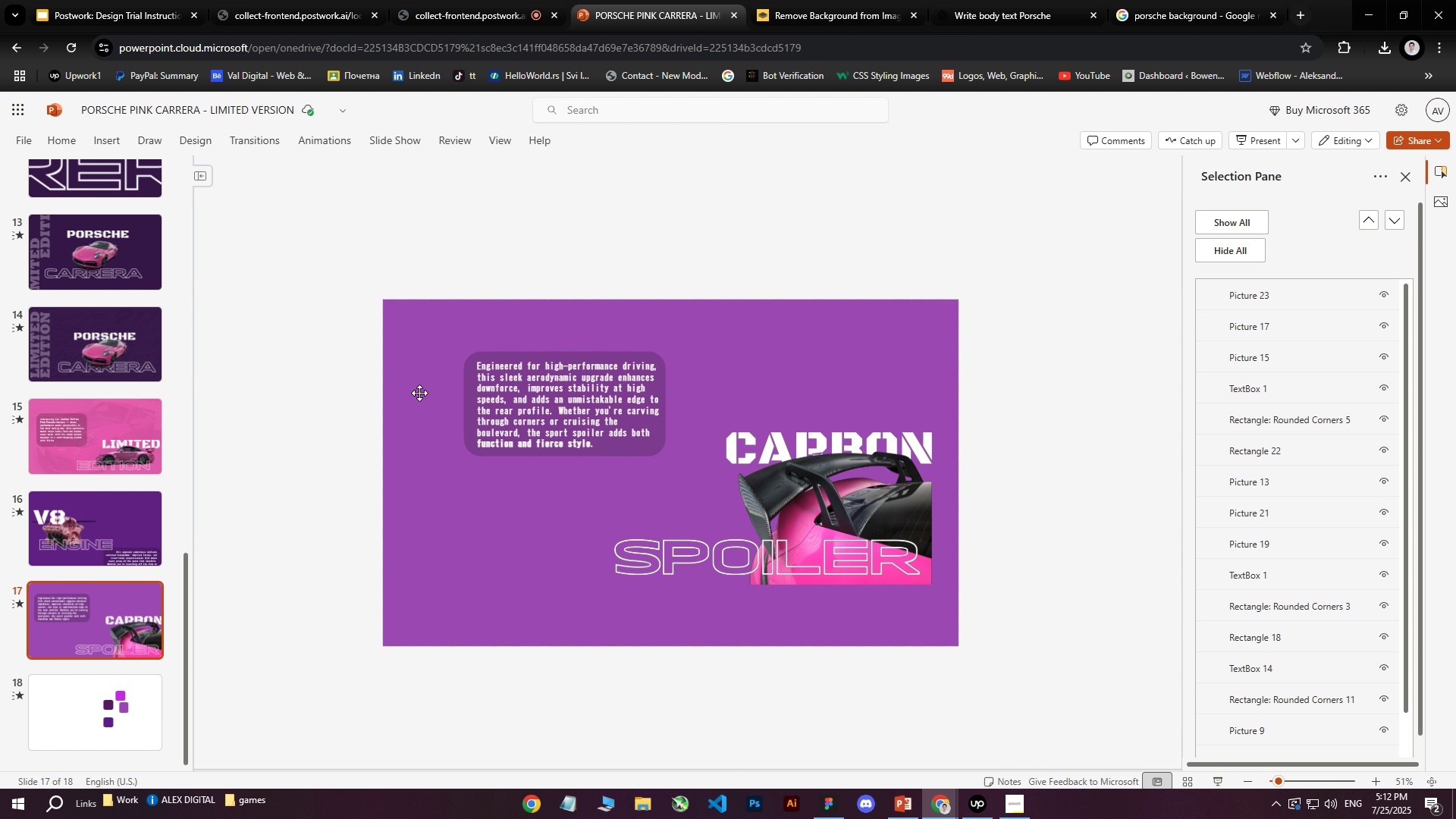 
wait(6.22)
 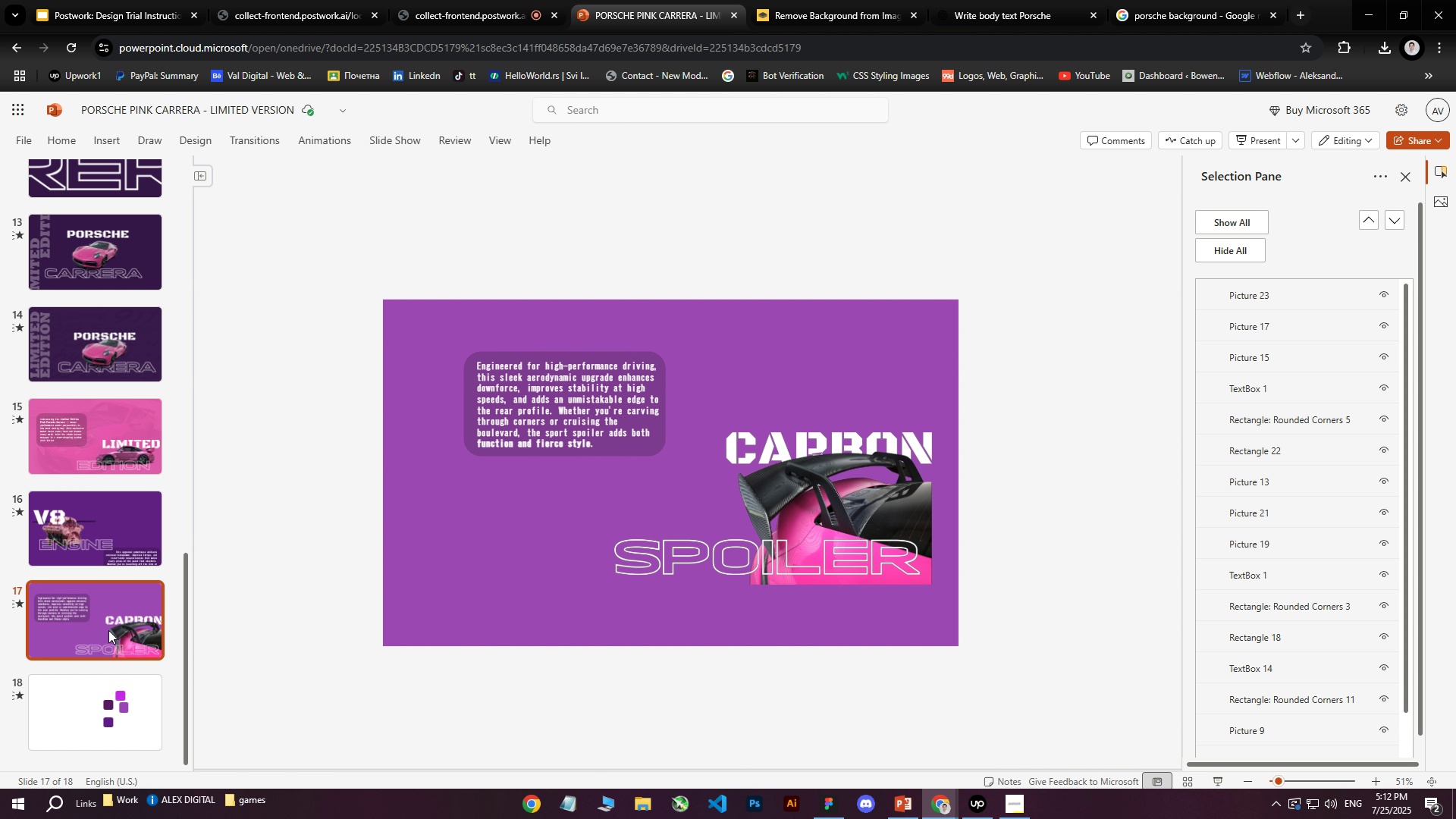 
left_click([79, 438])
 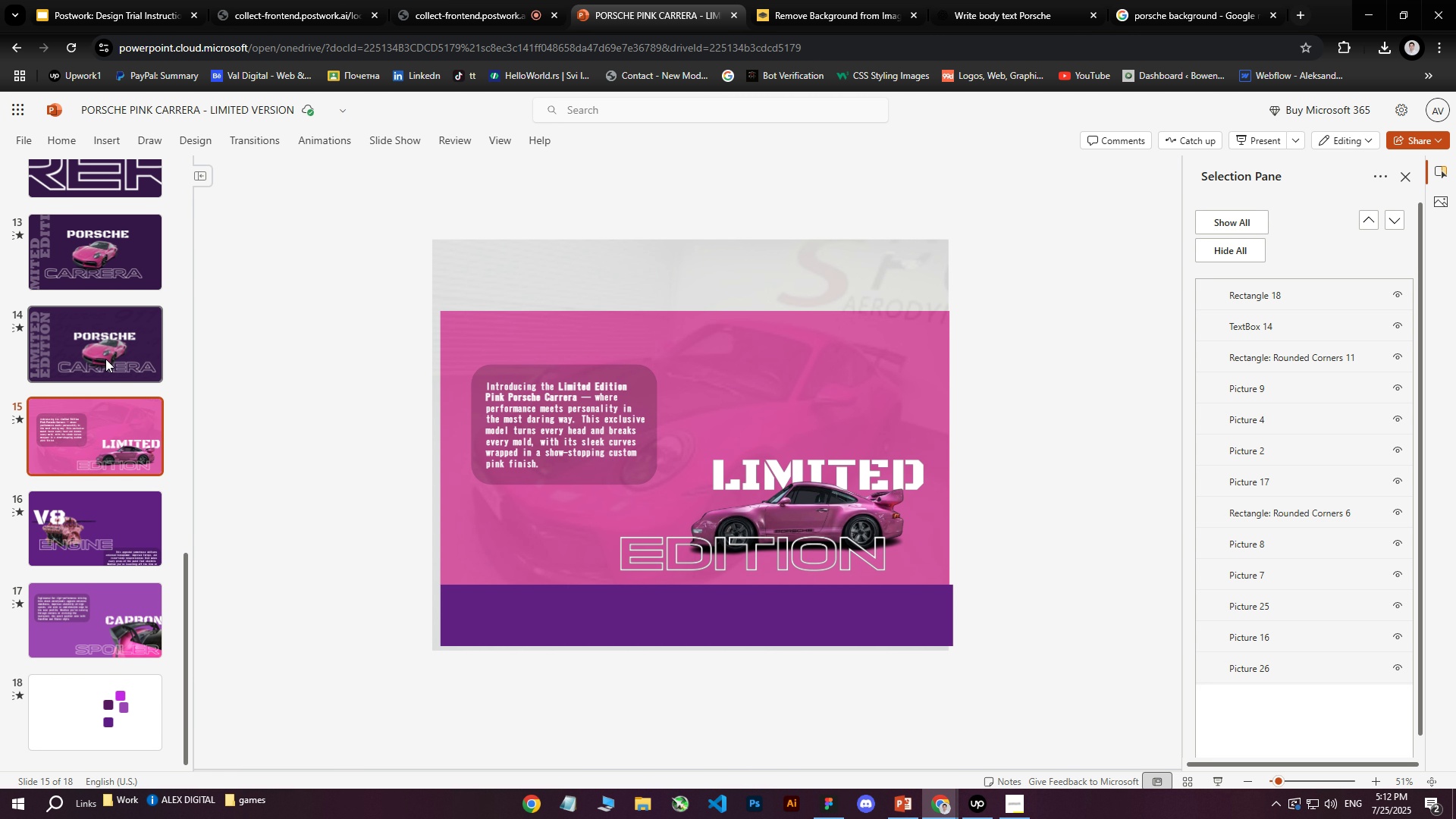 
left_click([105, 358])
 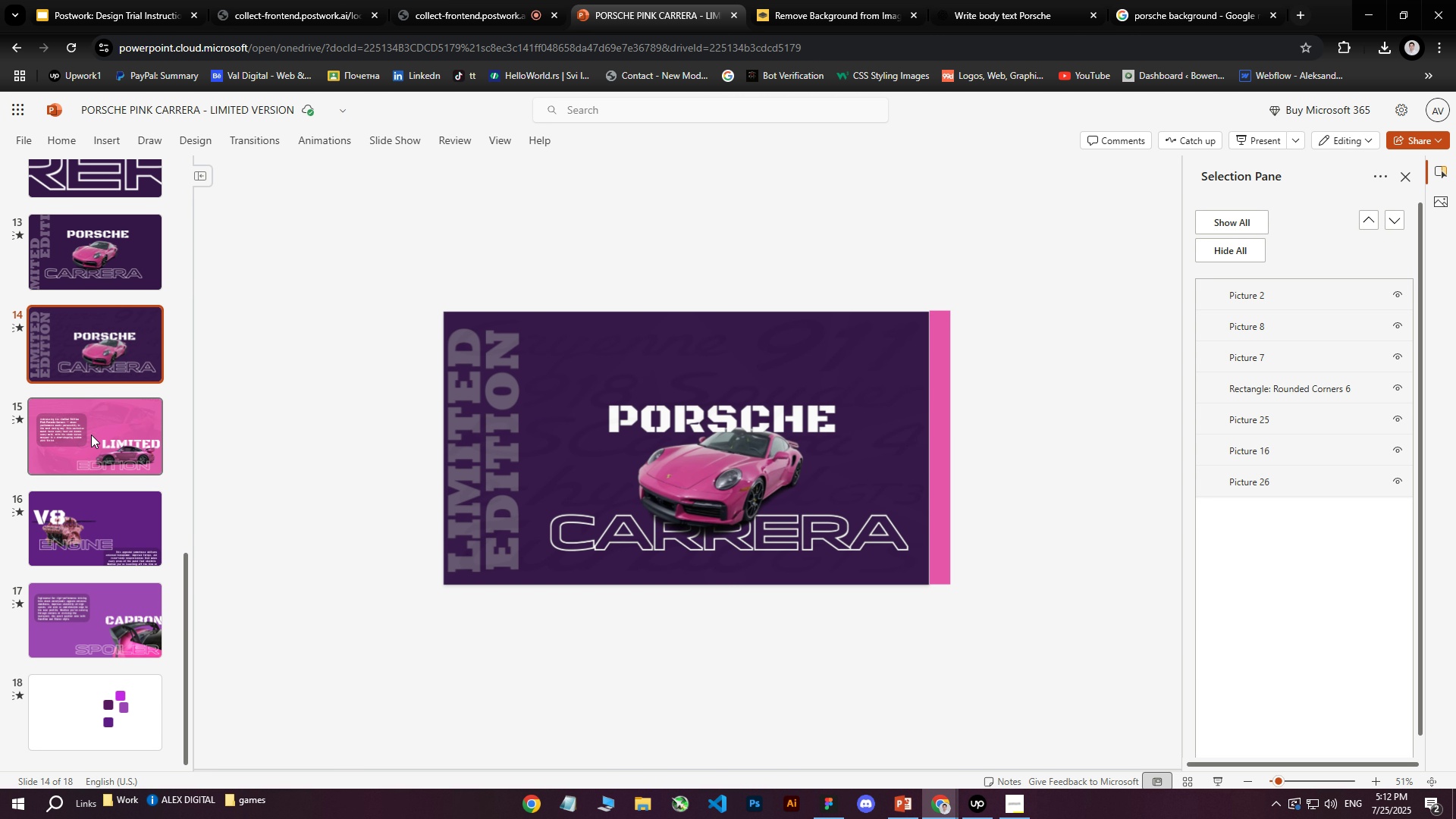 
left_click([91, 435])
 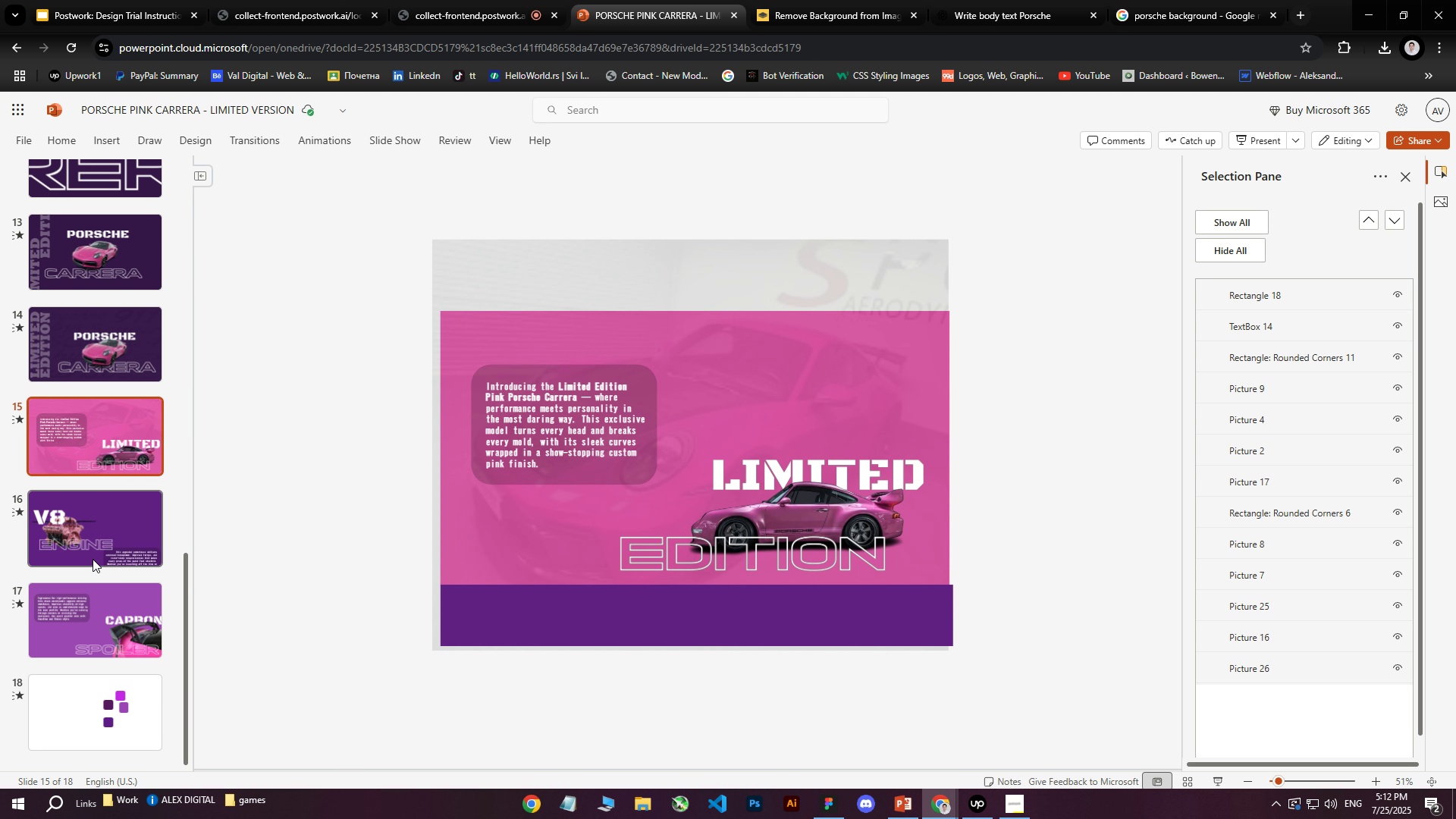 
left_click([102, 543])
 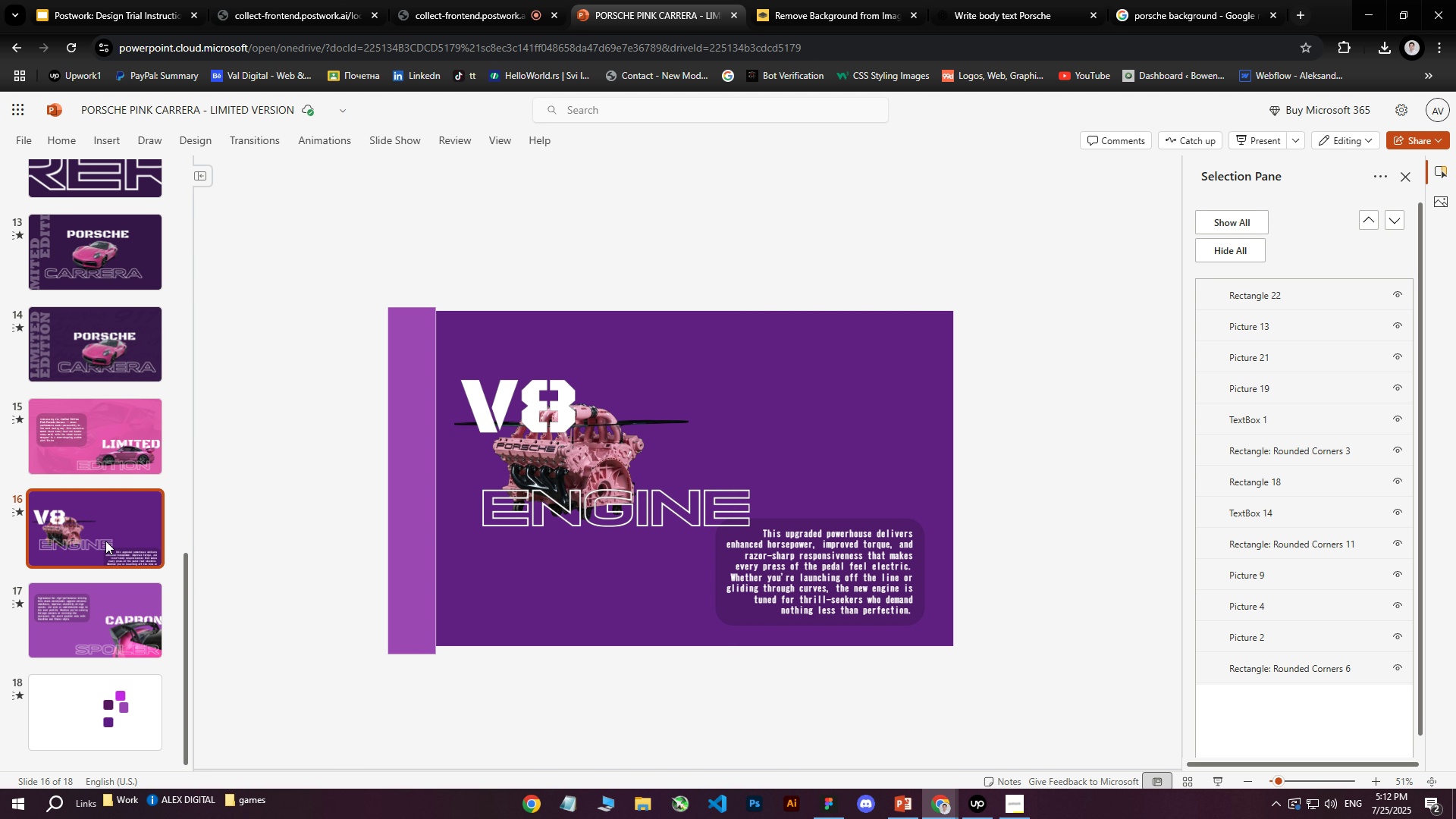 
left_click([83, 630])
 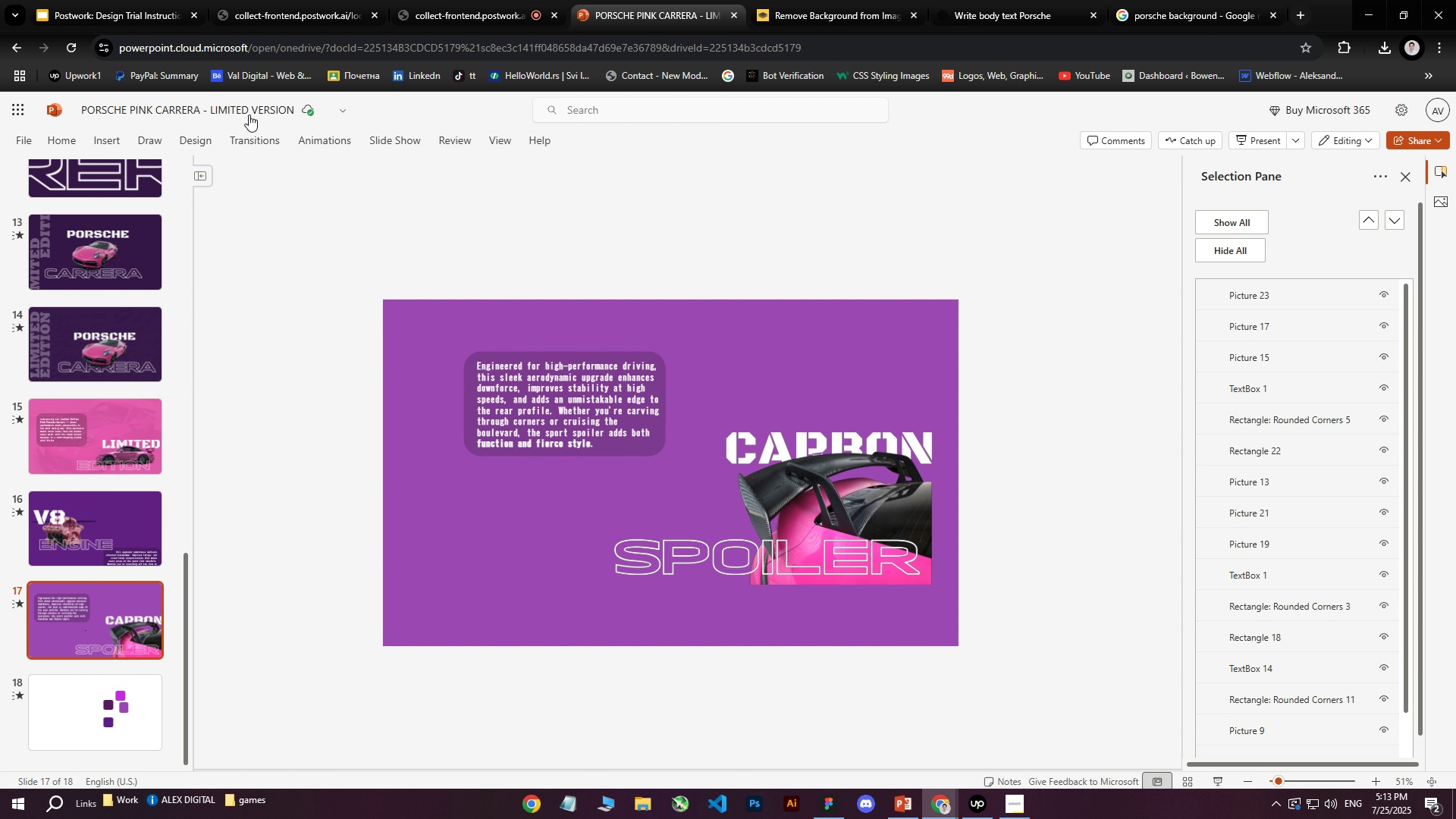 
left_click([106, 139])
 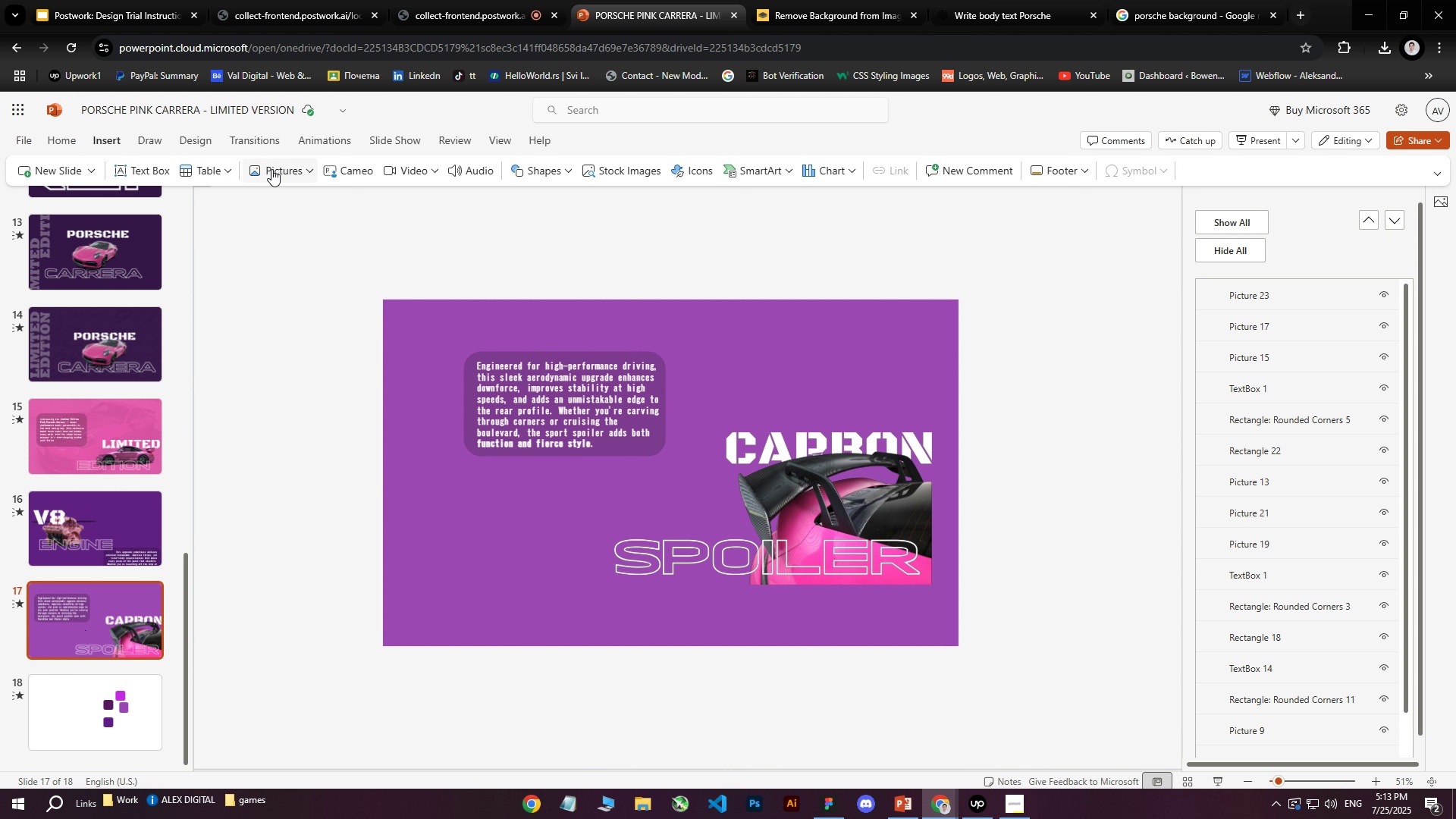 
left_click([275, 169])
 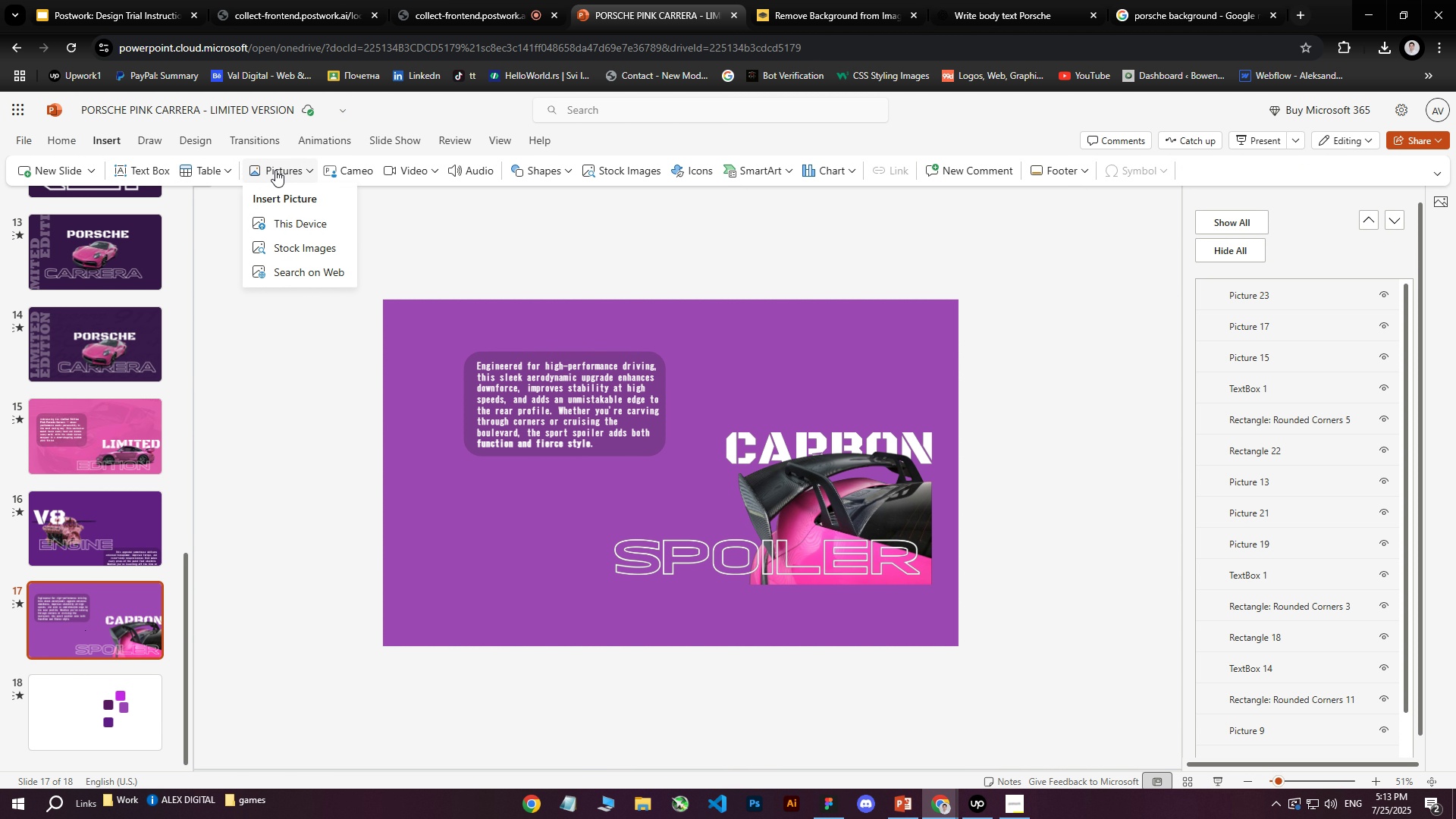 
left_click([275, 170])
 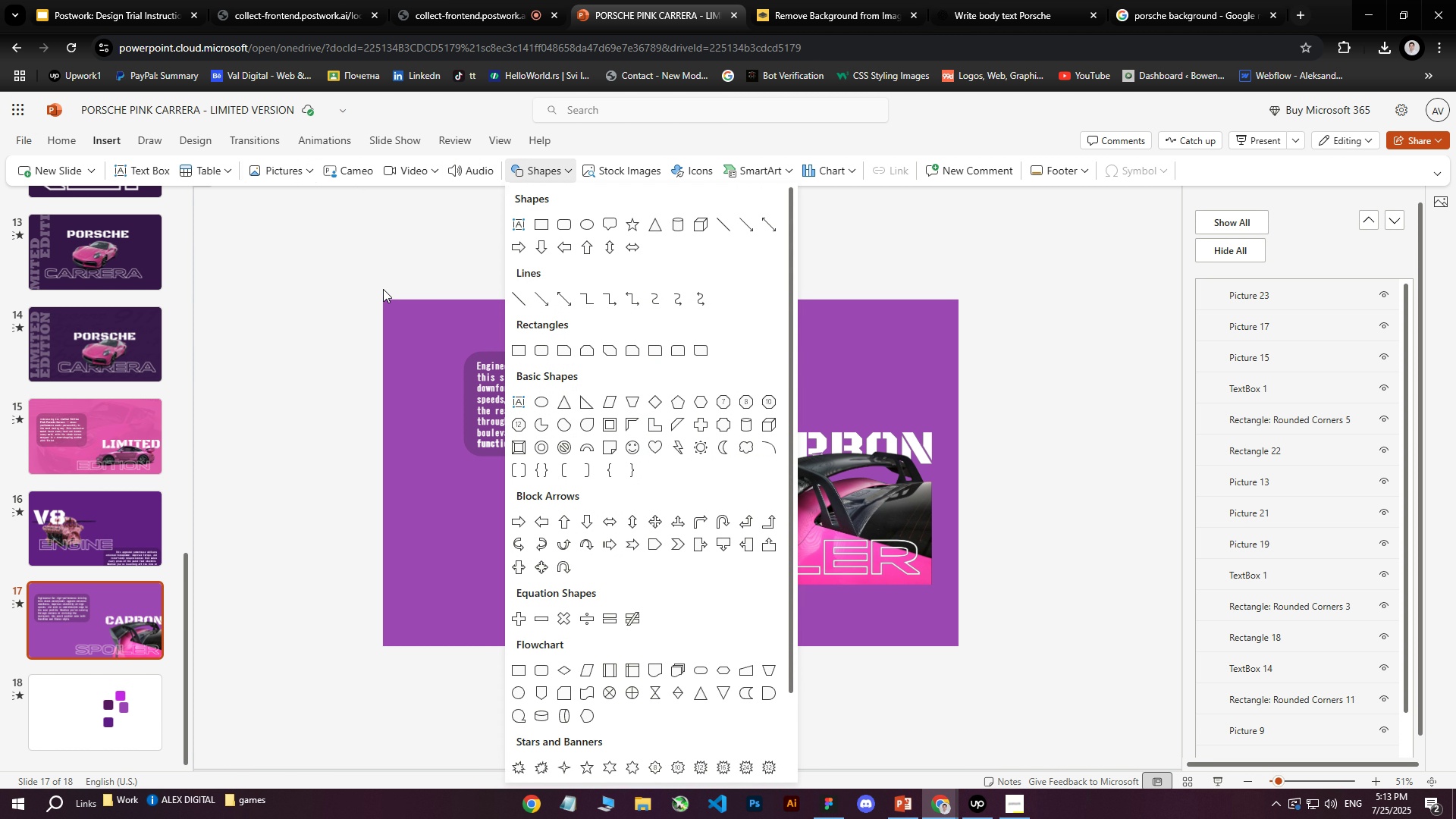 
left_click([536, 227])
 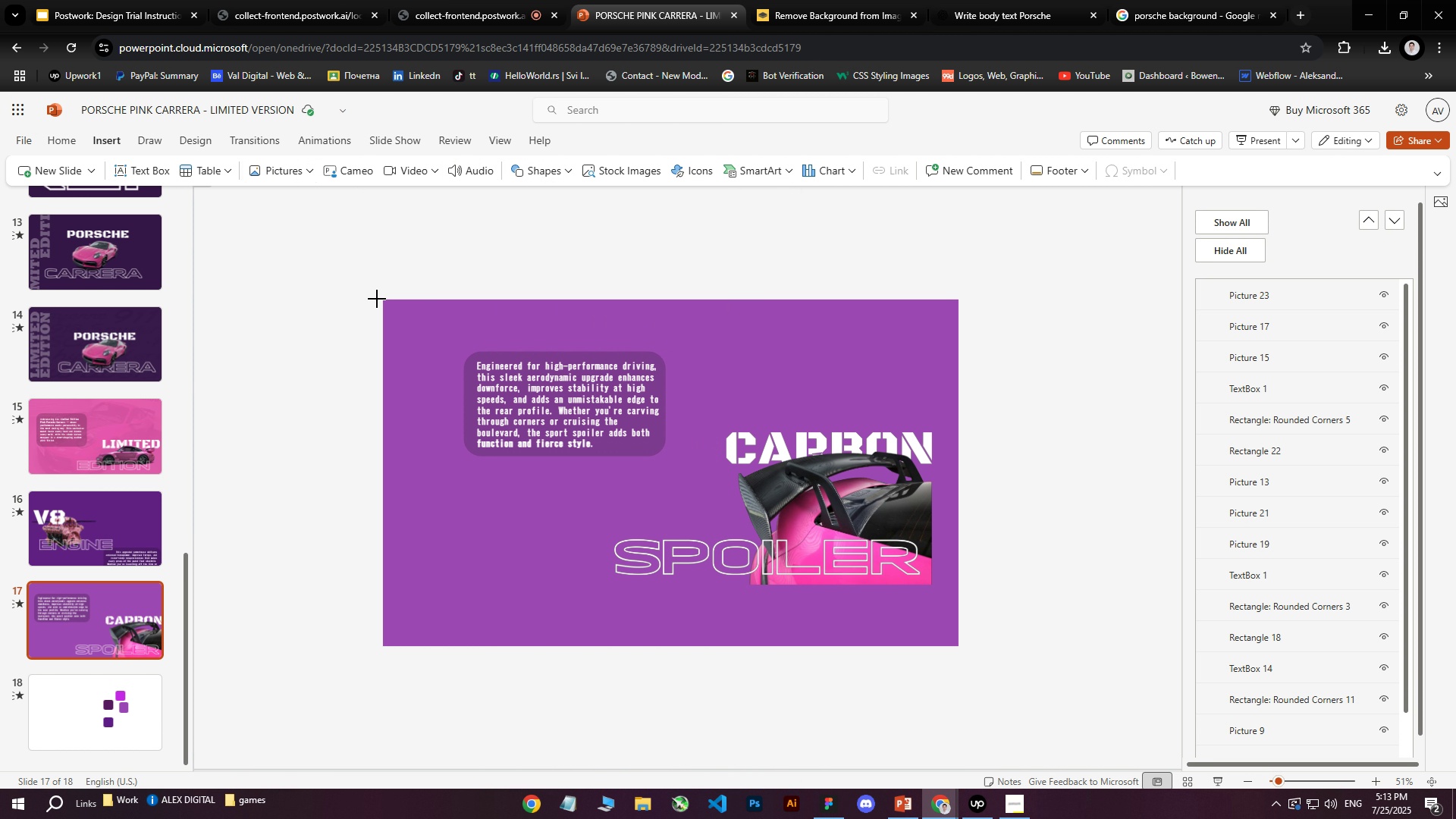 
left_click_drag(start_coordinate=[379, 299], to_coordinate=[964, 231])
 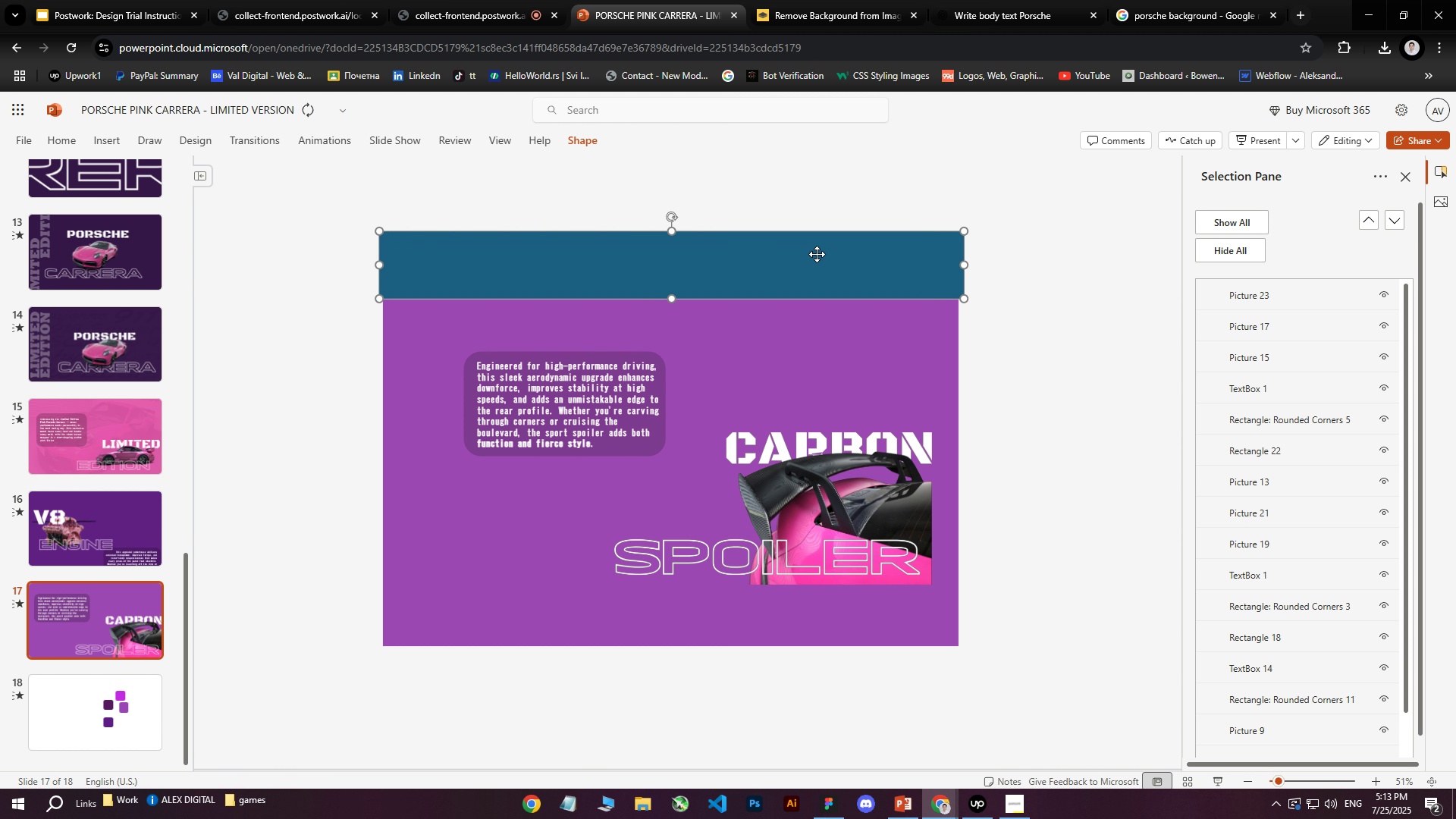 
right_click([748, 254])
 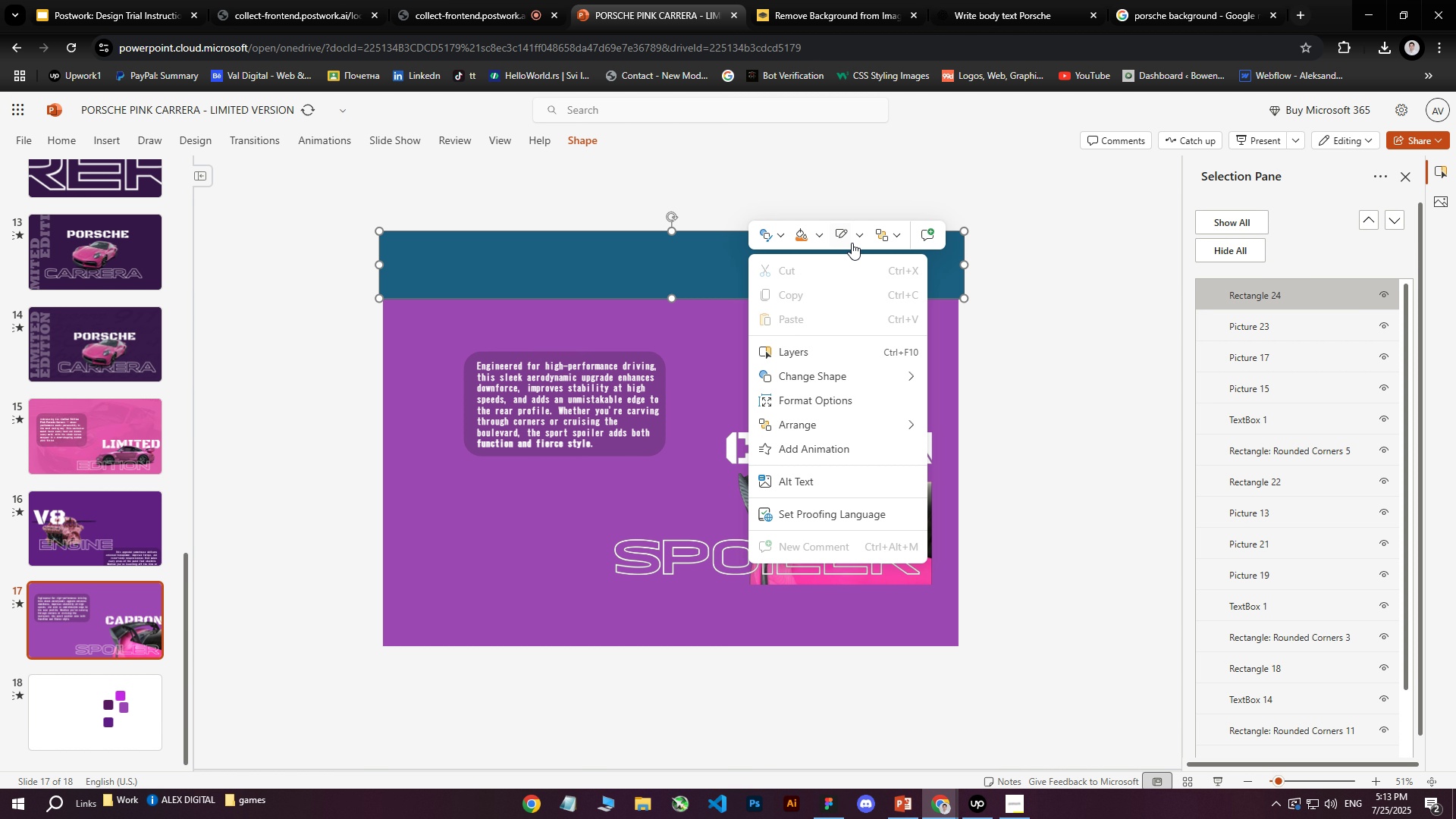 
left_click([858, 239])
 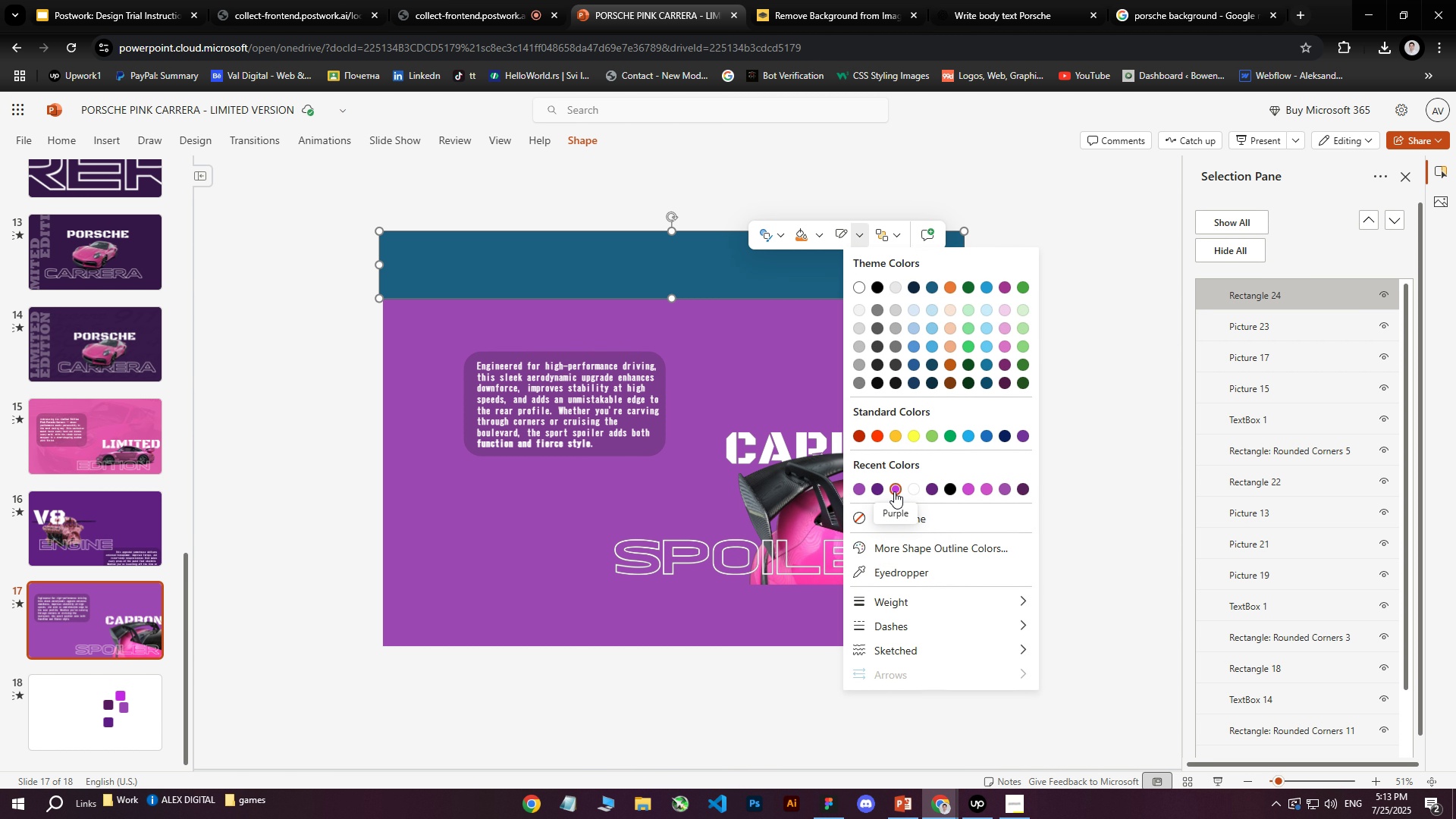 
left_click([889, 513])
 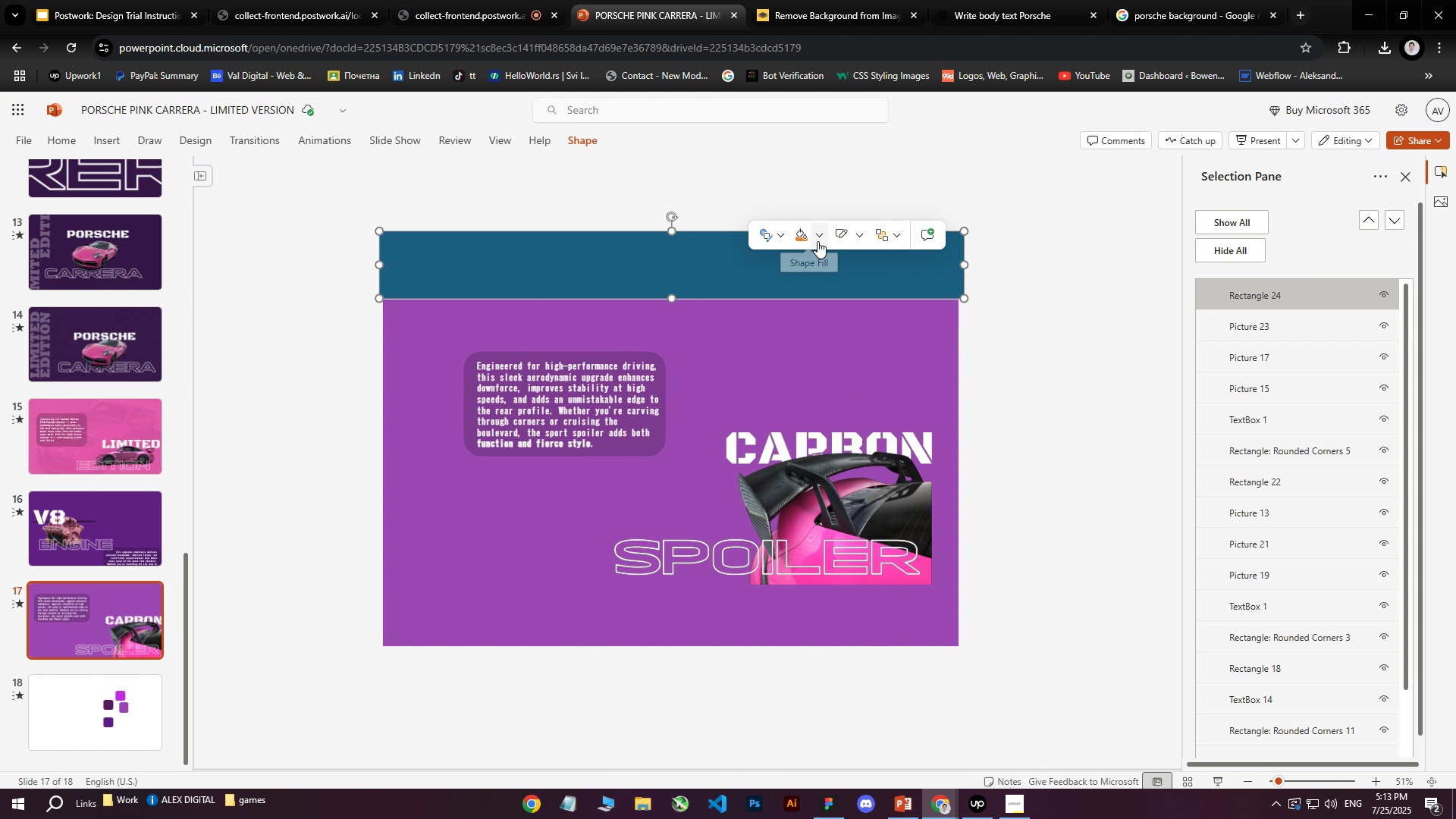 
left_click([817, 241])
 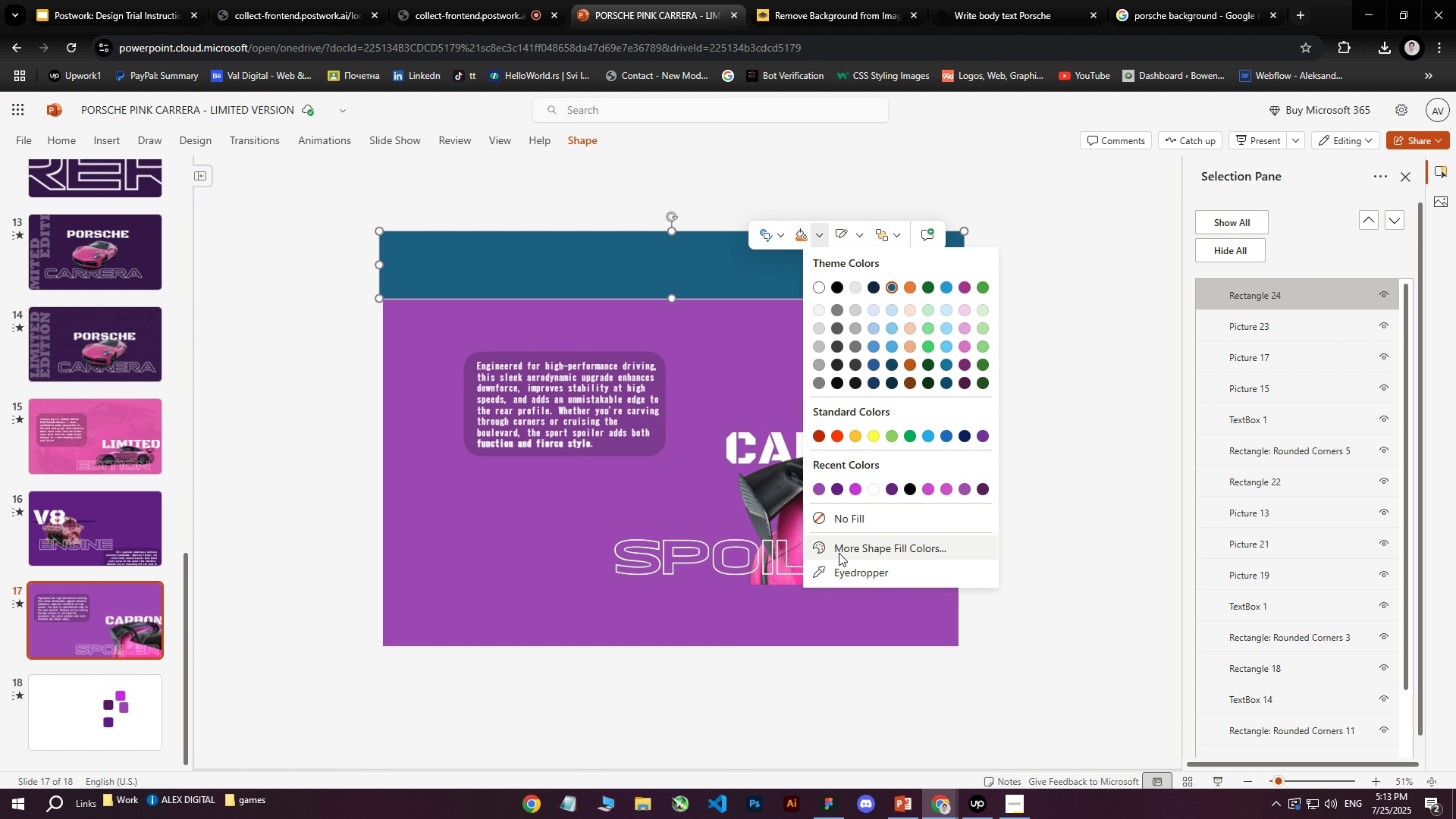 
left_click([837, 570])
 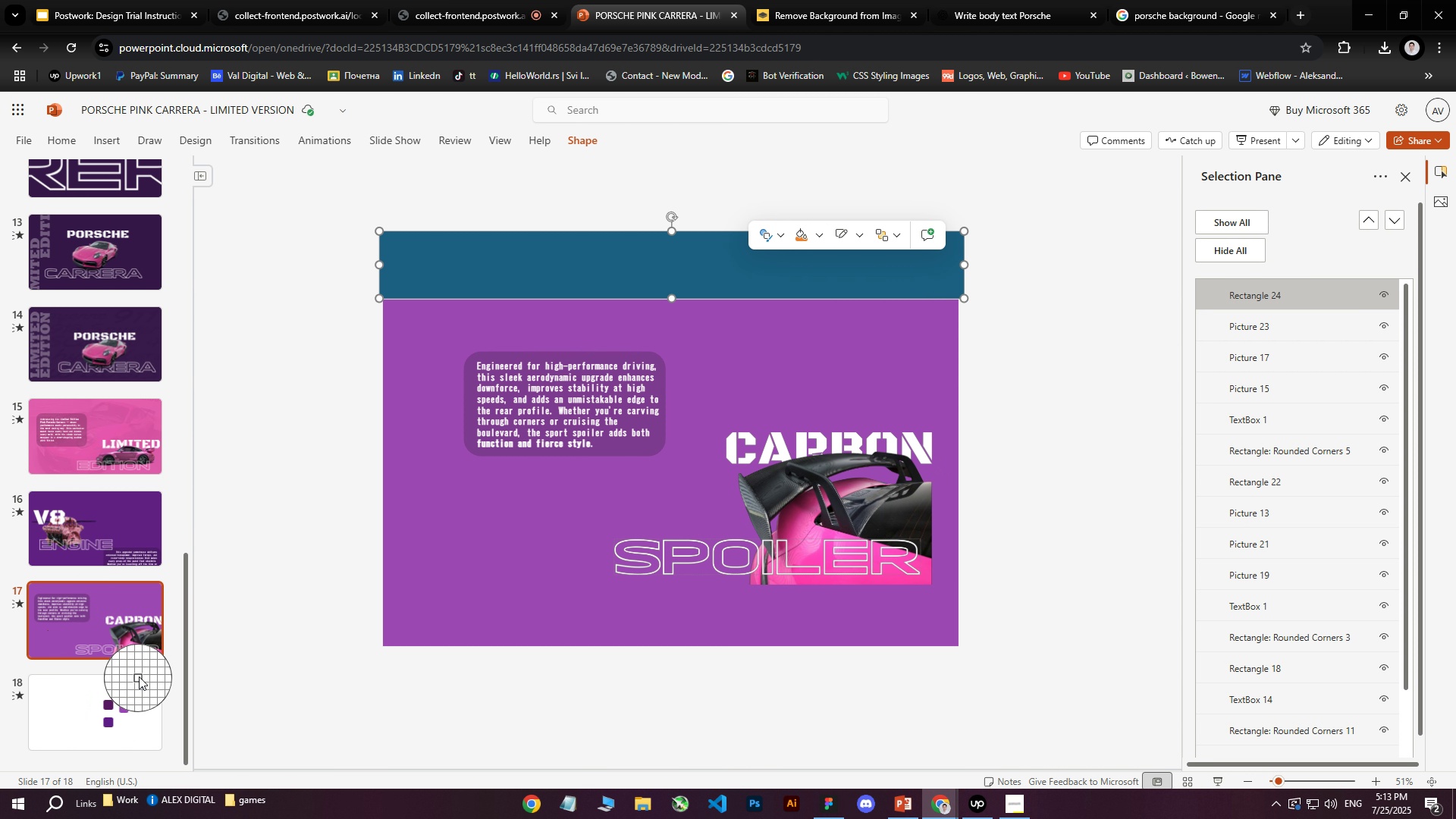 
scroll: coordinate [93, 436], scroll_direction: up, amount: 2.0
 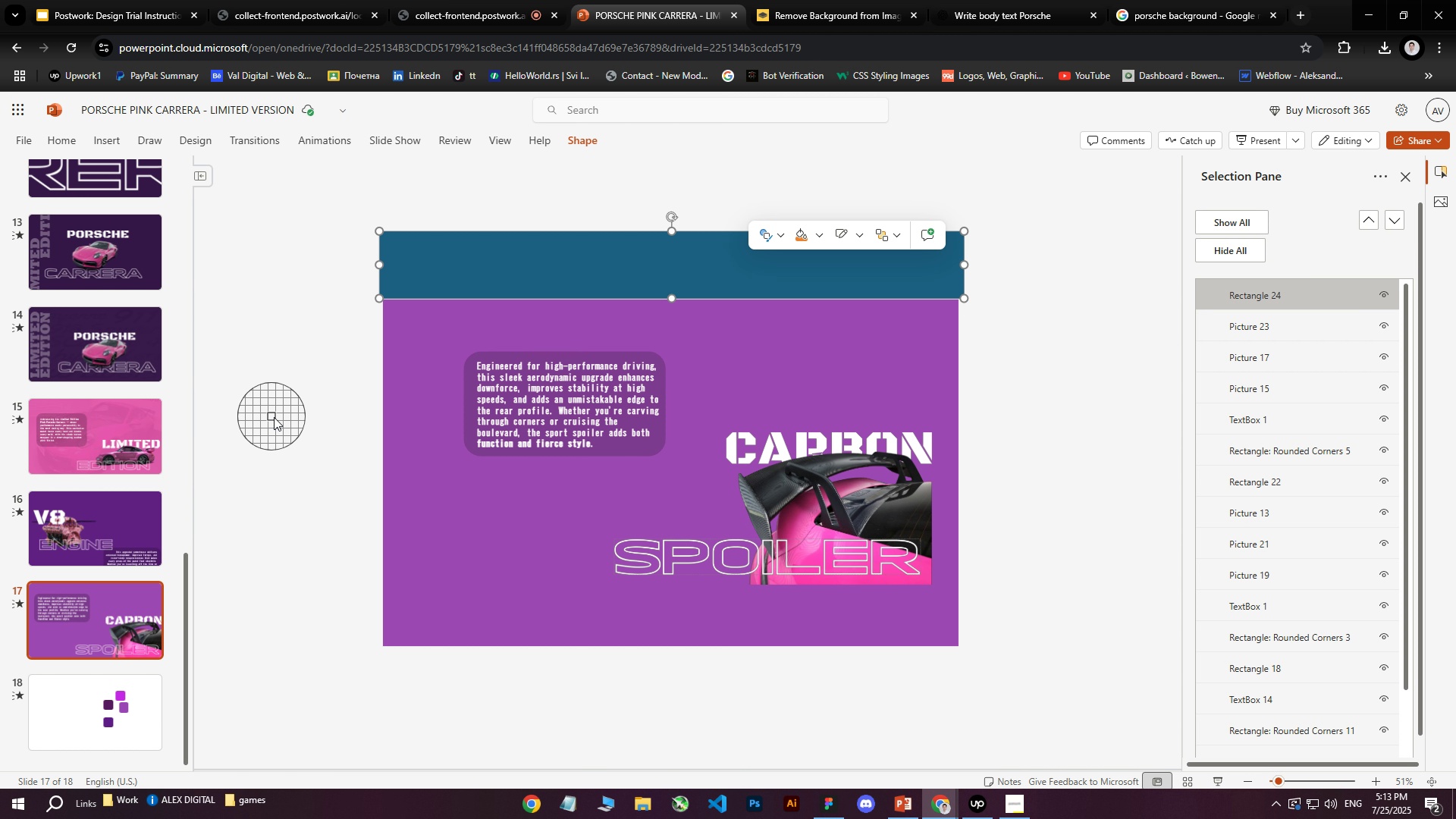 
key(Escape)
 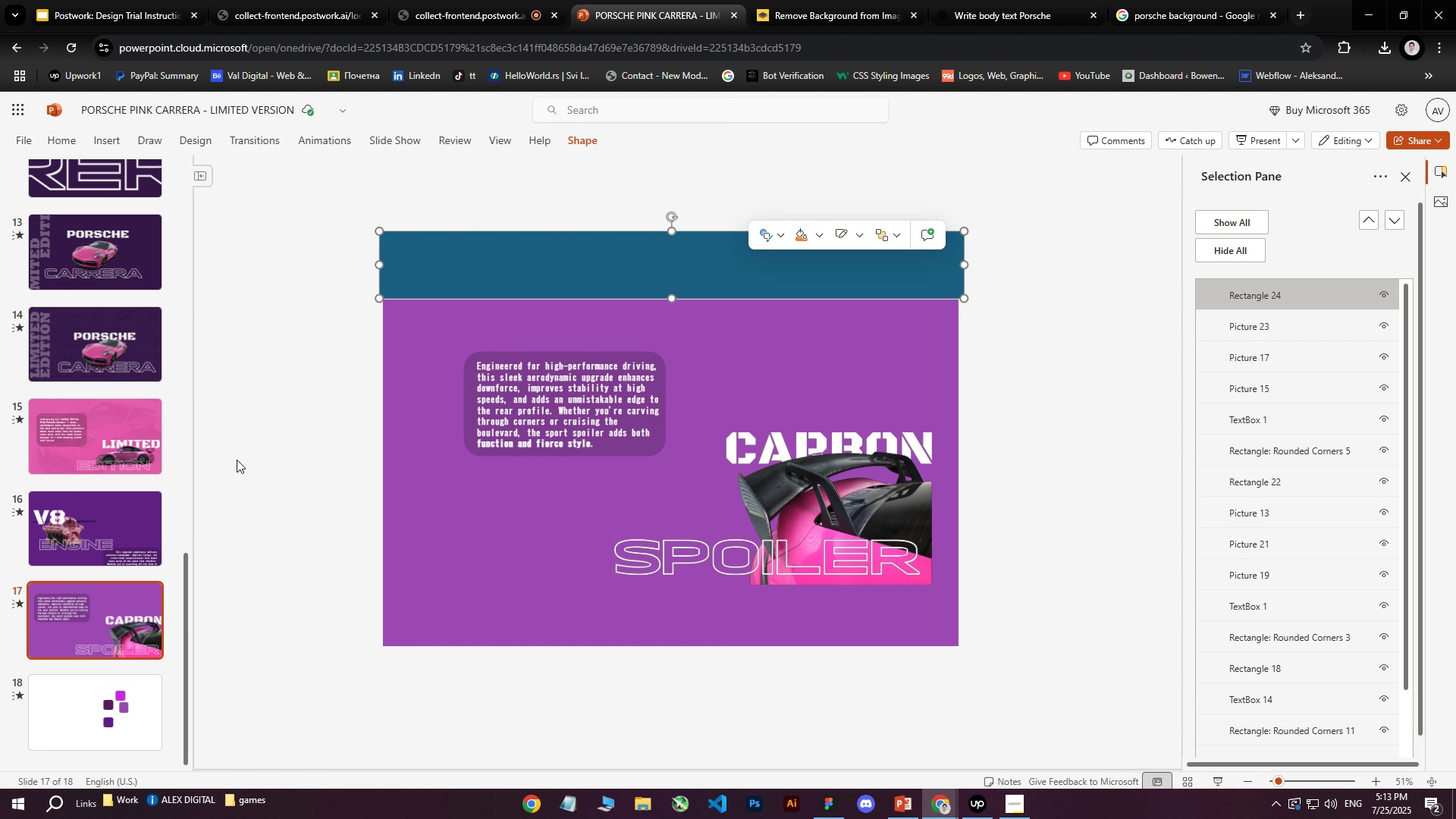 
scroll: coordinate [111, 475], scroll_direction: up, amount: 16.0
 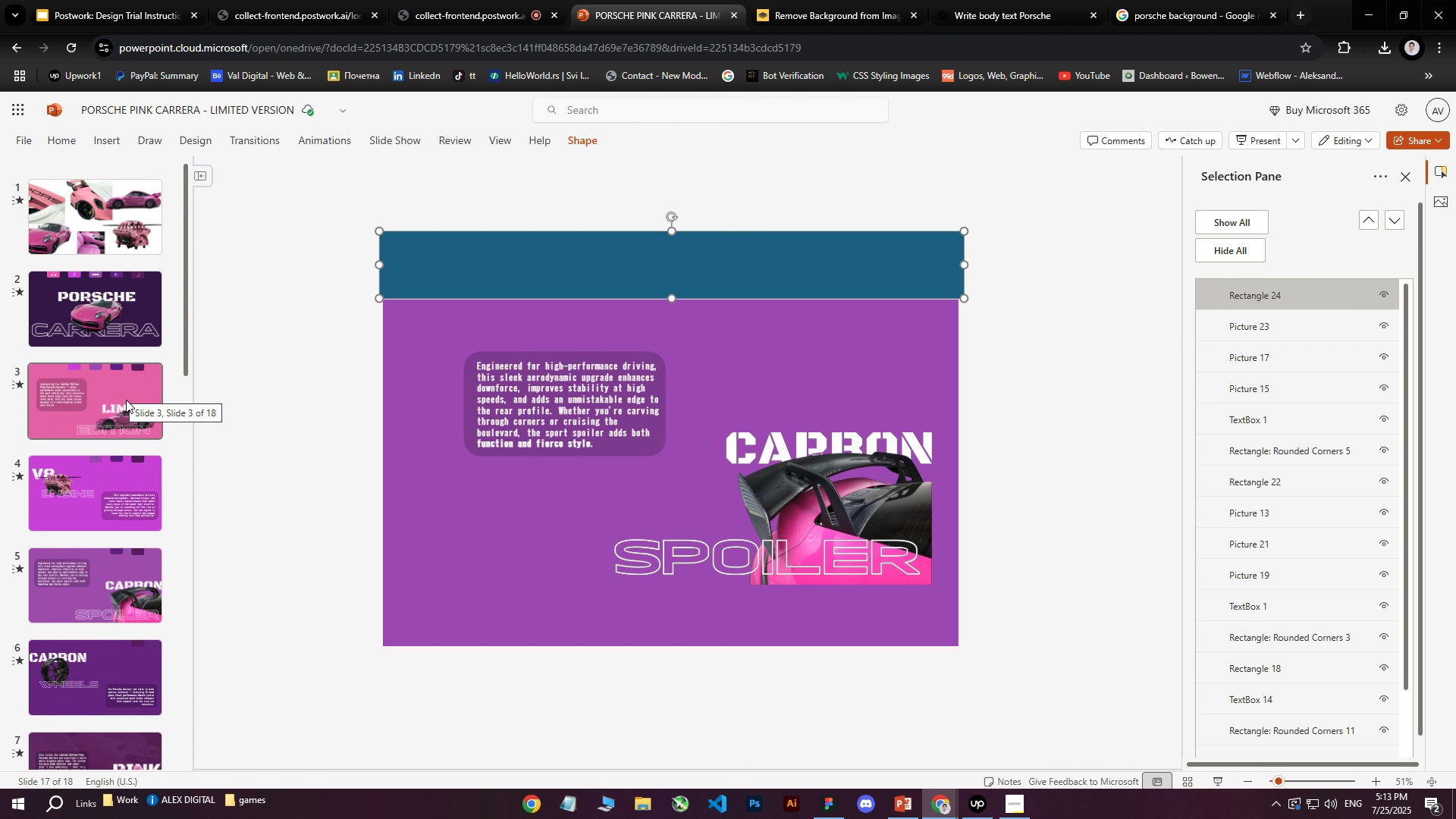 
scroll: coordinate [102, 480], scroll_direction: down, amount: 14.0
 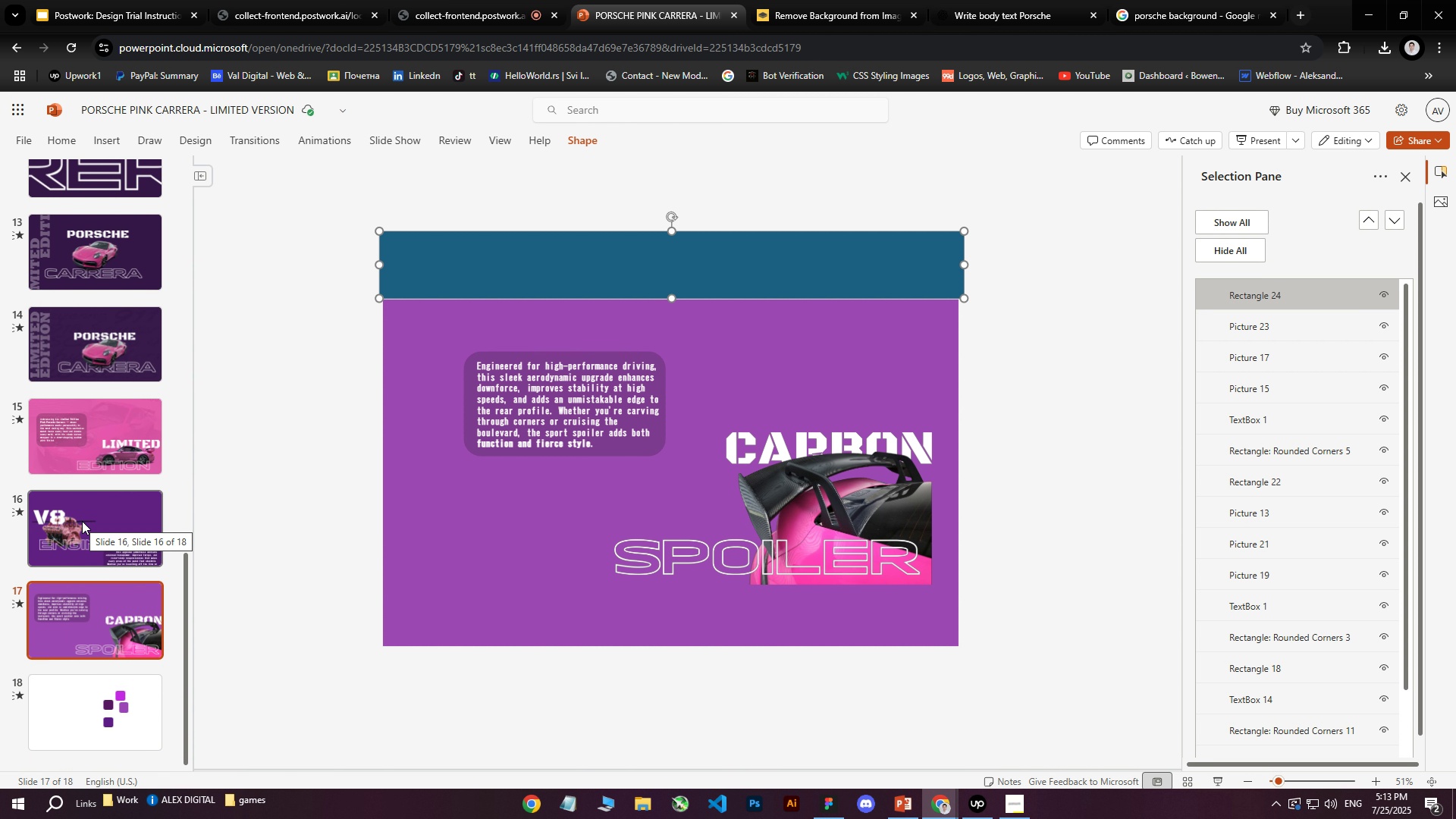 
scroll: coordinate [91, 463], scroll_direction: up, amount: 10.0
 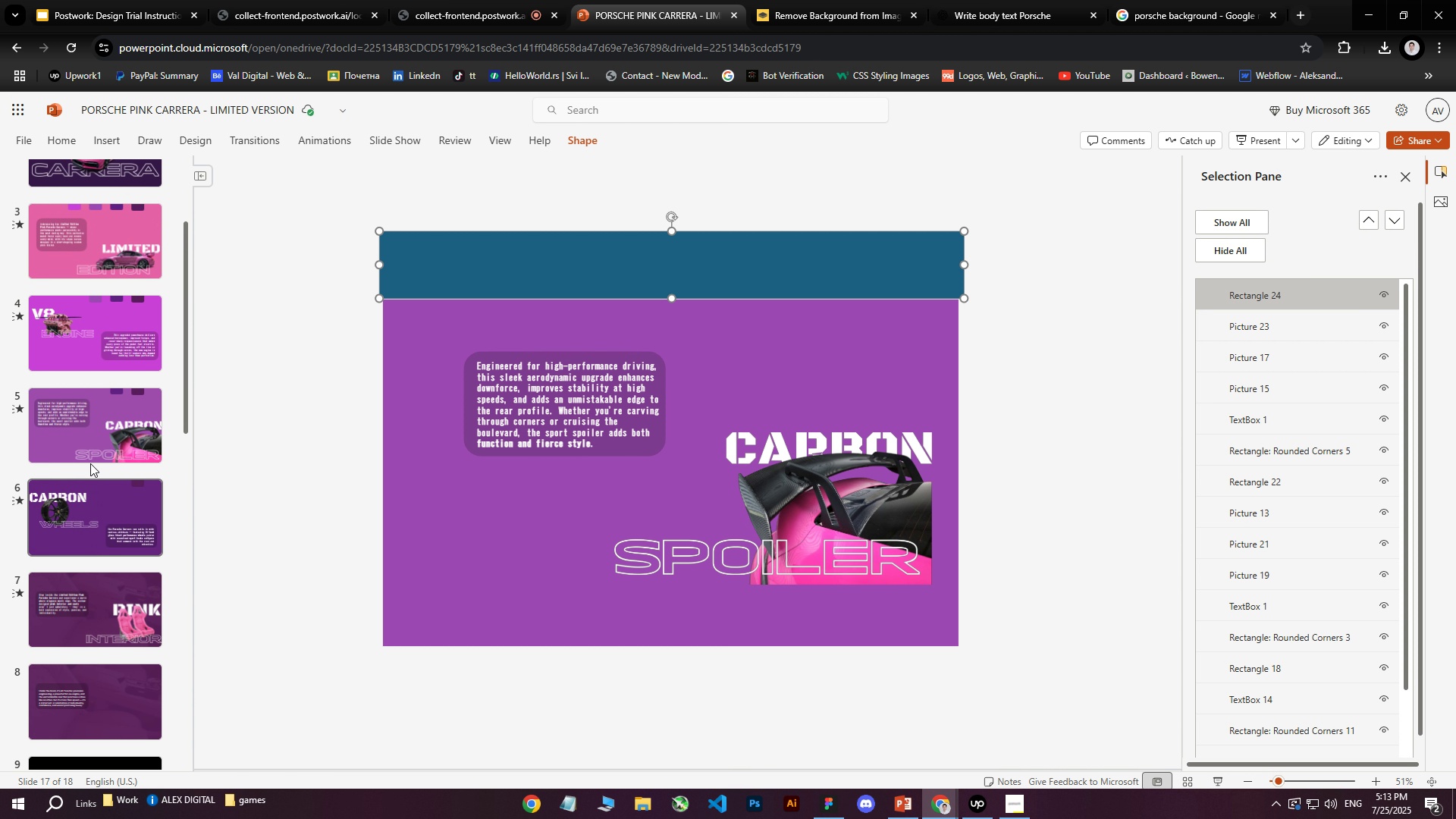 
scroll: coordinate [89, 478], scroll_direction: down, amount: 15.0
 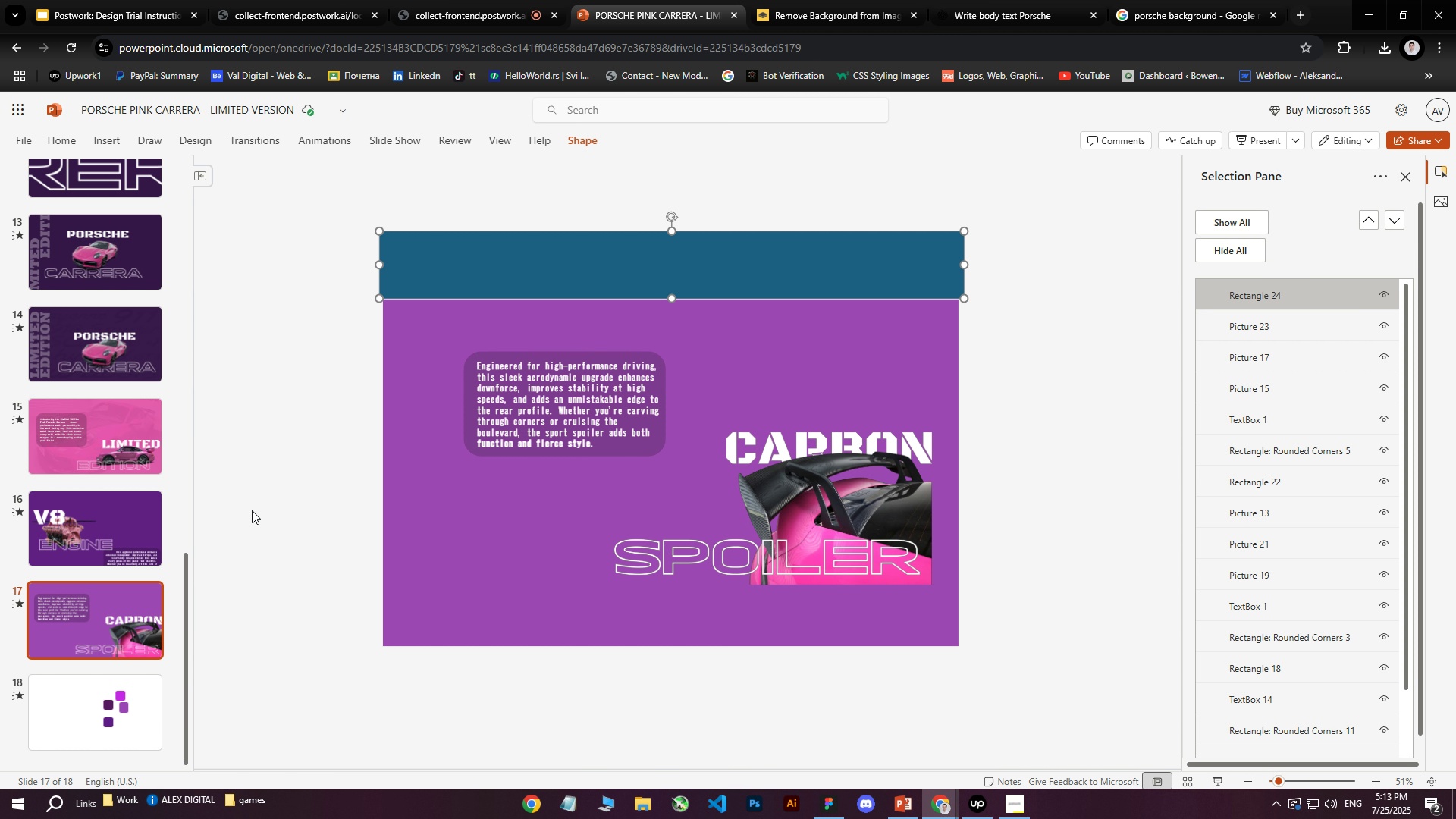 
wait(5.05)
 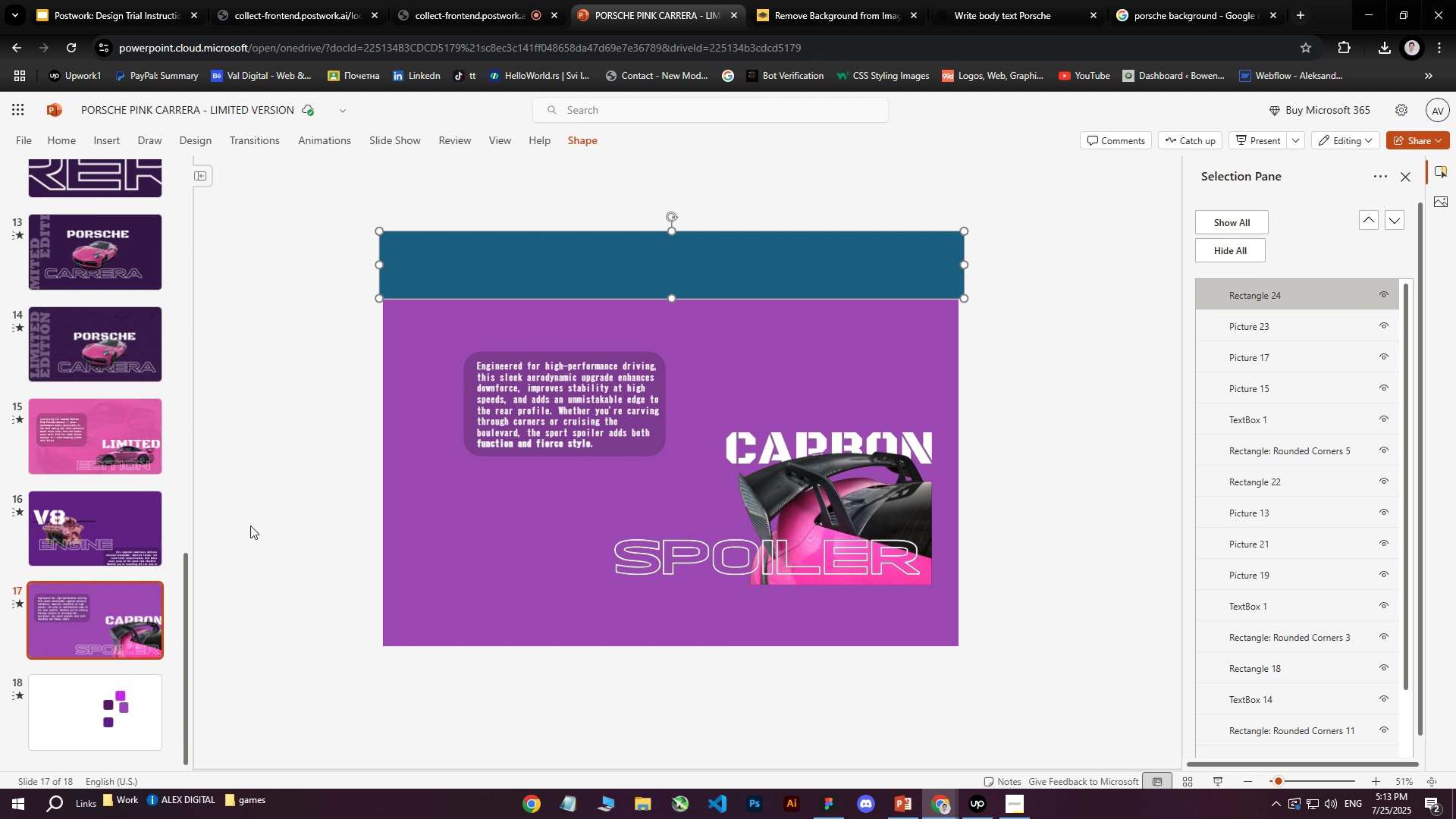 
left_click([130, 510])
 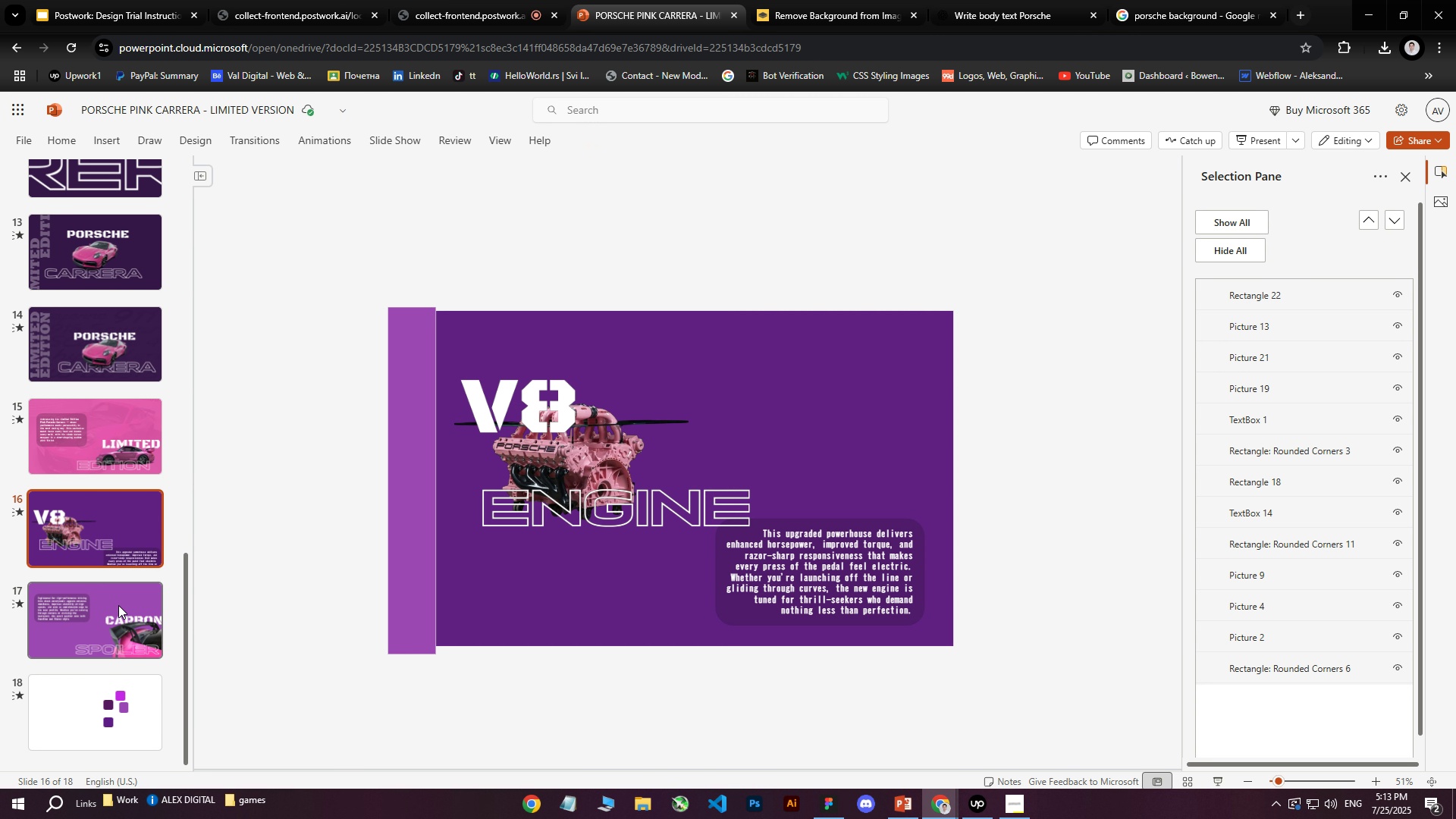 
left_click([118, 605])
 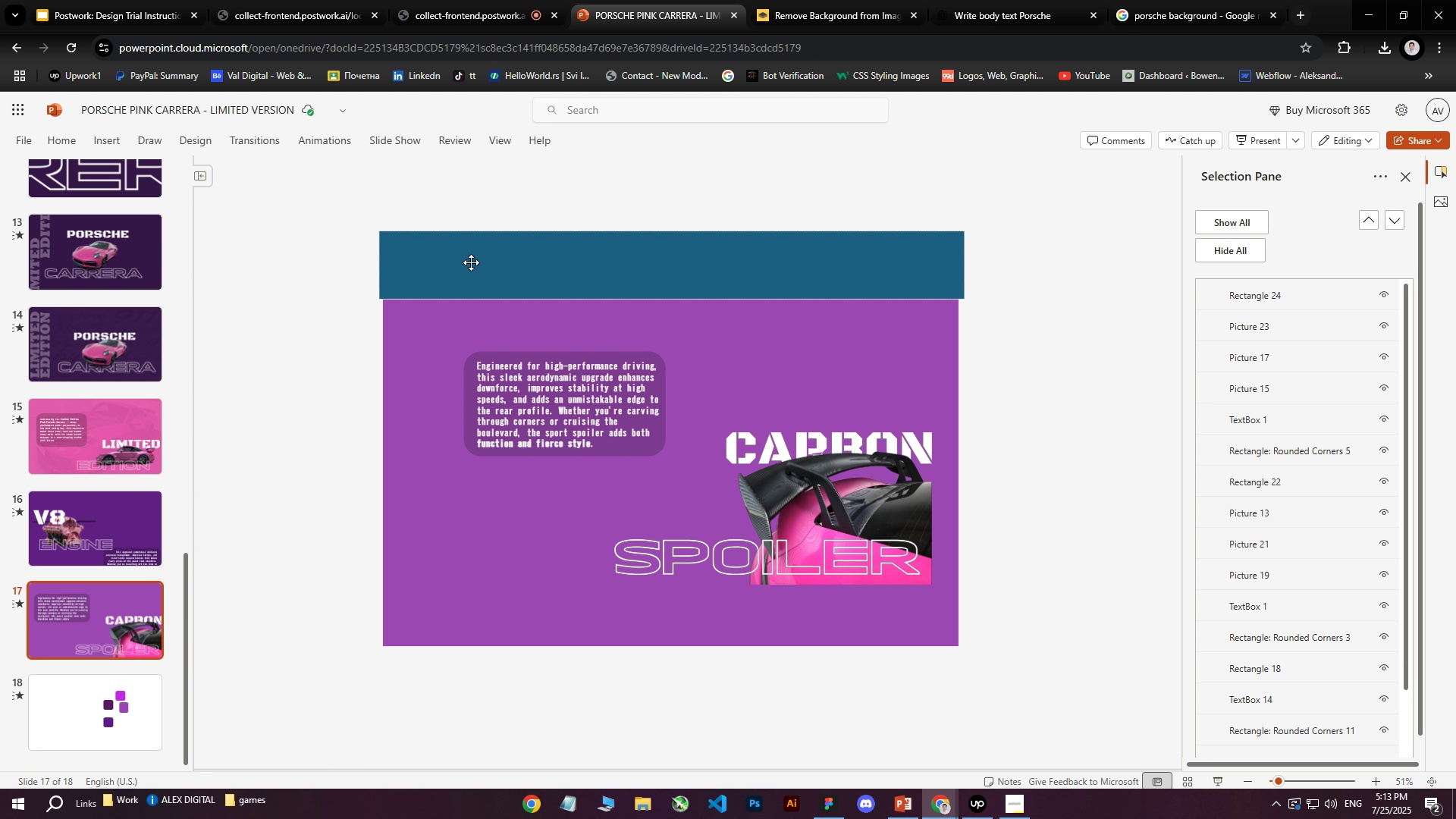 
scroll: coordinate [86, 480], scroll_direction: up, amount: 16.0
 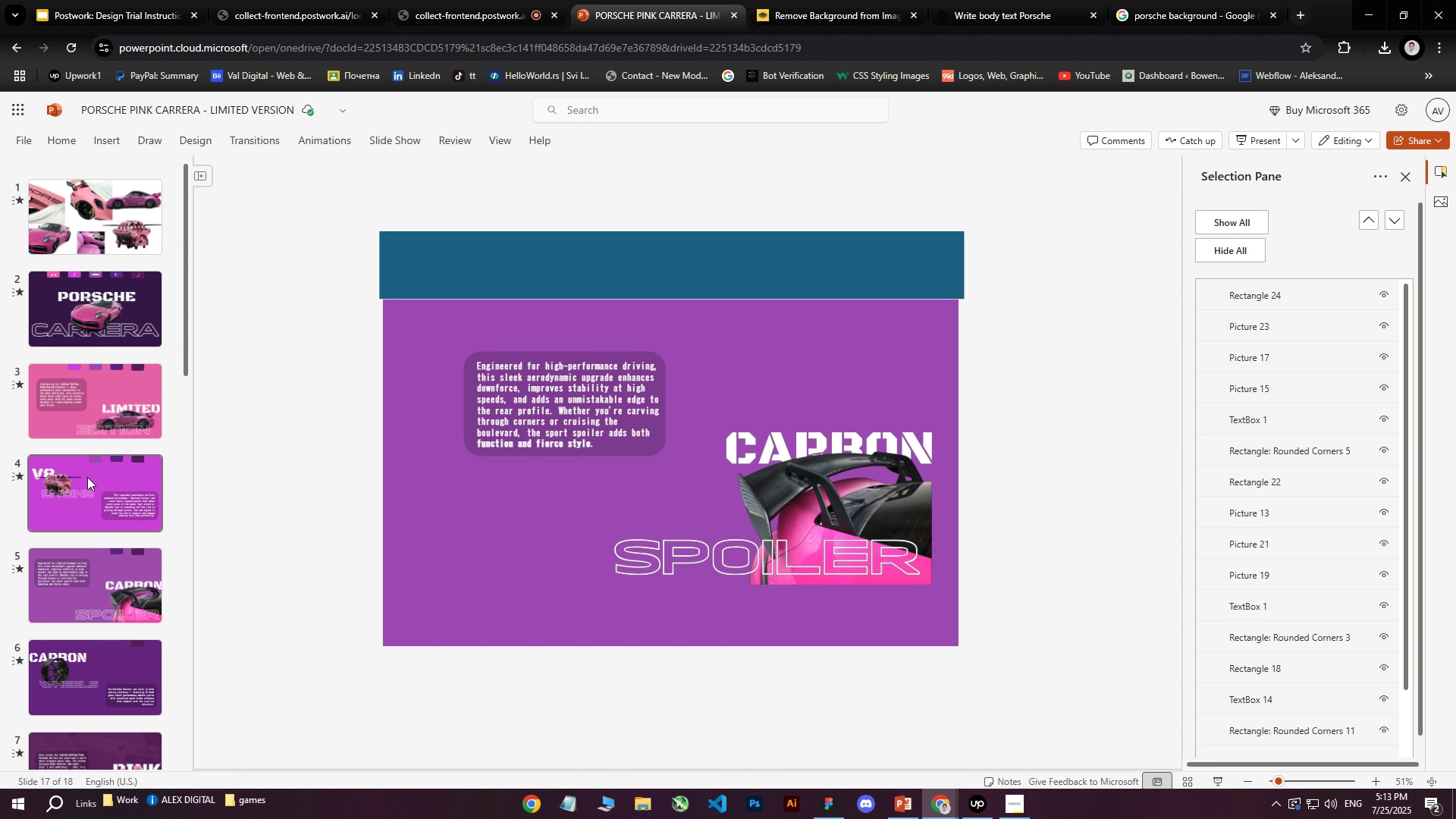 
scroll: coordinate [88, 475], scroll_direction: down, amount: 3.0
 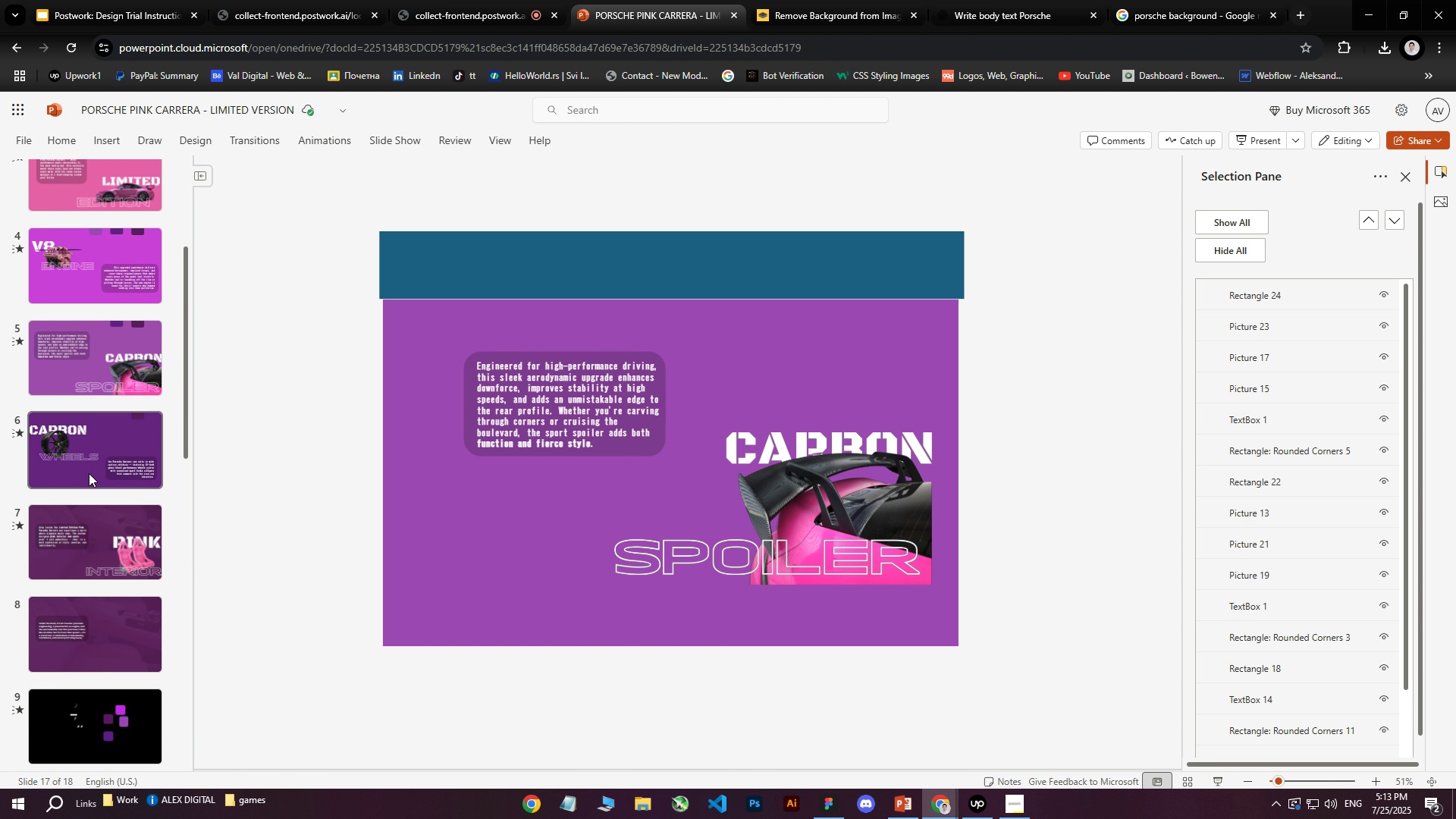 
mouse_move([79, 431])
 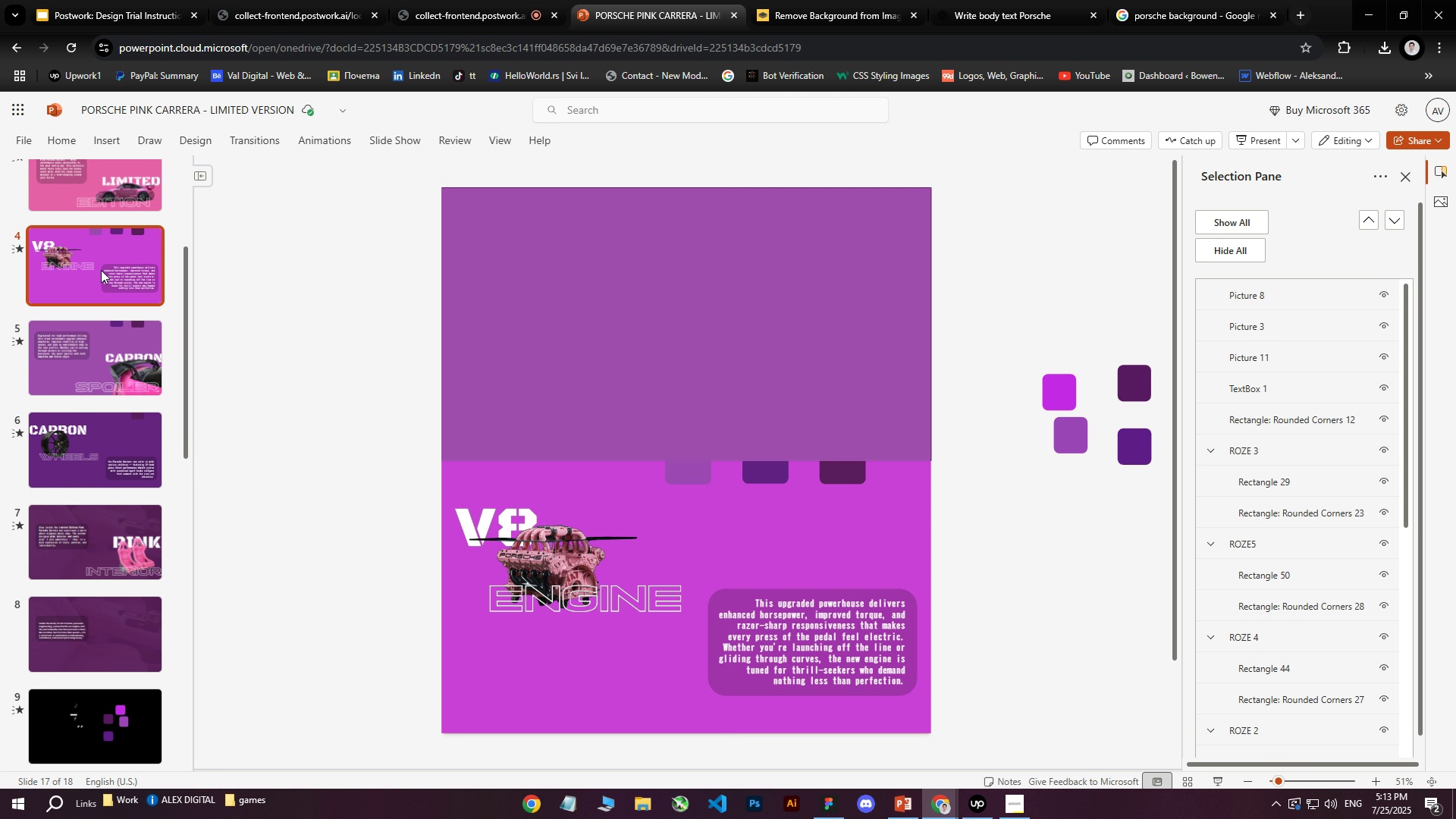 
left_click([101, 270])
 